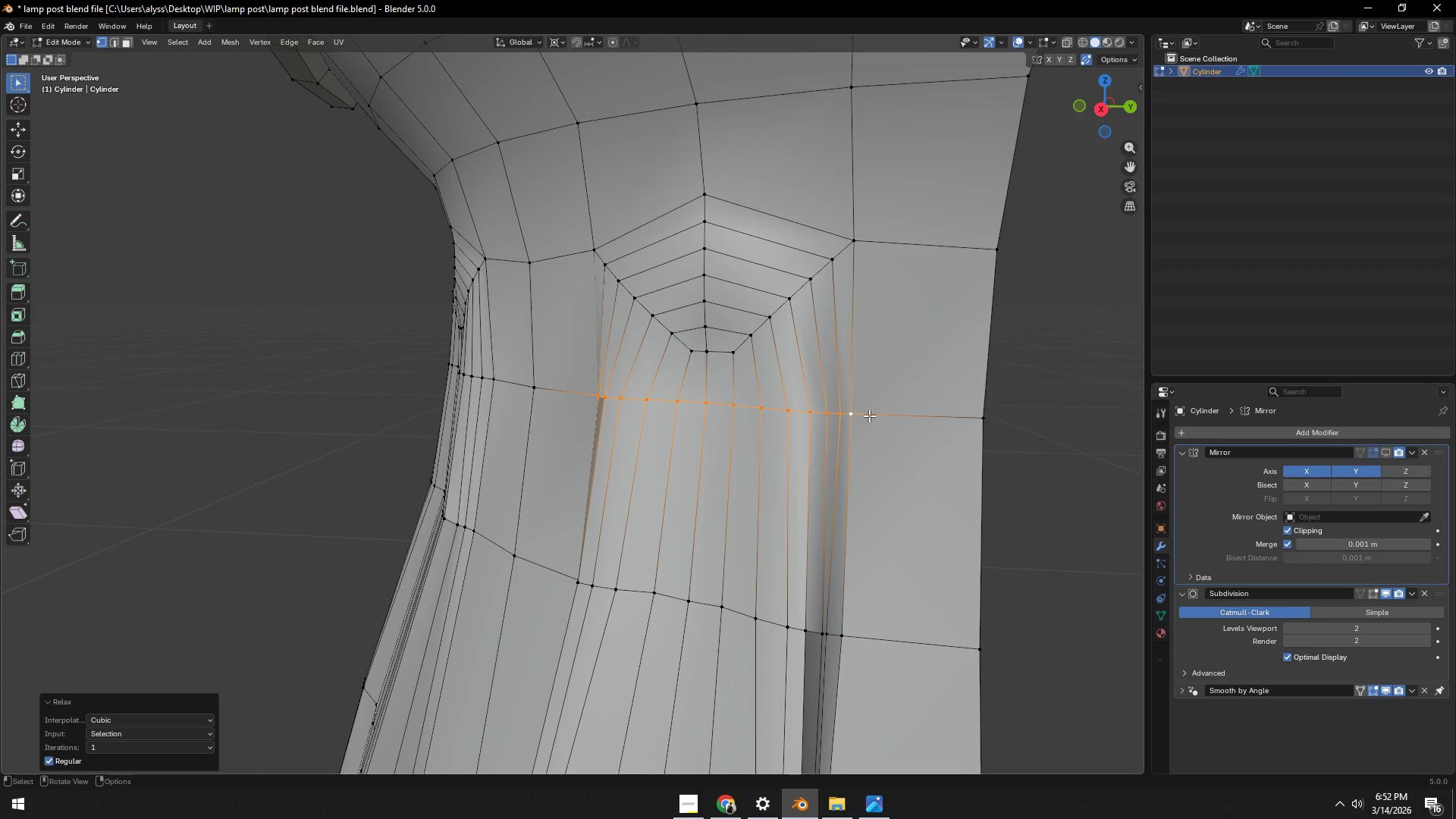 
triple_click([869, 416])
 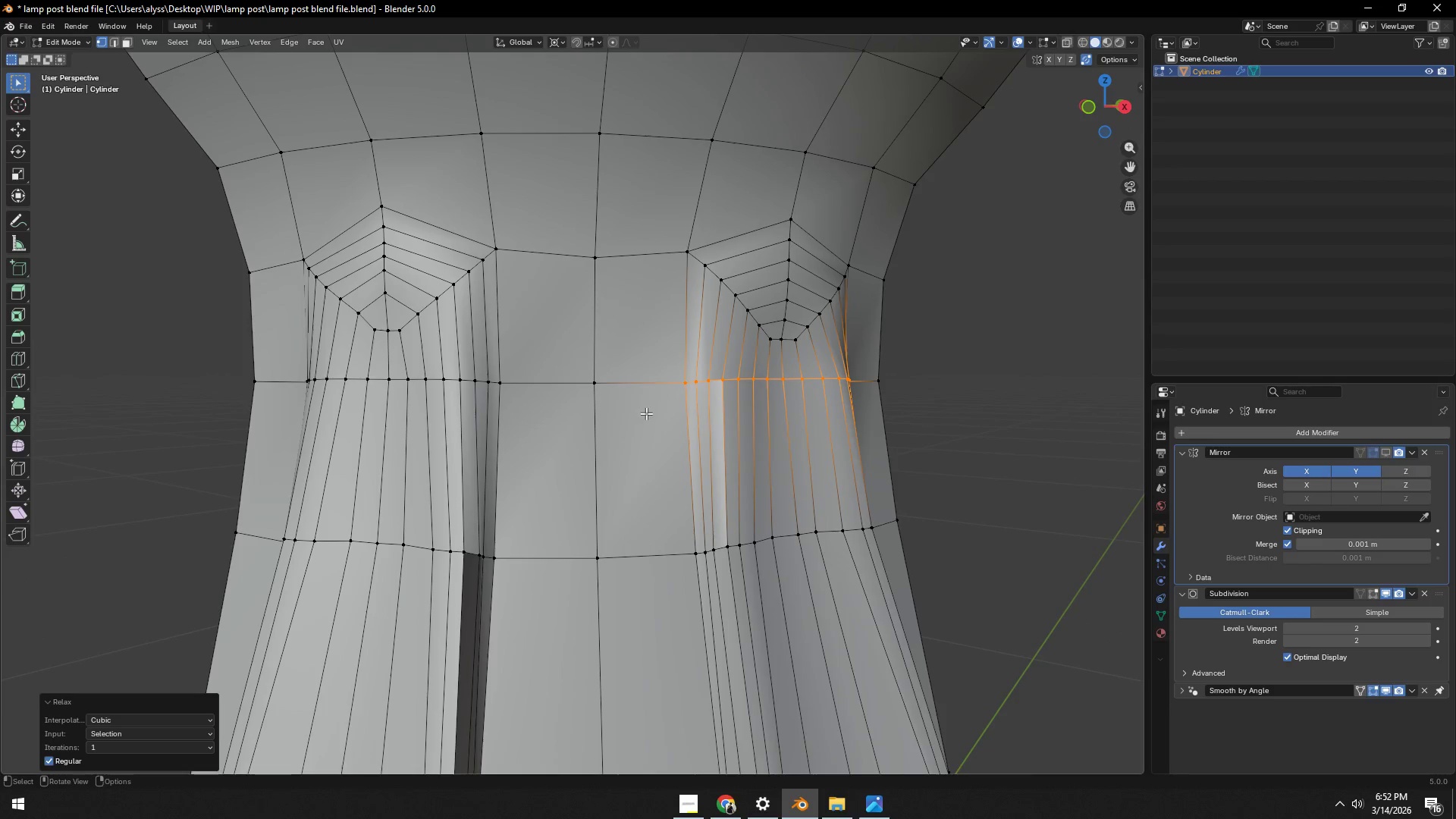 
left_click([687, 548])
 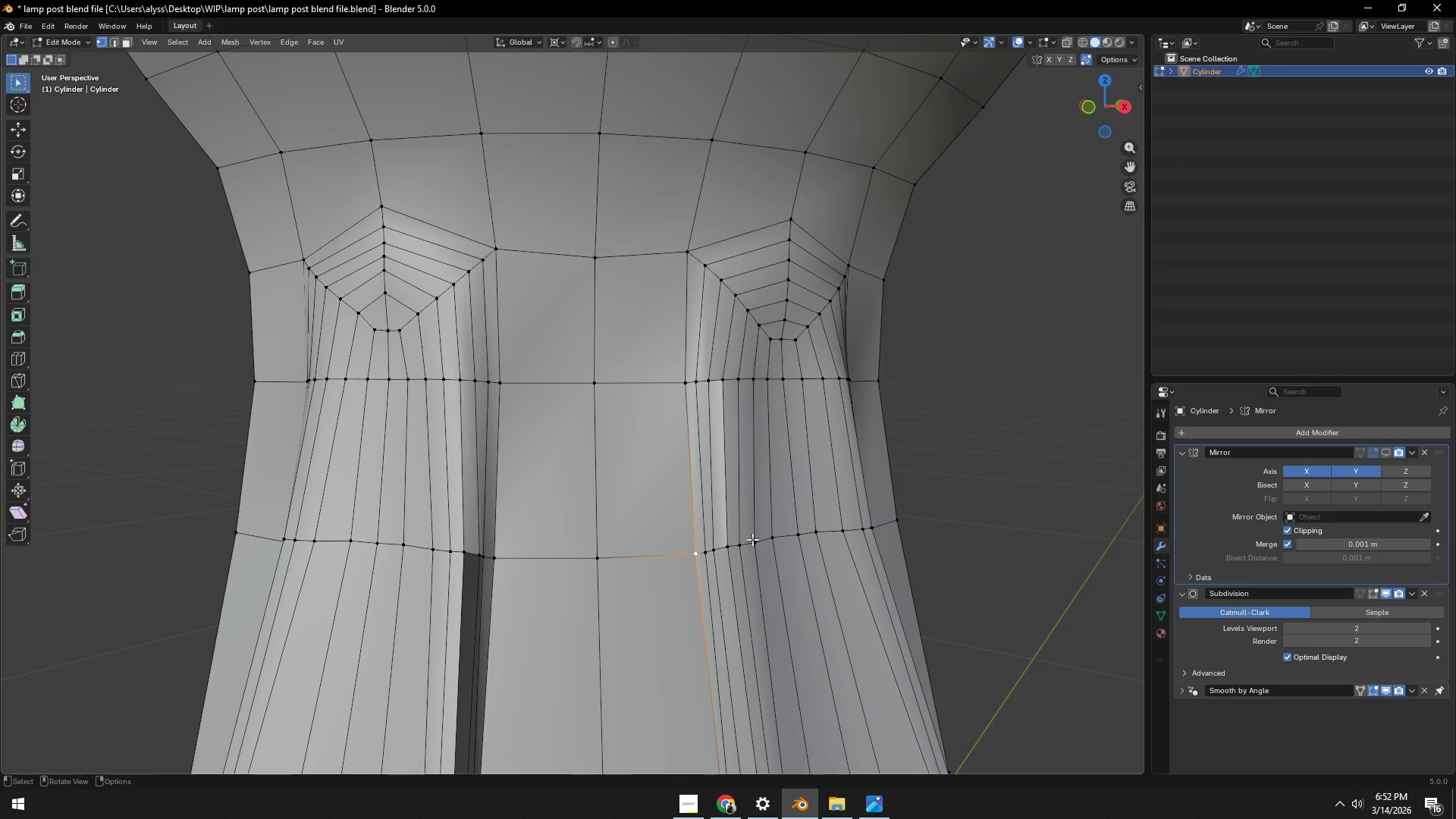 
hold_key(key=ShiftLeft, duration=0.52)
 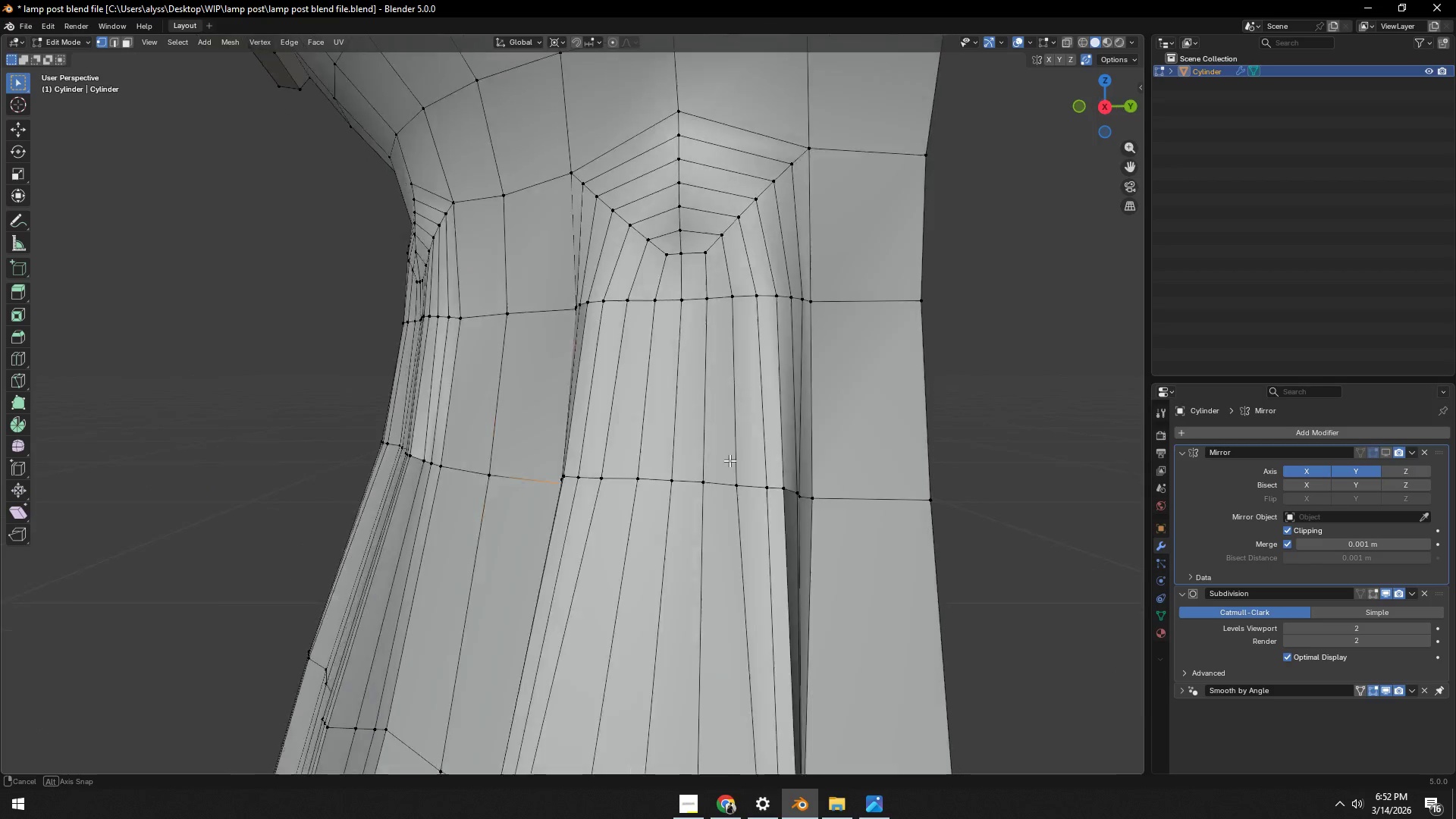 
hold_key(key=ControlLeft, duration=0.45)
left_click([793, 510])
 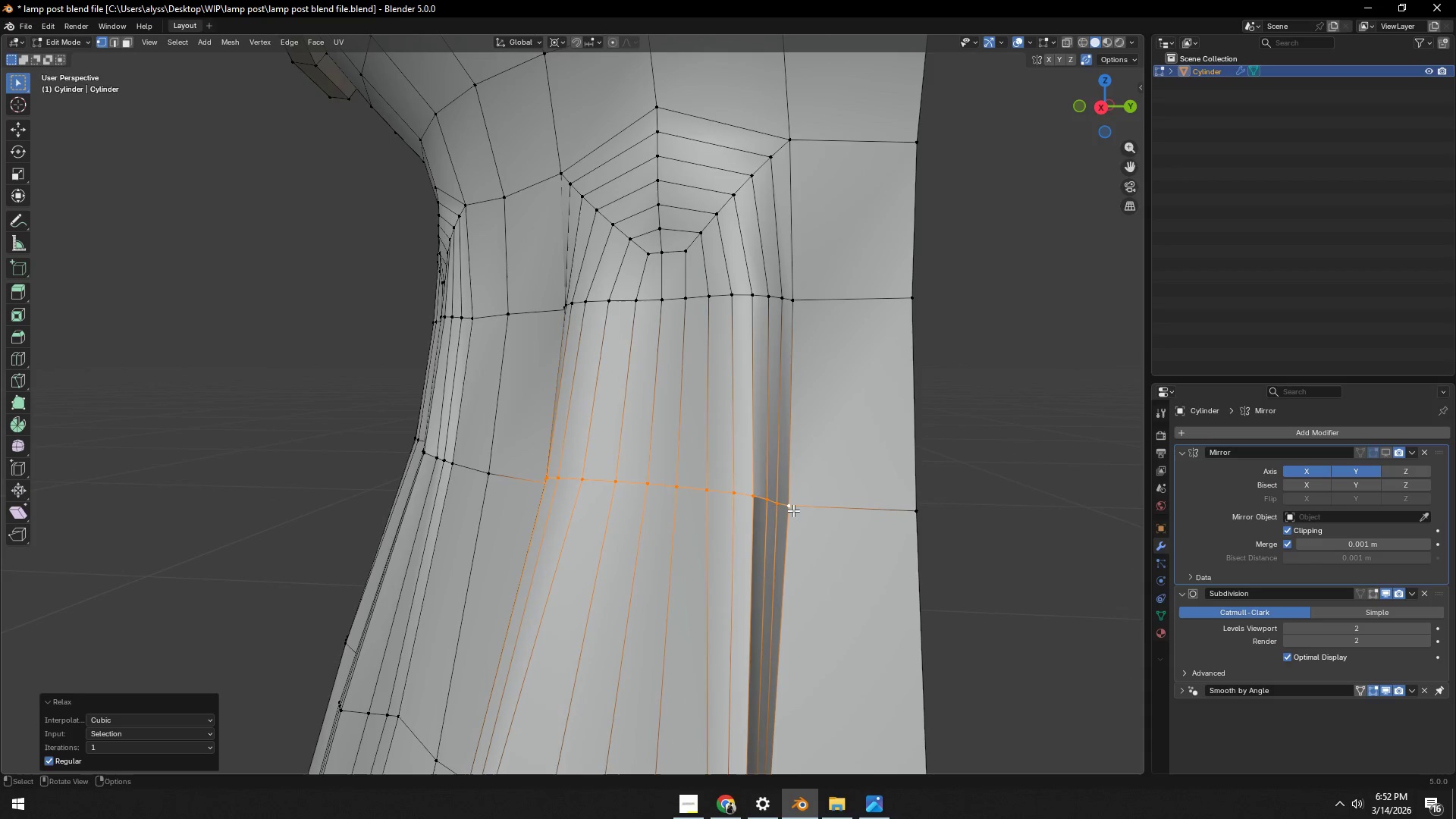 
double_click([793, 510])
 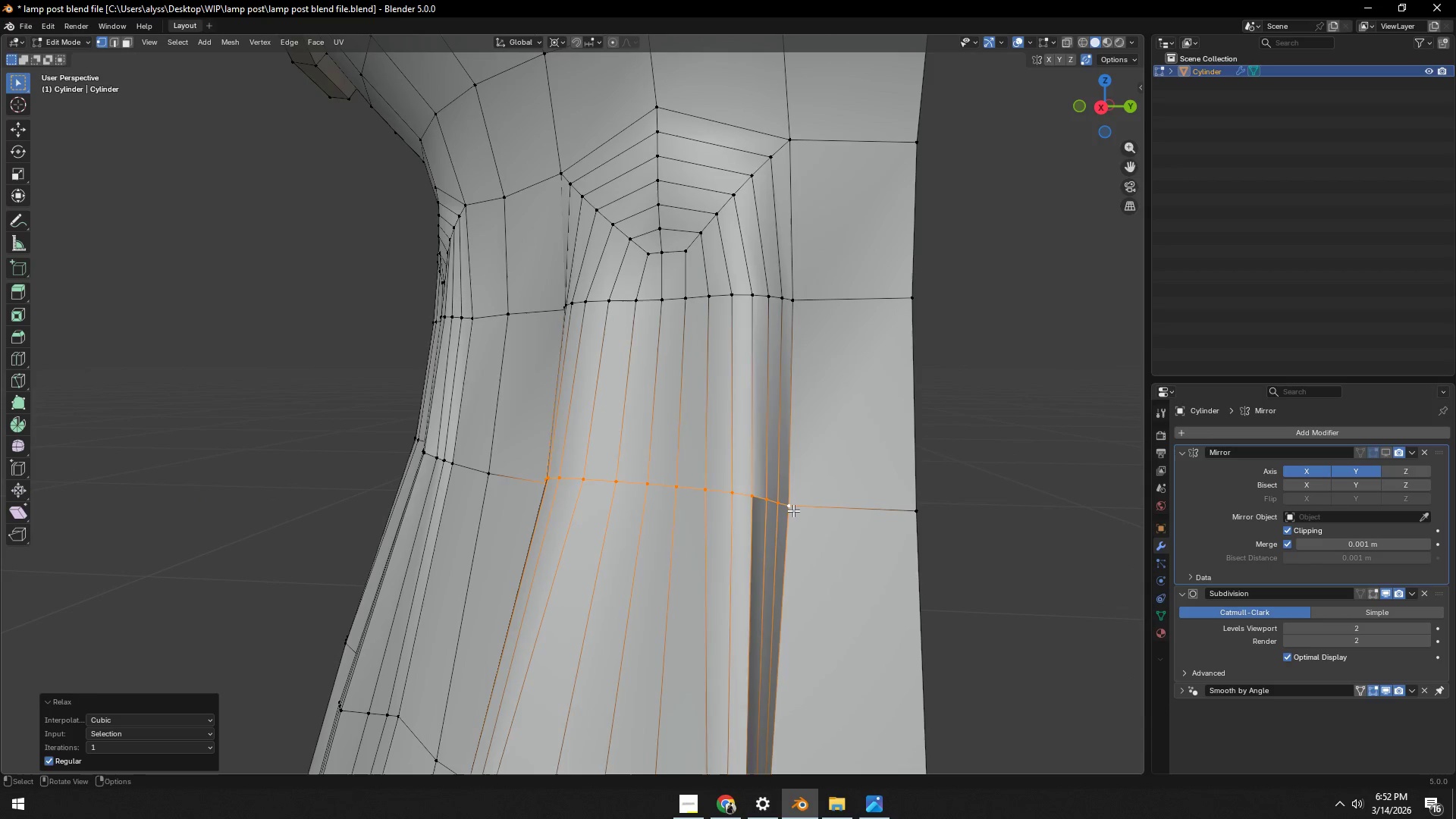 
triple_click([793, 510])
 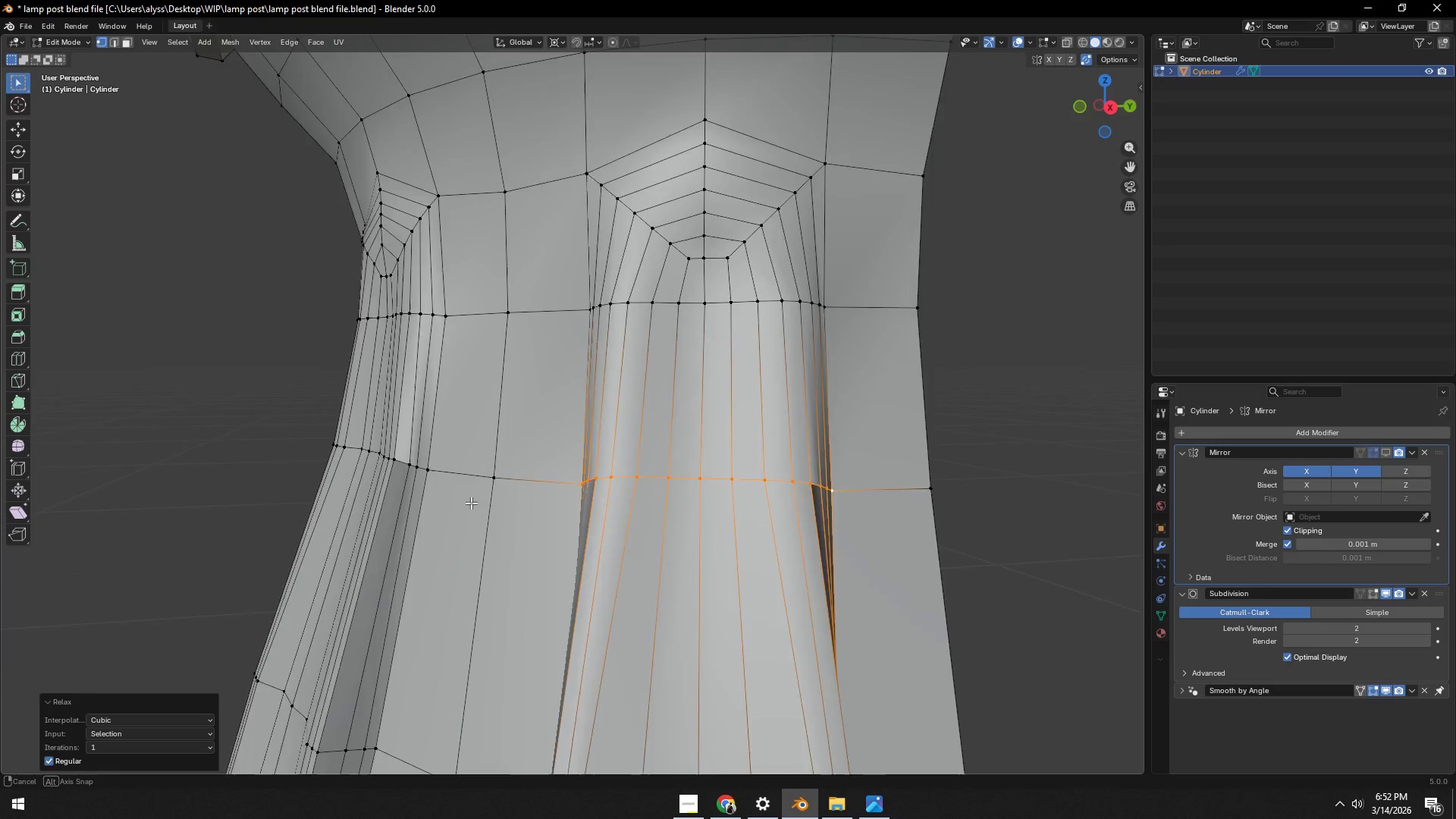 
scroll: coordinate [522, 501], scroll_direction: down, amount: 1.0
 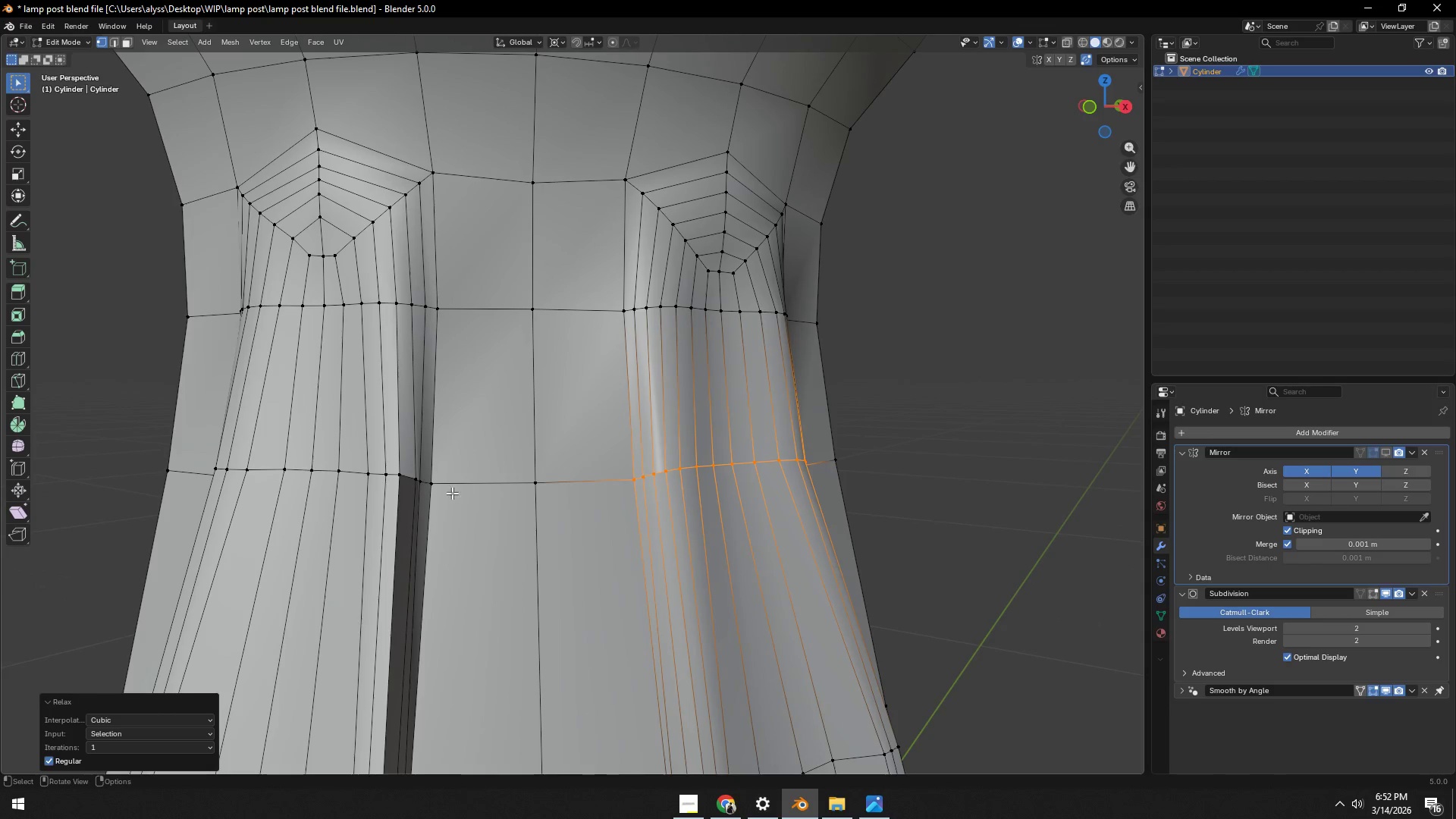 
left_click([443, 490])
 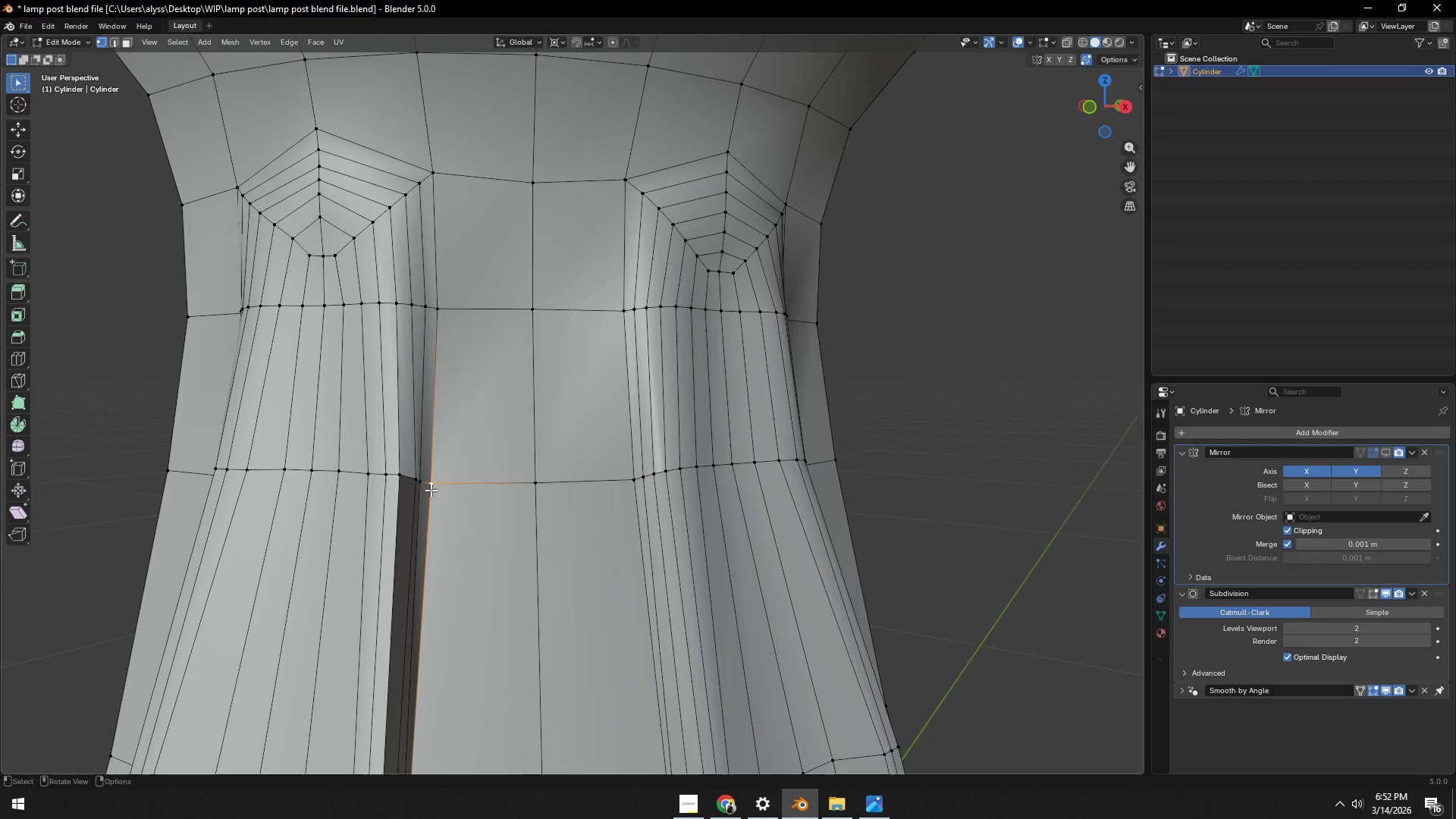 
hold_key(key=ShiftLeft, duration=0.36)
 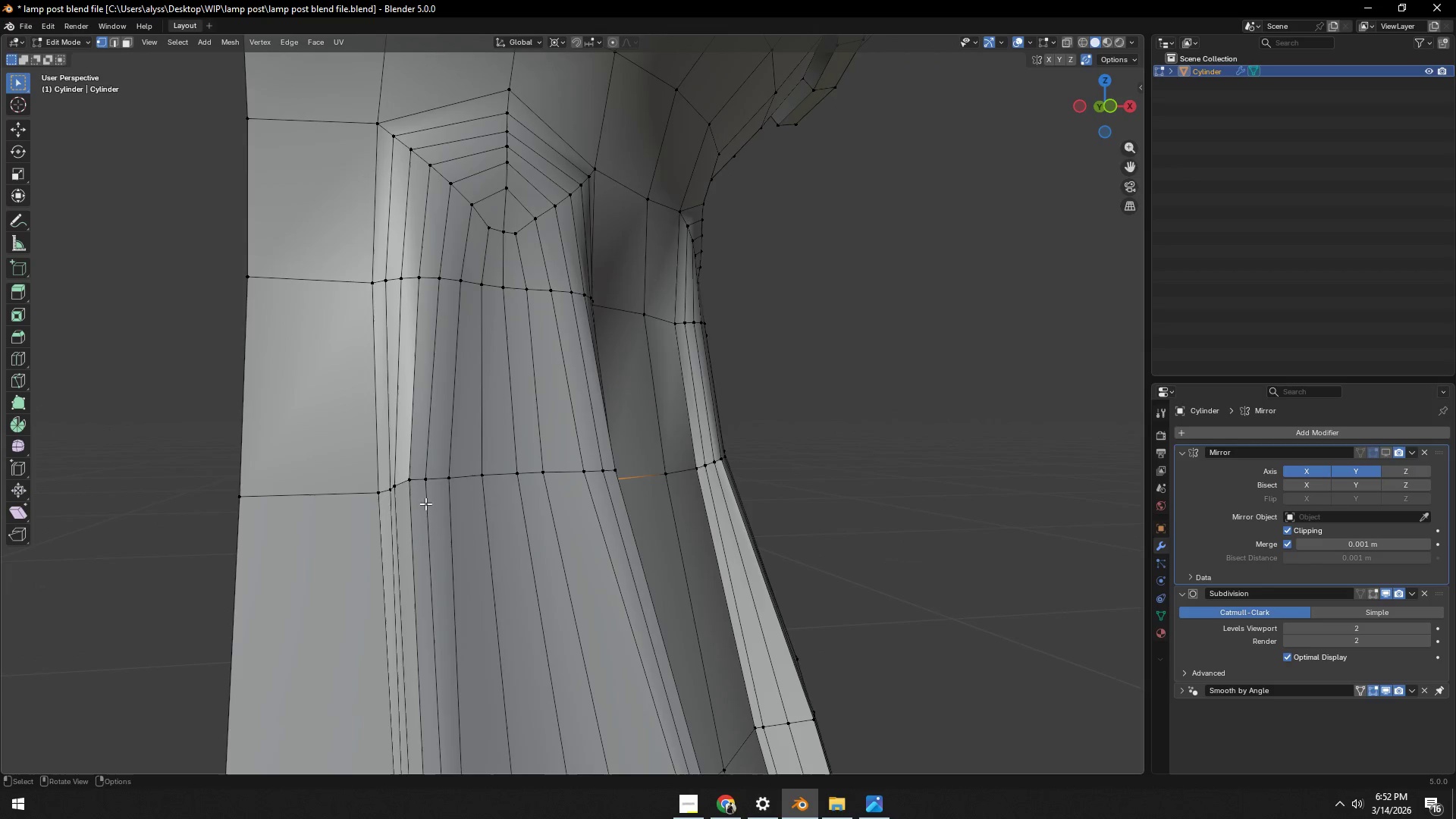 
key(Control+ControlLeft)
 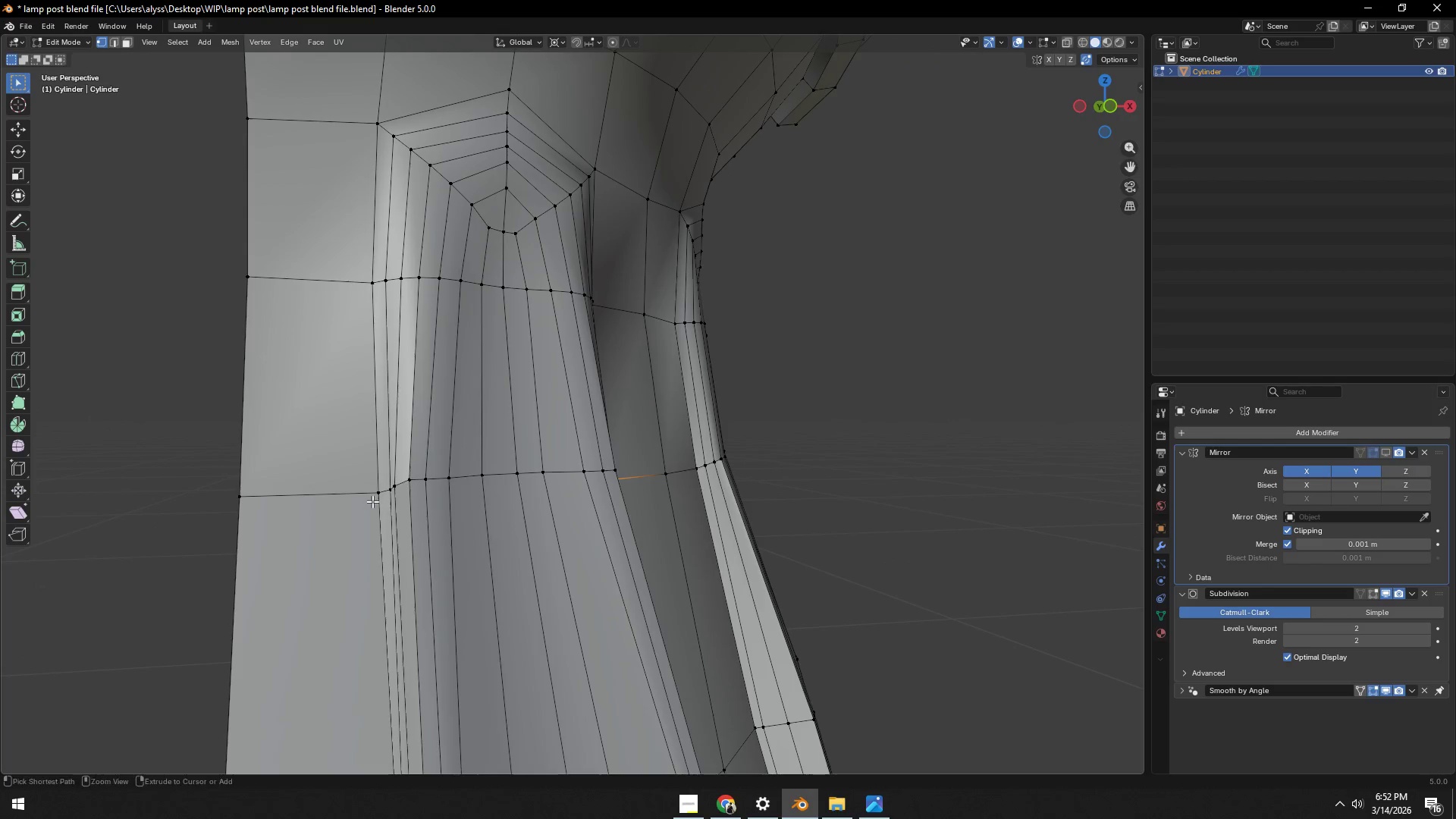 
left_click([372, 500])
 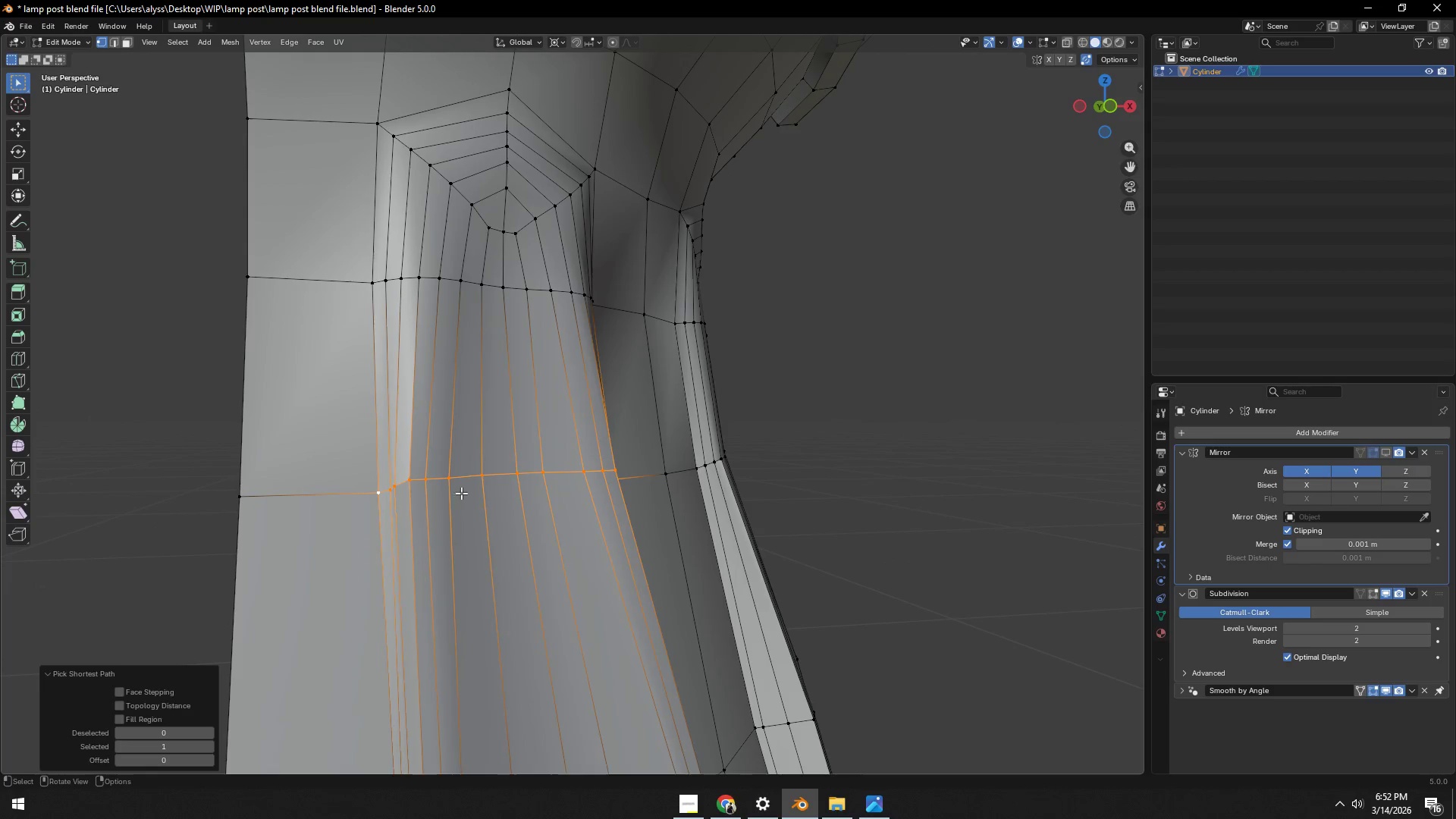 
double_click([462, 493])
 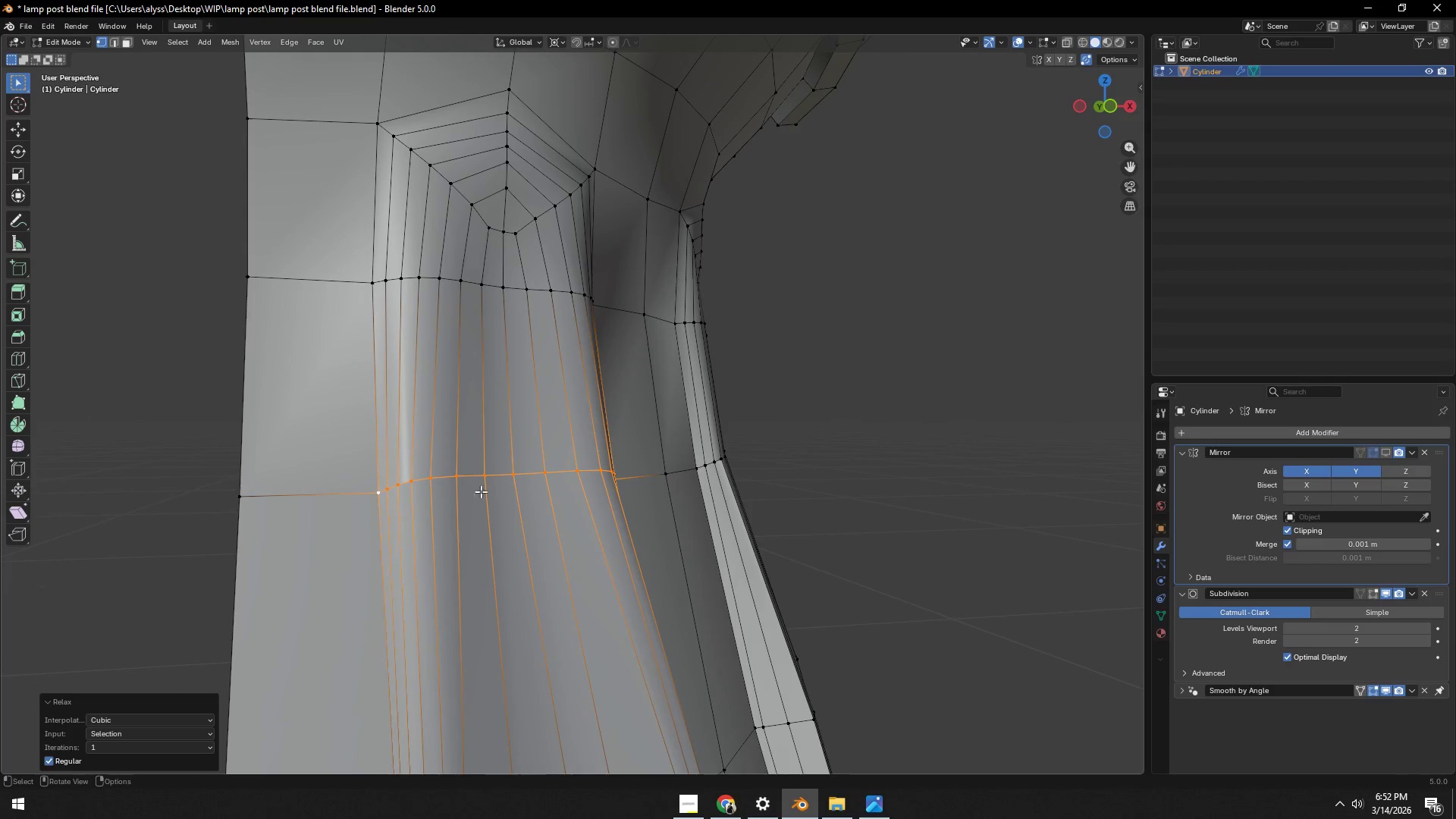 
key(Tab)
 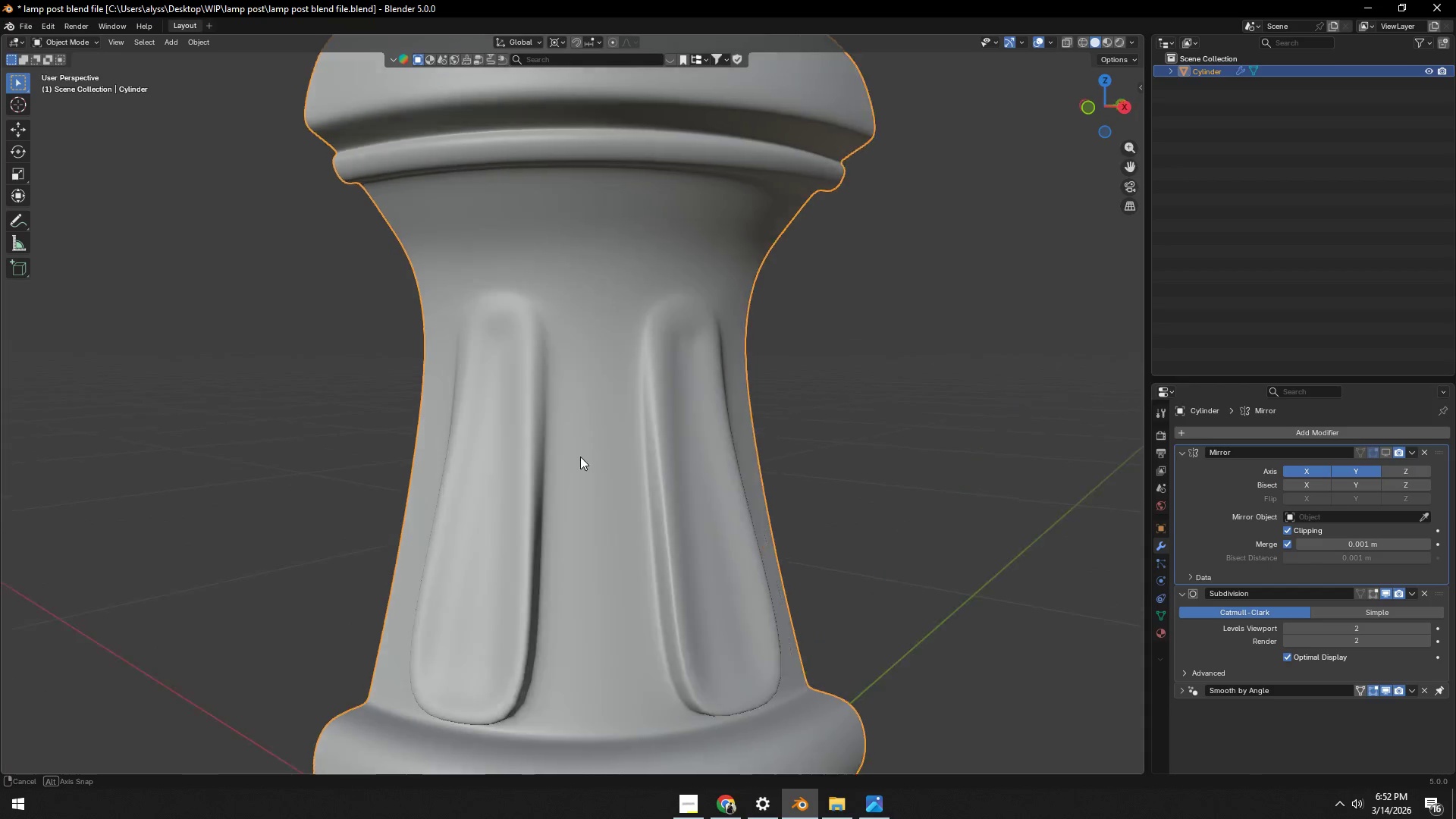 
scroll: coordinate [502, 491], scroll_direction: down, amount: 4.0
 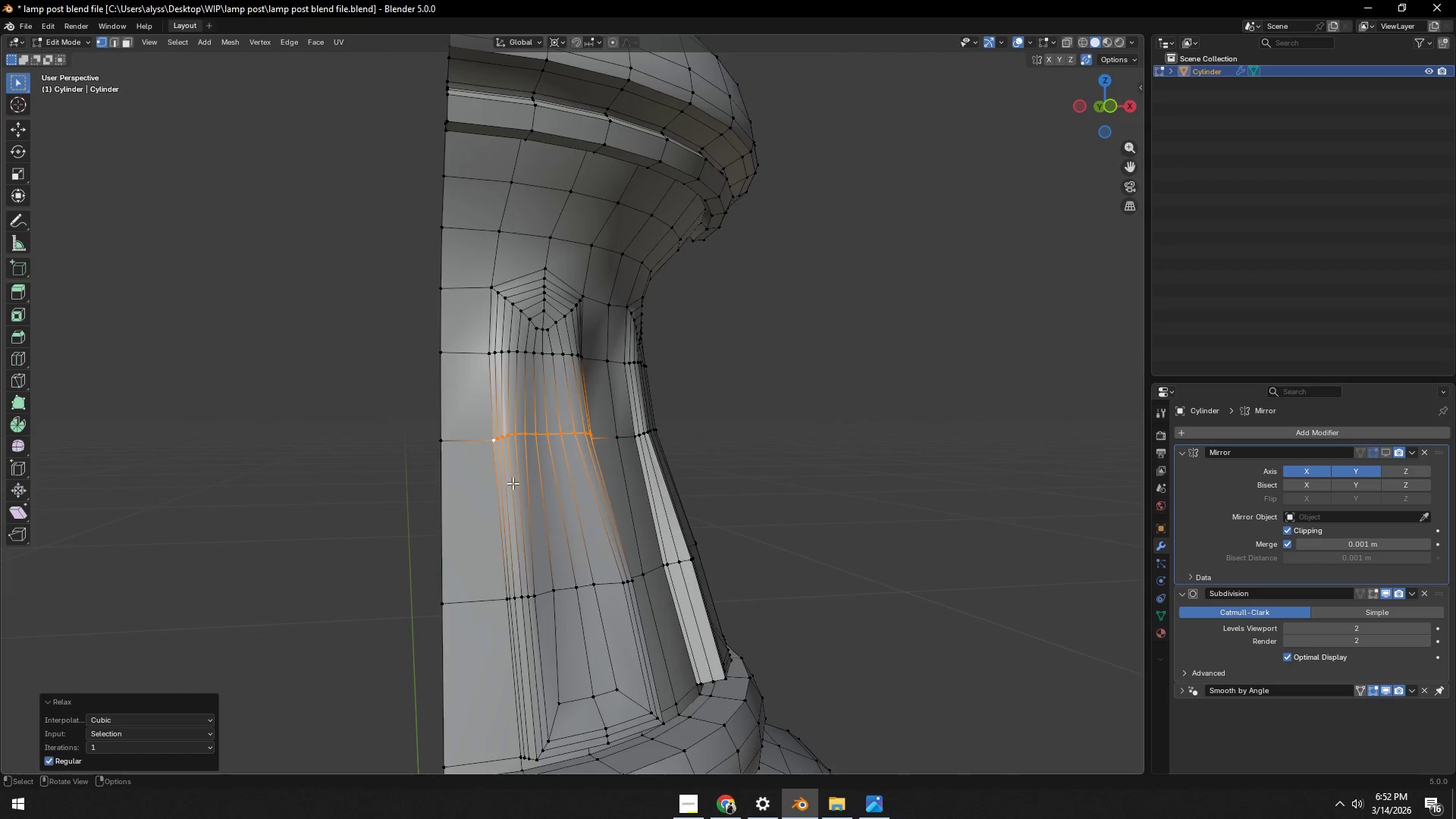 
key(Control+ControlLeft)
 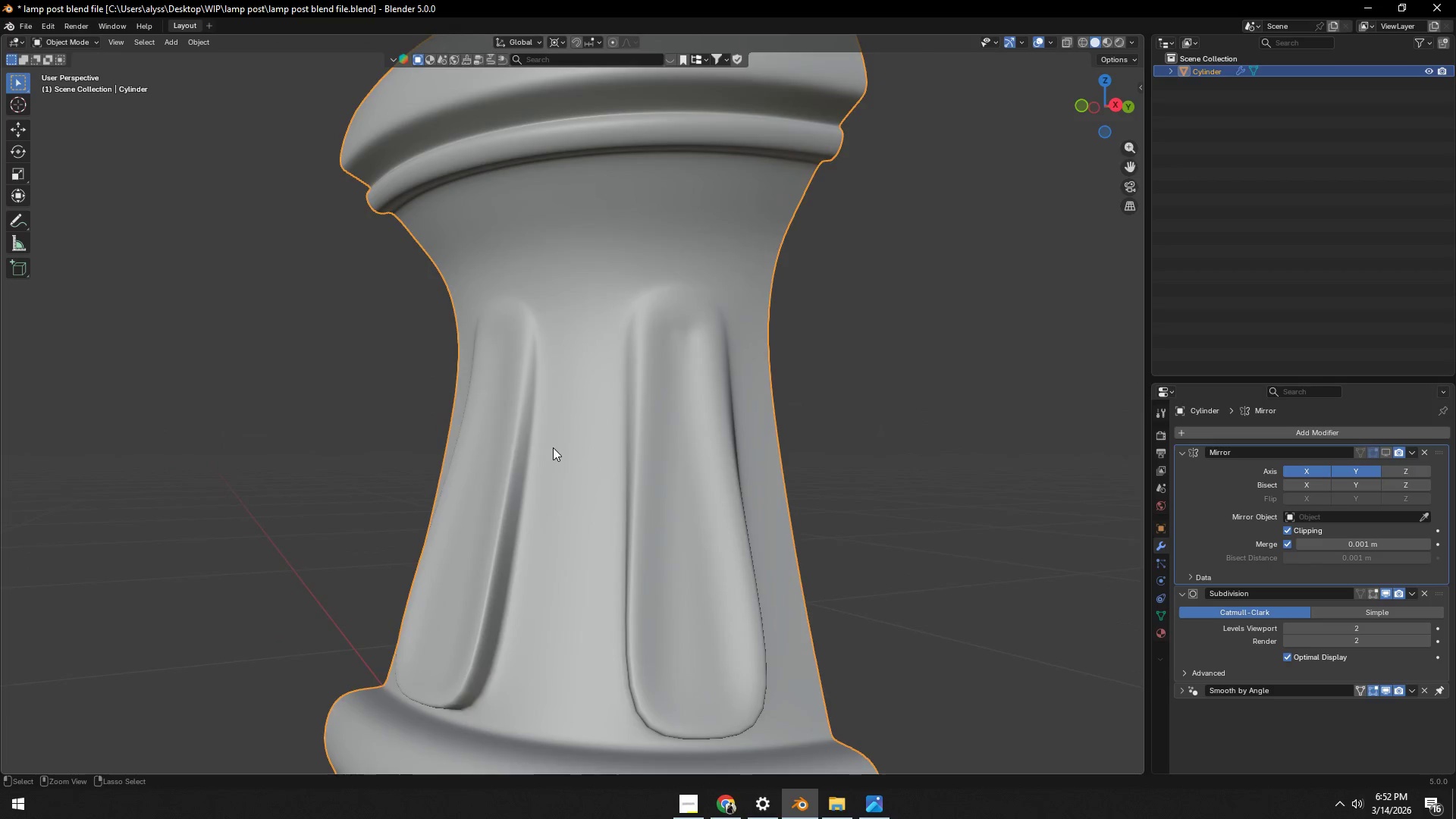 
key(Control+S)
 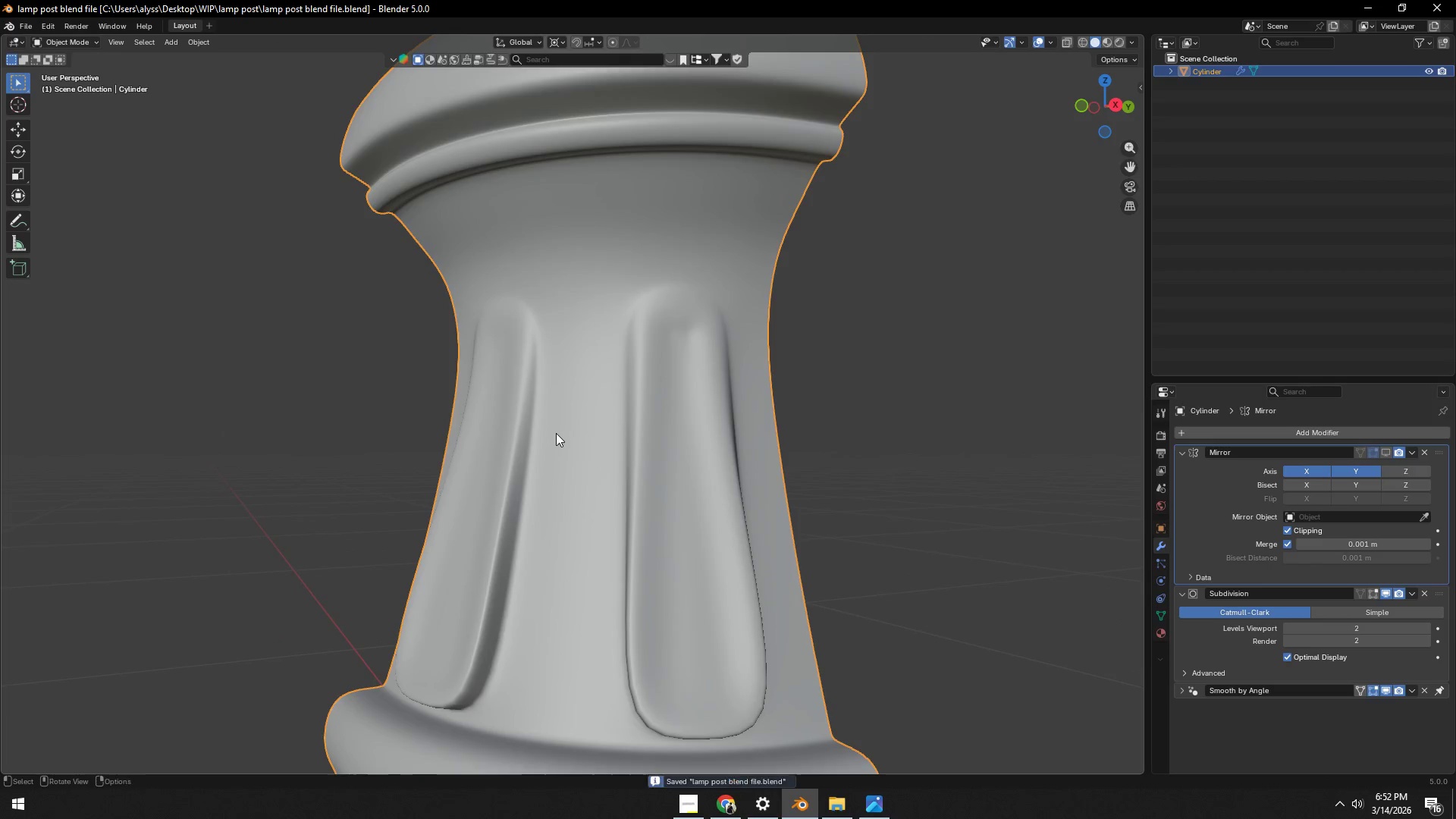 
scroll: coordinate [557, 431], scroll_direction: down, amount: 3.0
 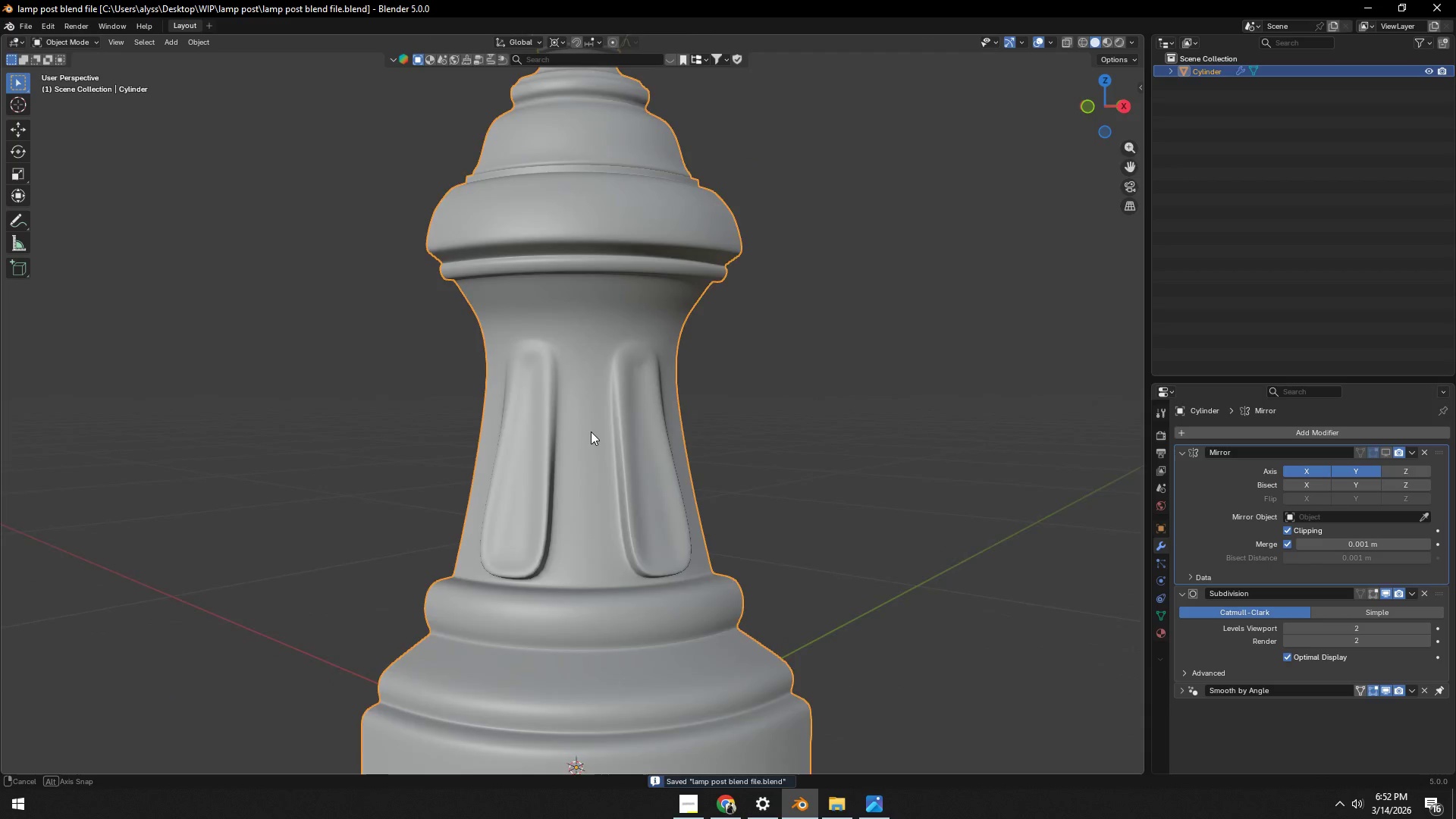 
hold_key(key=ShiftLeft, duration=0.48)
 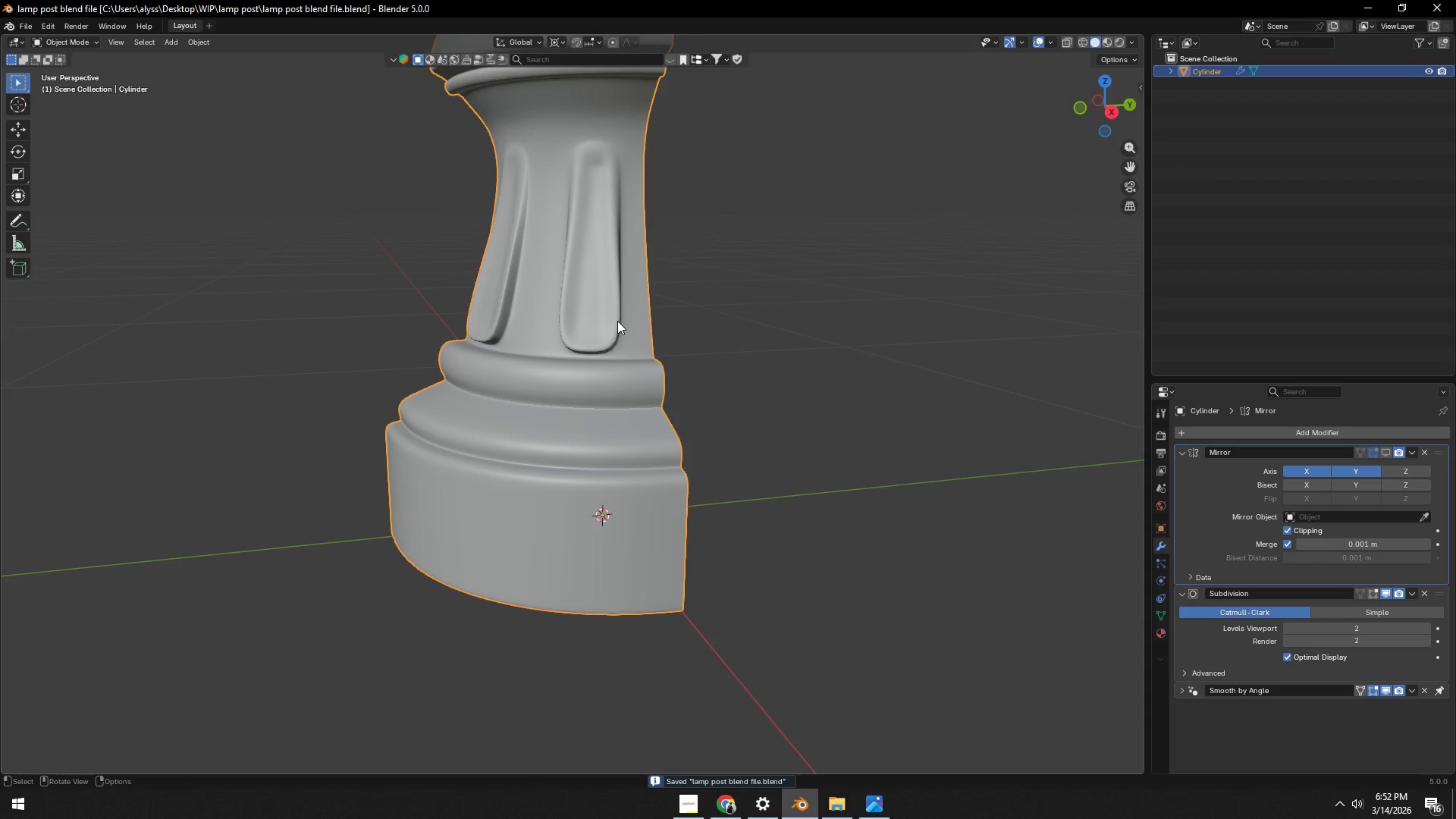 
scroll: coordinate [515, 440], scroll_direction: down, amount: 1.0
 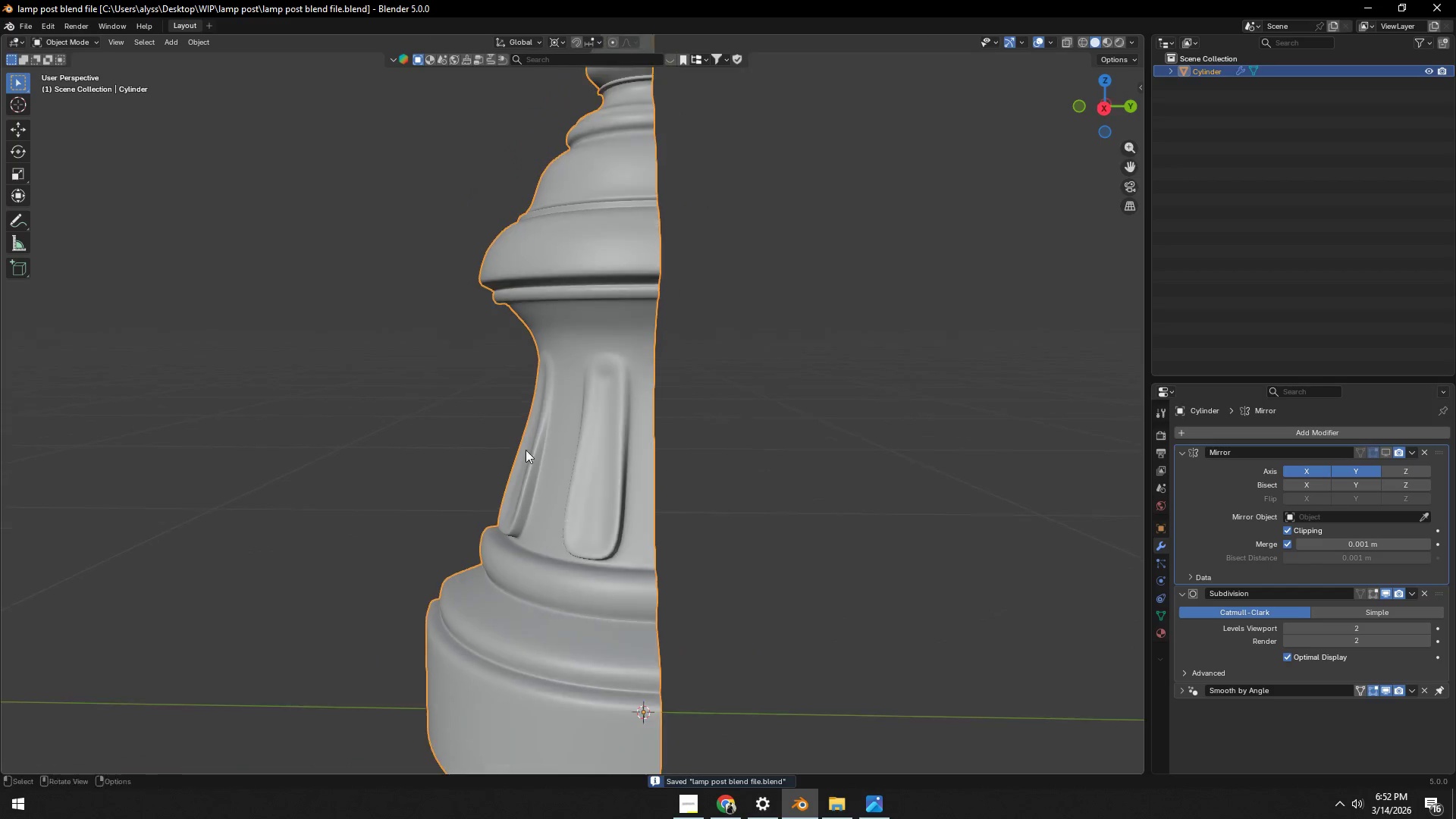 
scroll: coordinate [631, 329], scroll_direction: up, amount: 5.0
 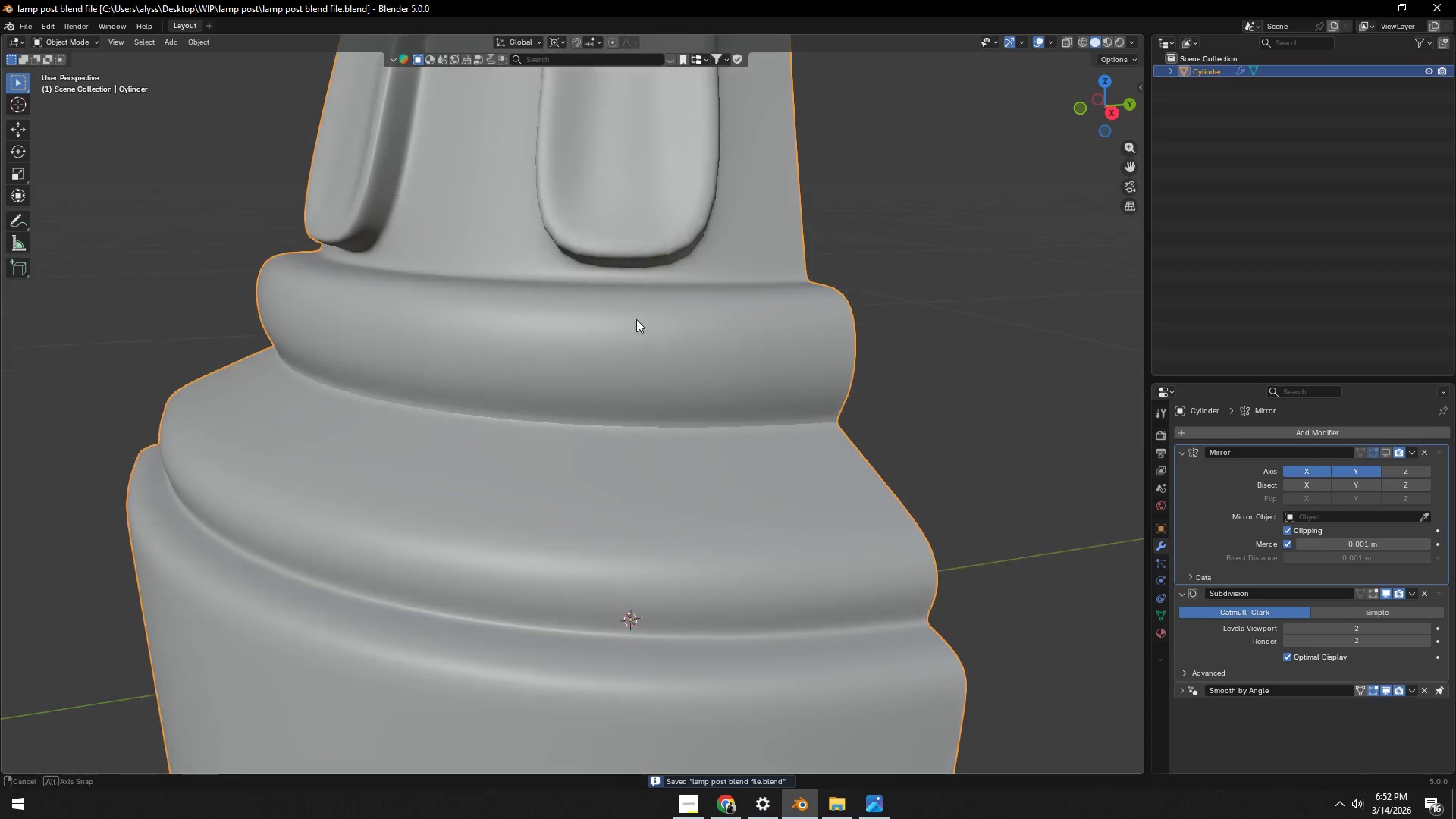 
key(Tab)
 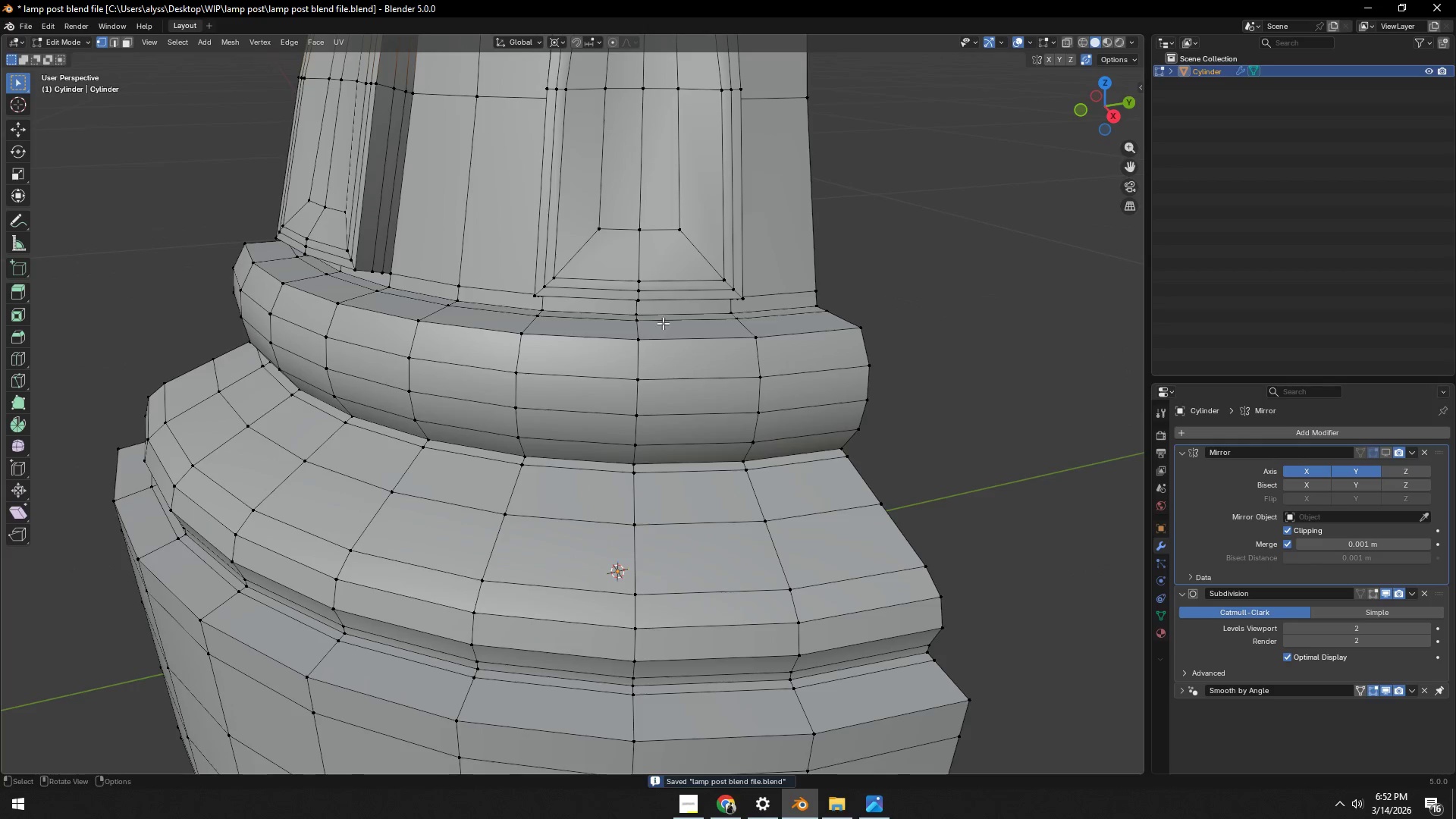 
hold_key(key=ShiftLeft, duration=0.38)
 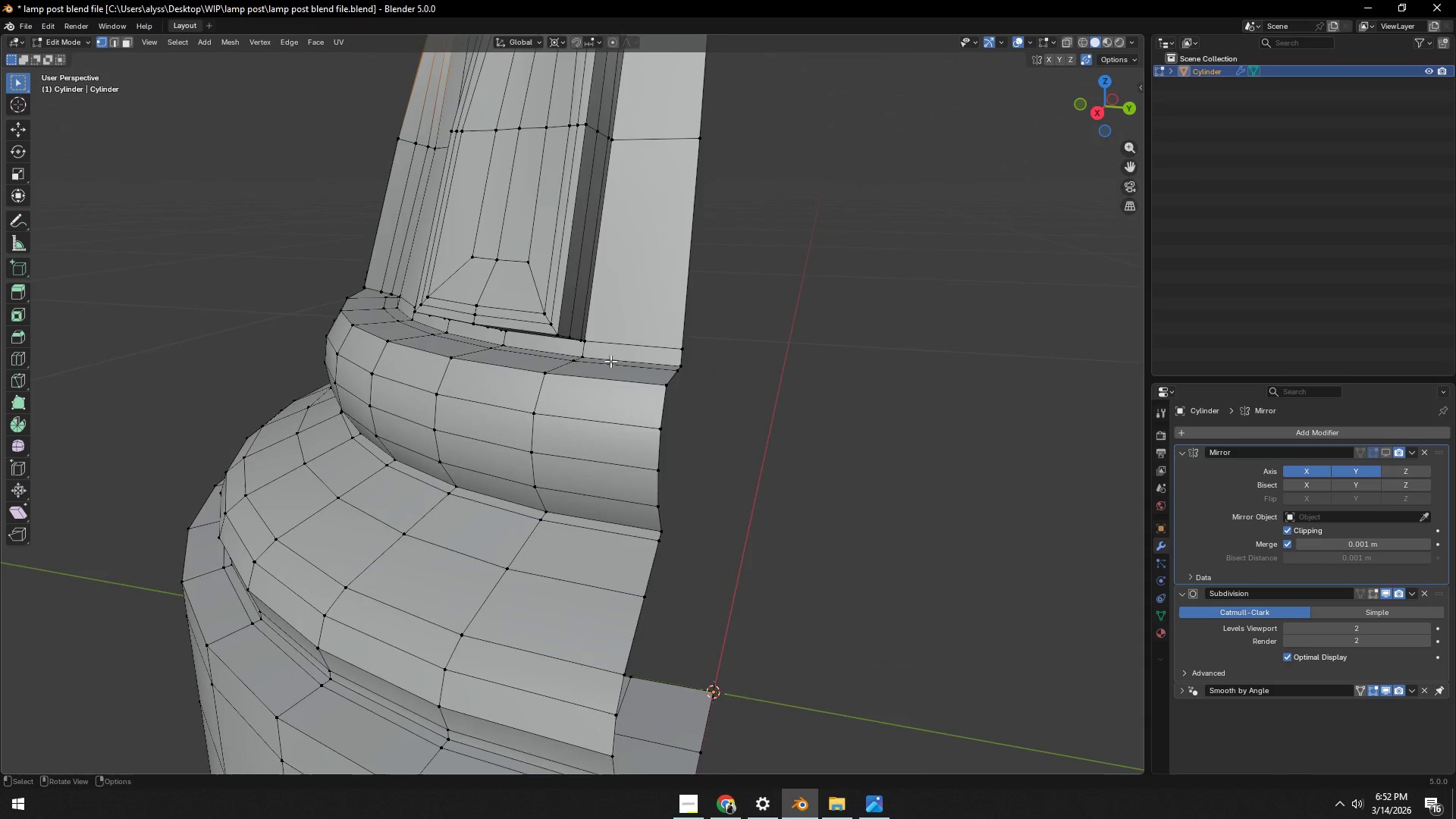 
scroll: coordinate [610, 360], scroll_direction: up, amount: 2.0
 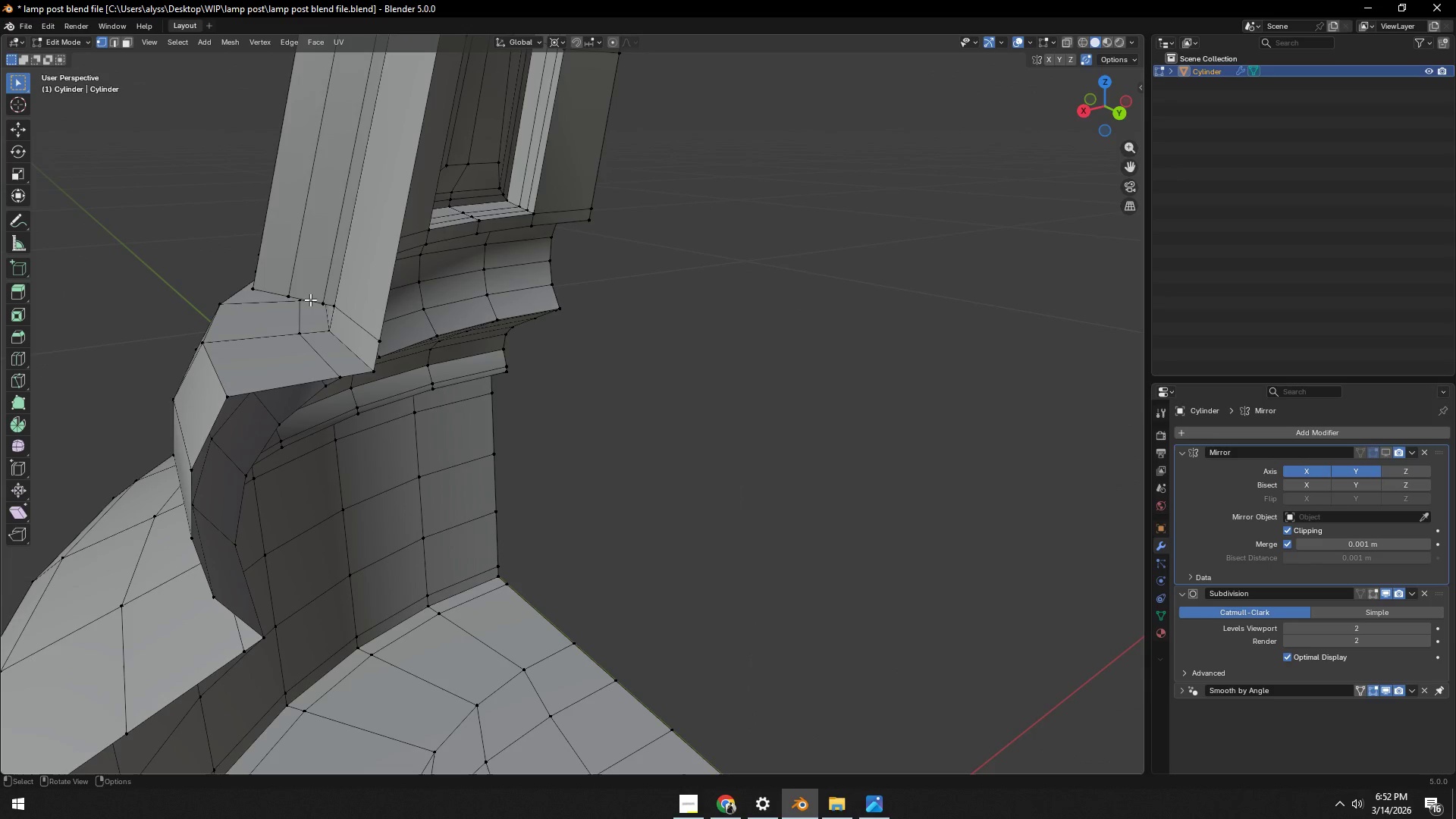 
left_click([326, 300])
 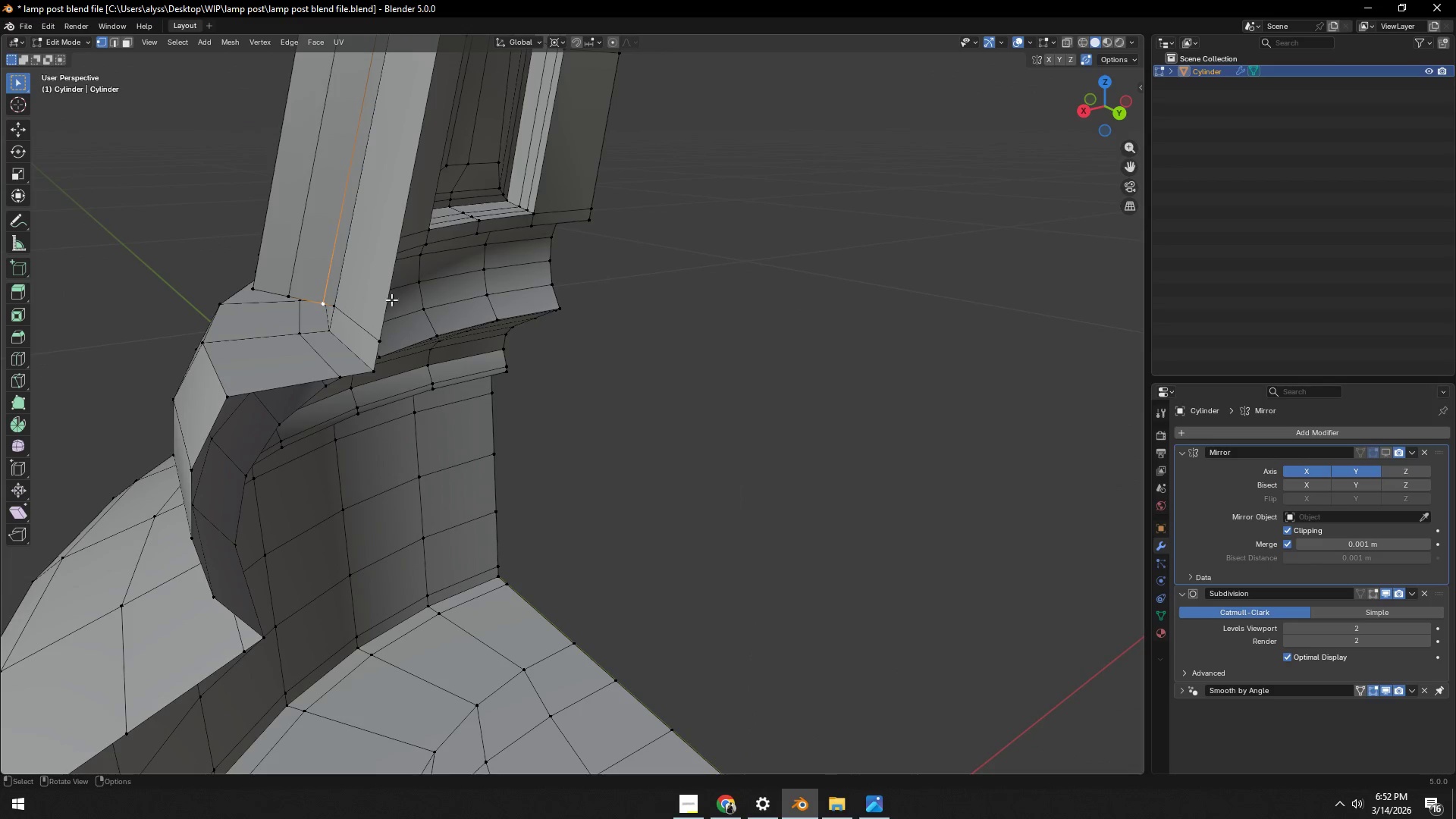 
type(gg)
 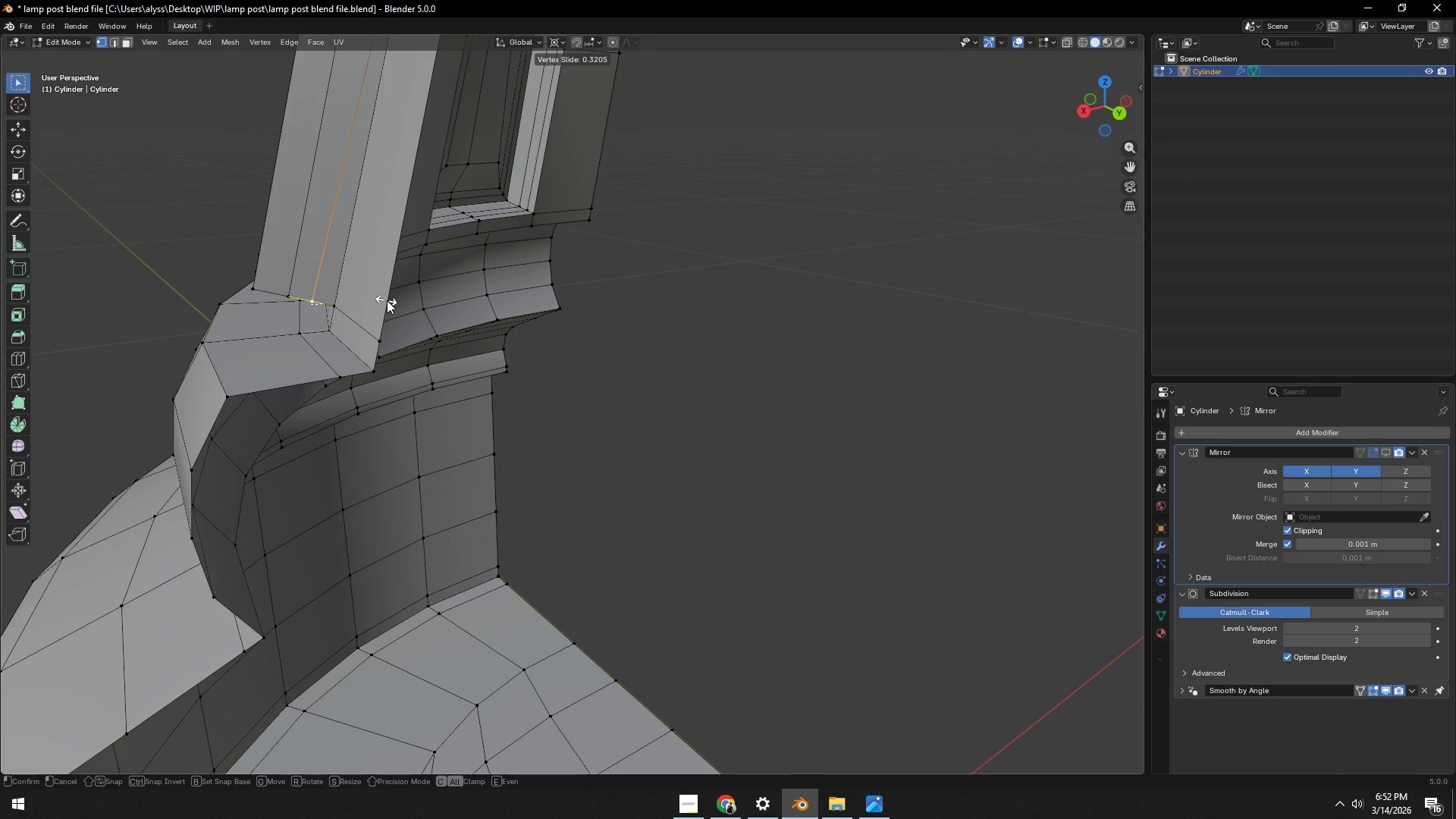 
right_click([387, 300])
 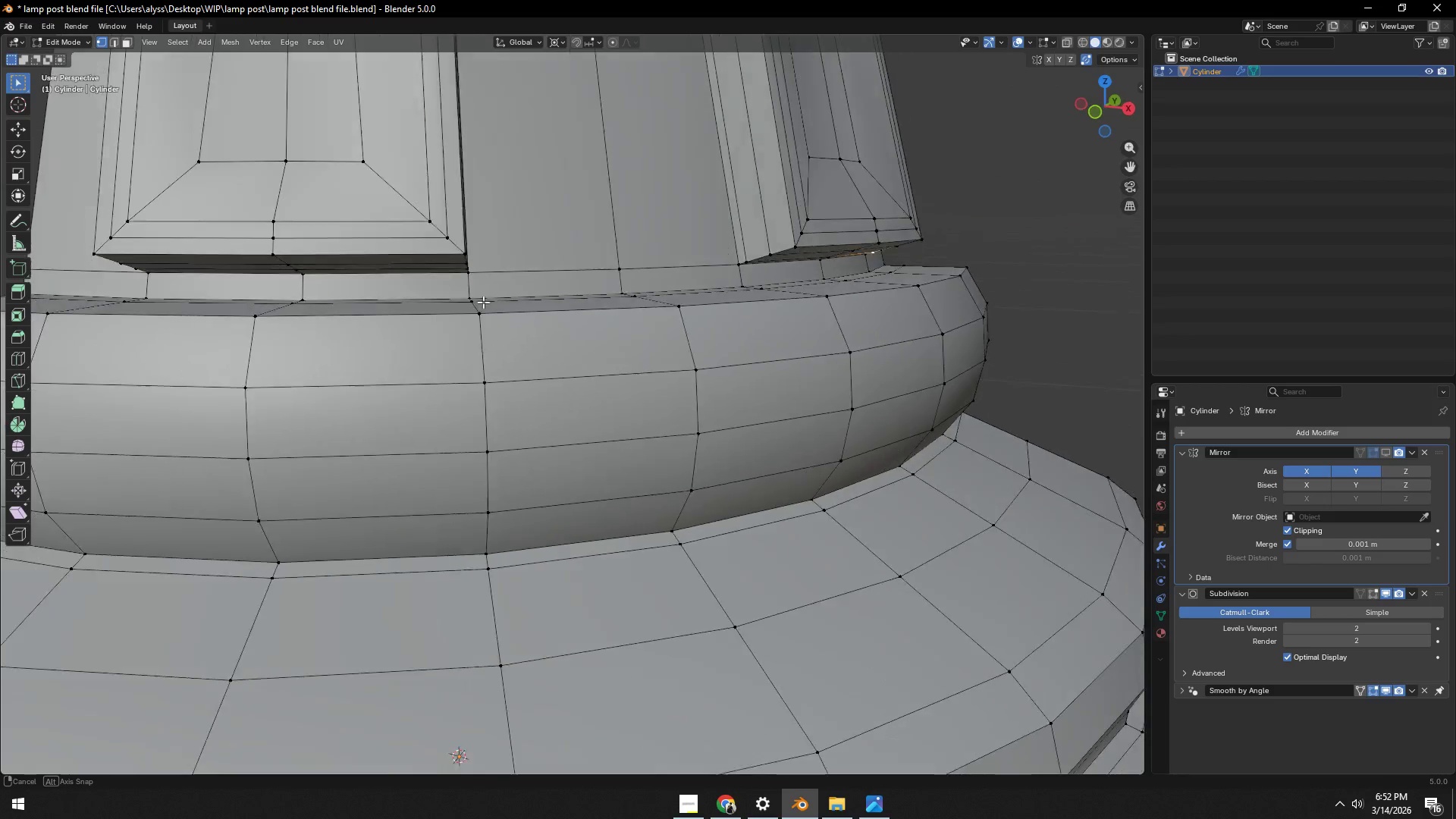 
hold_key(key=ShiftLeft, duration=0.62)
left_click([761, 251])
 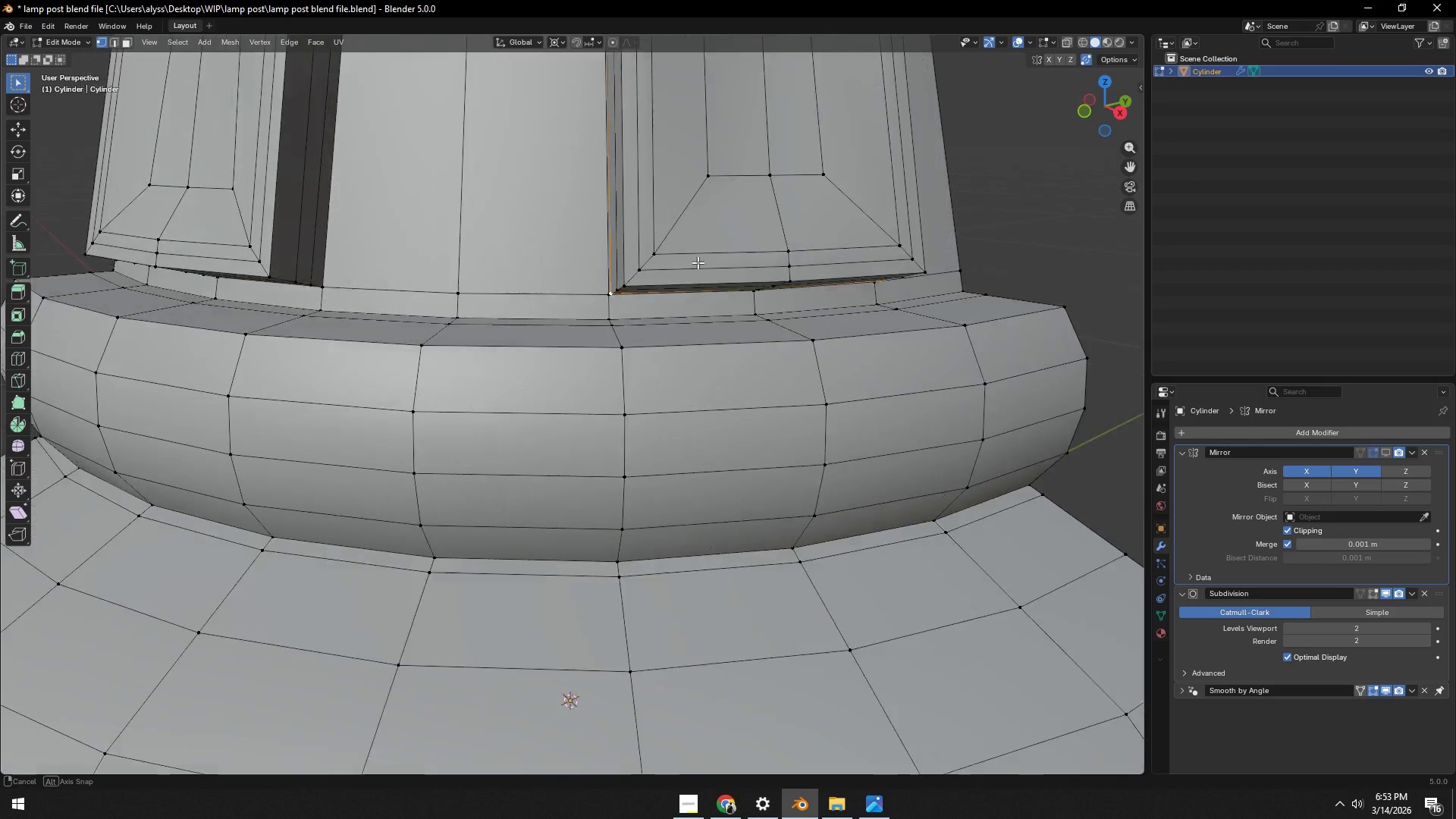 
hold_key(key=ShiftLeft, duration=0.55)
 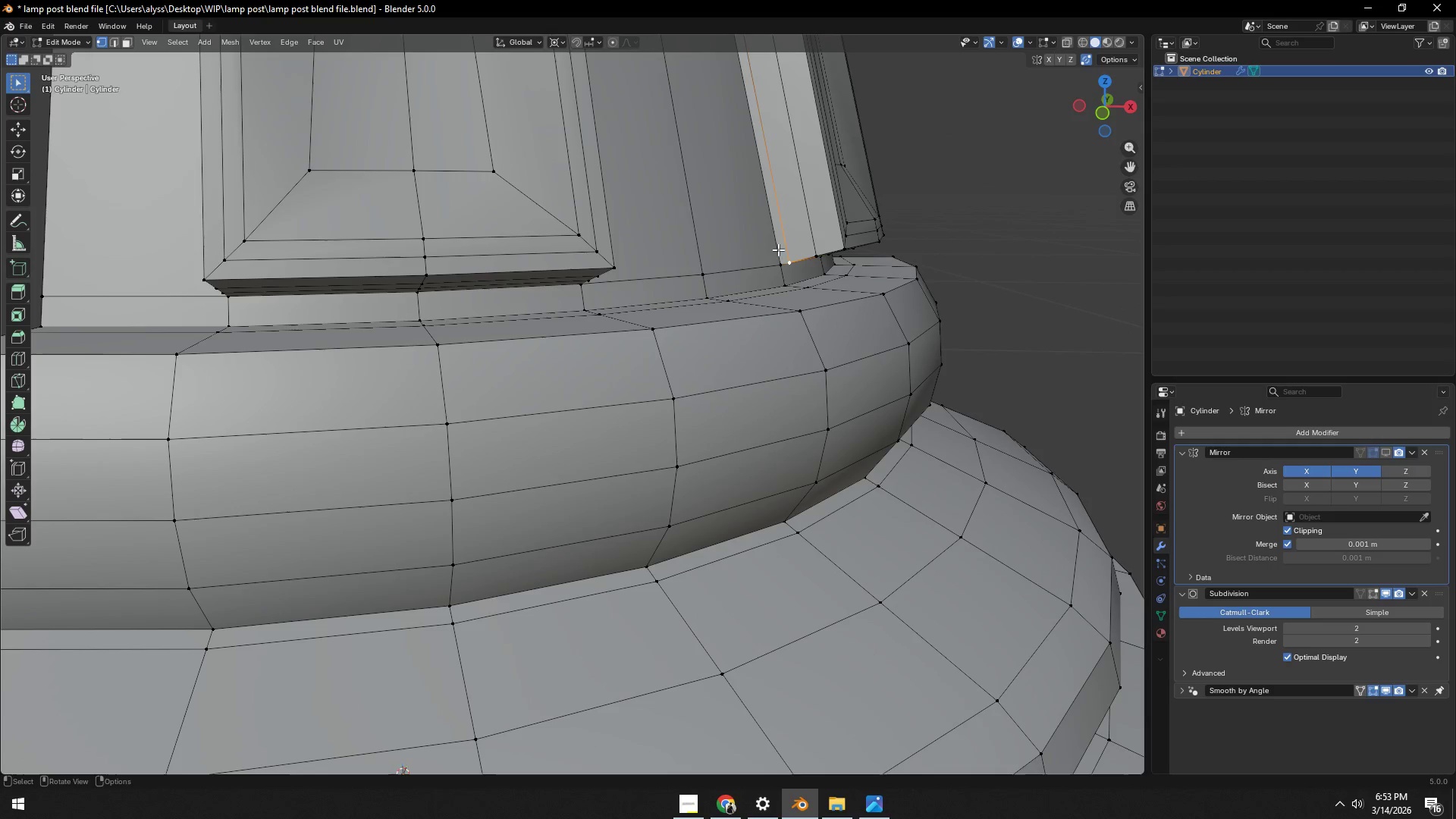 
type(gg)
 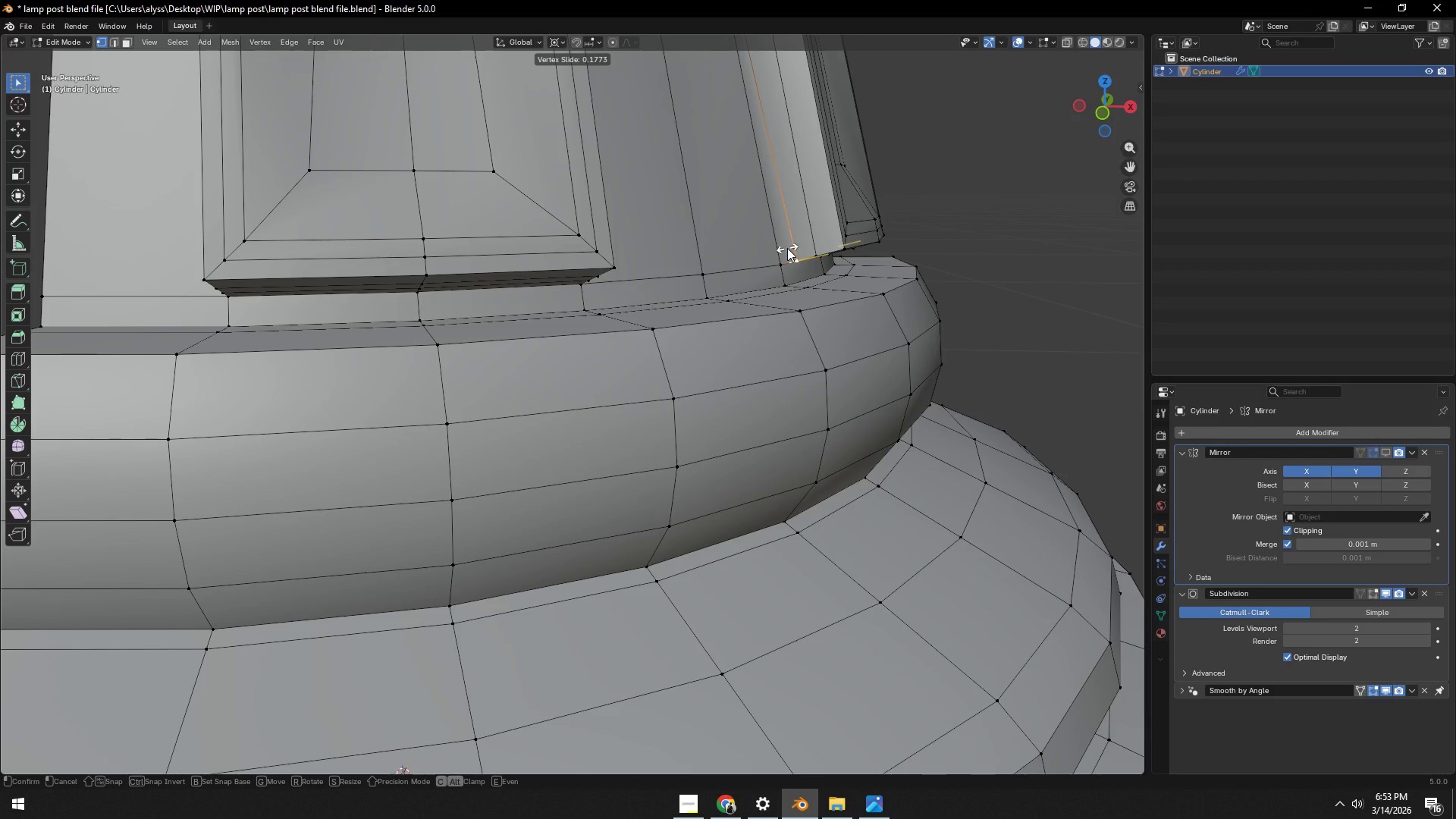 
right_click([787, 248])
 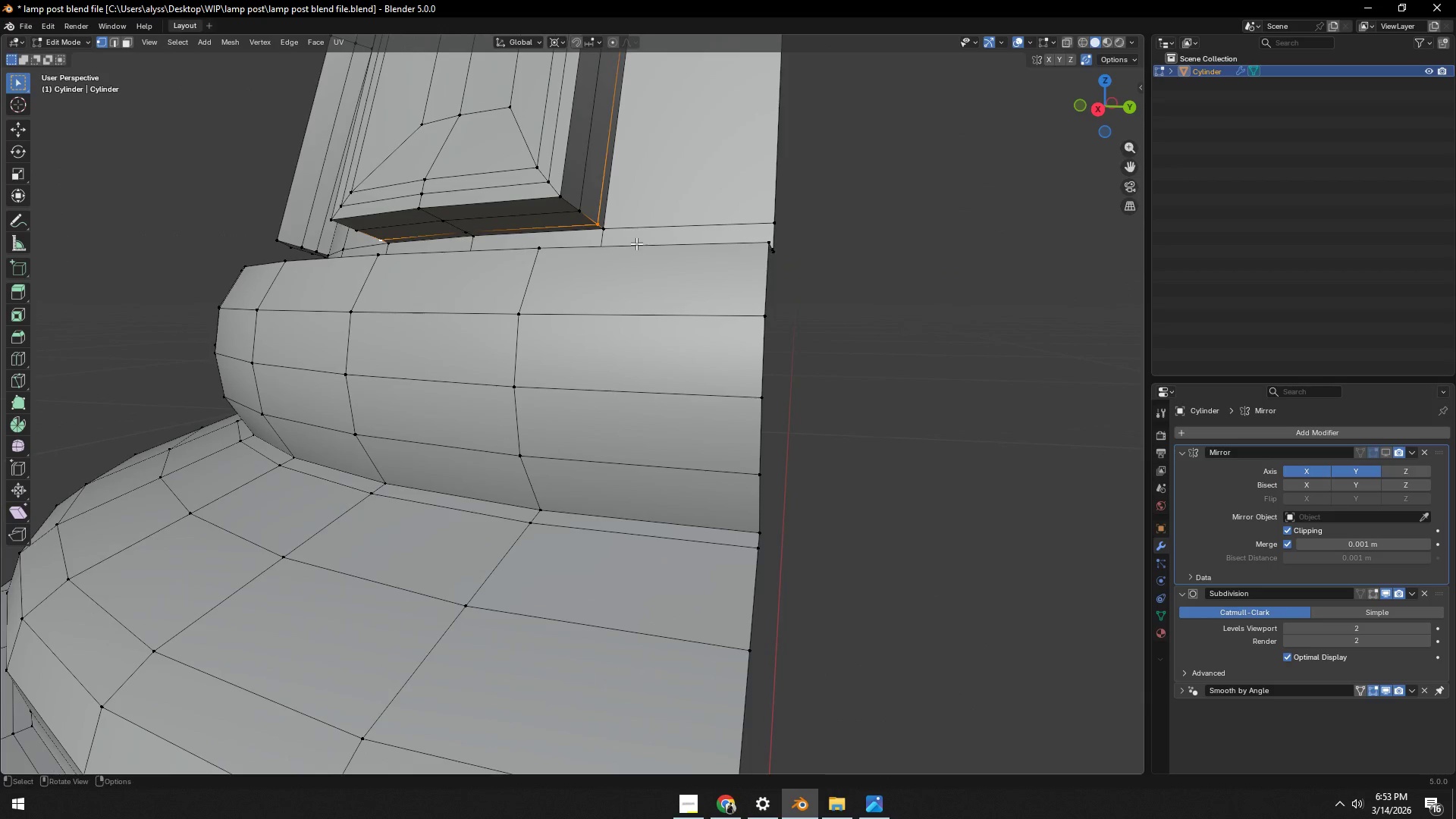 
type(gg)
 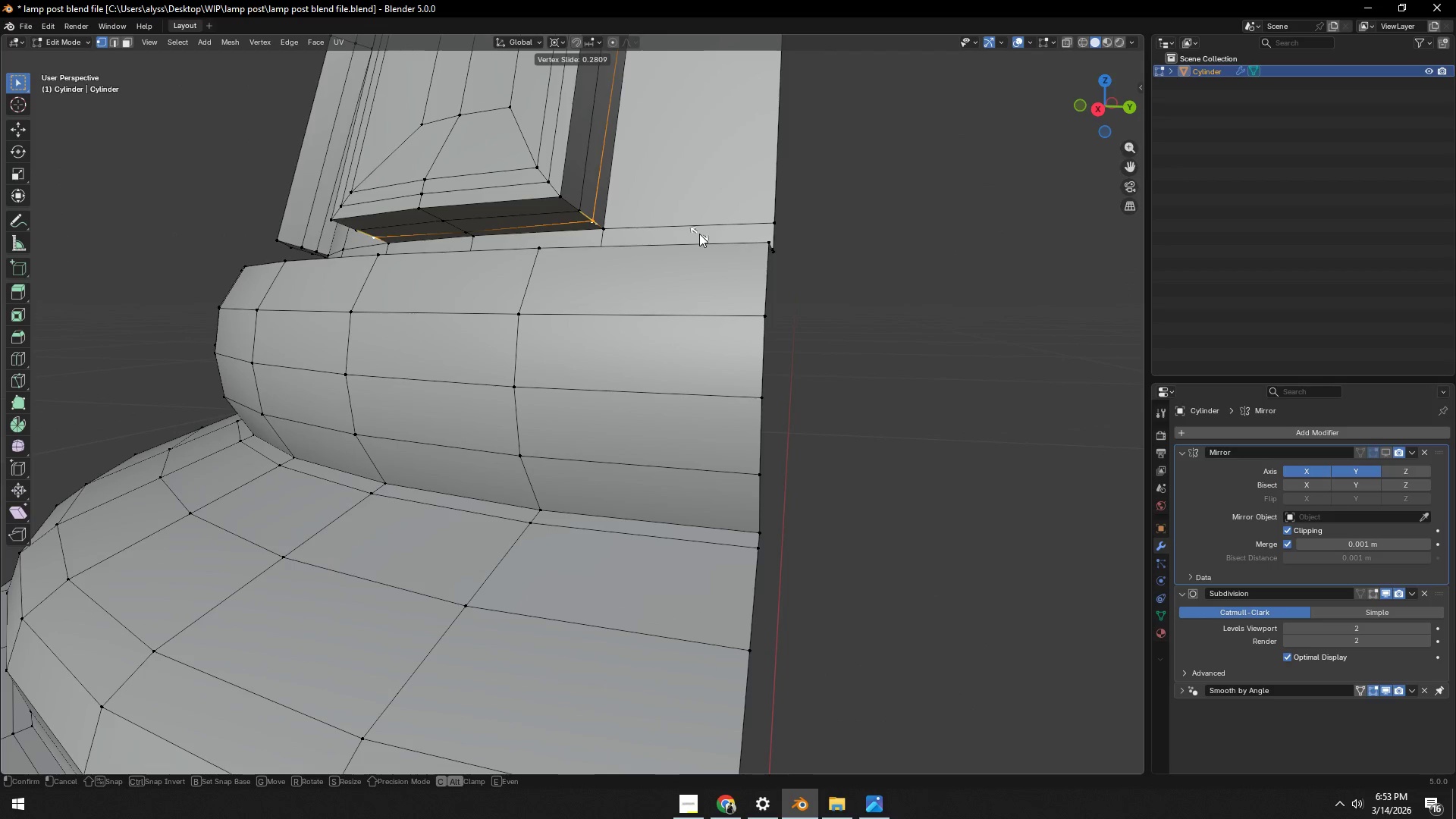 
left_click([699, 234])
 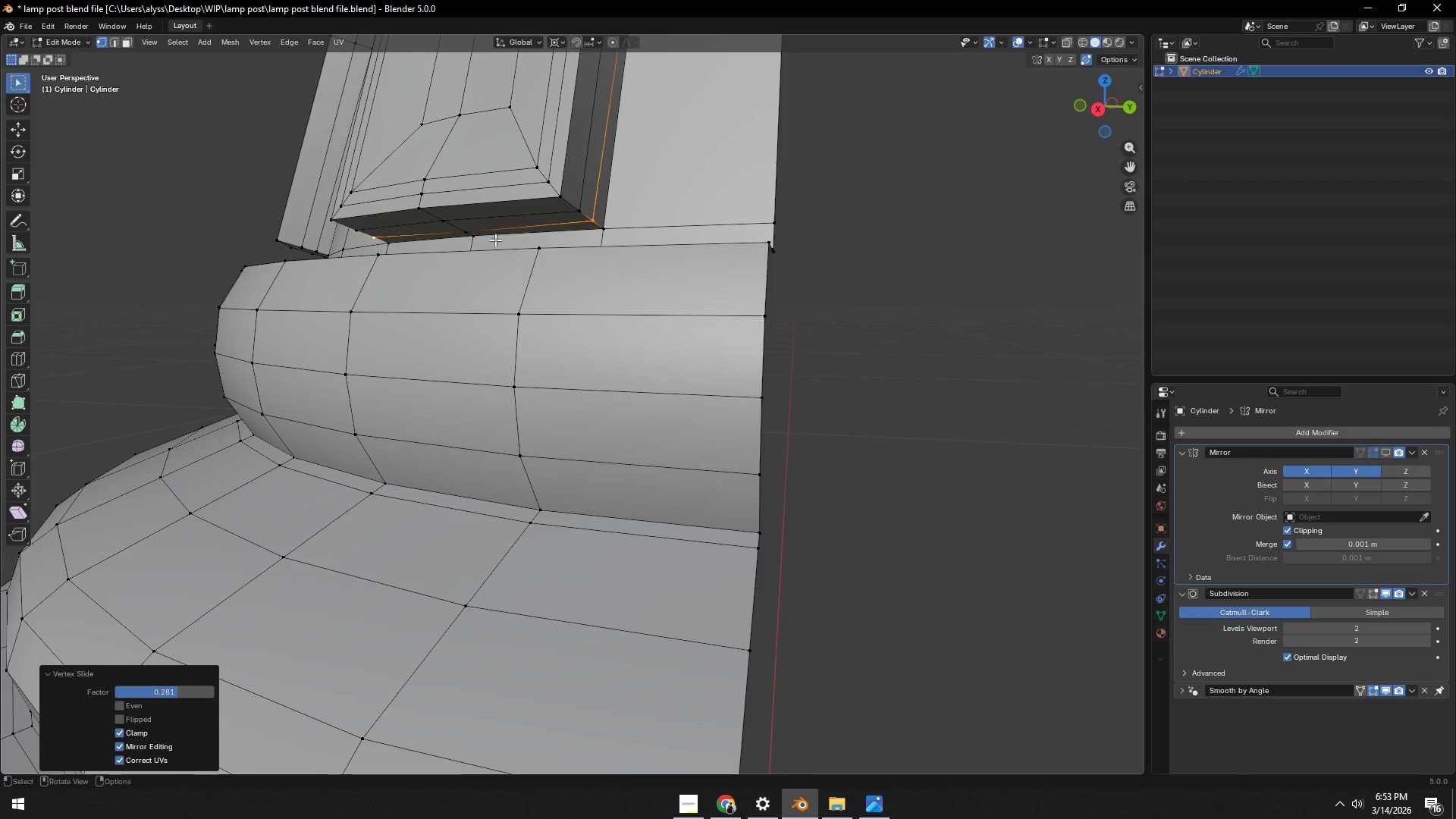 
left_click([464, 231])
 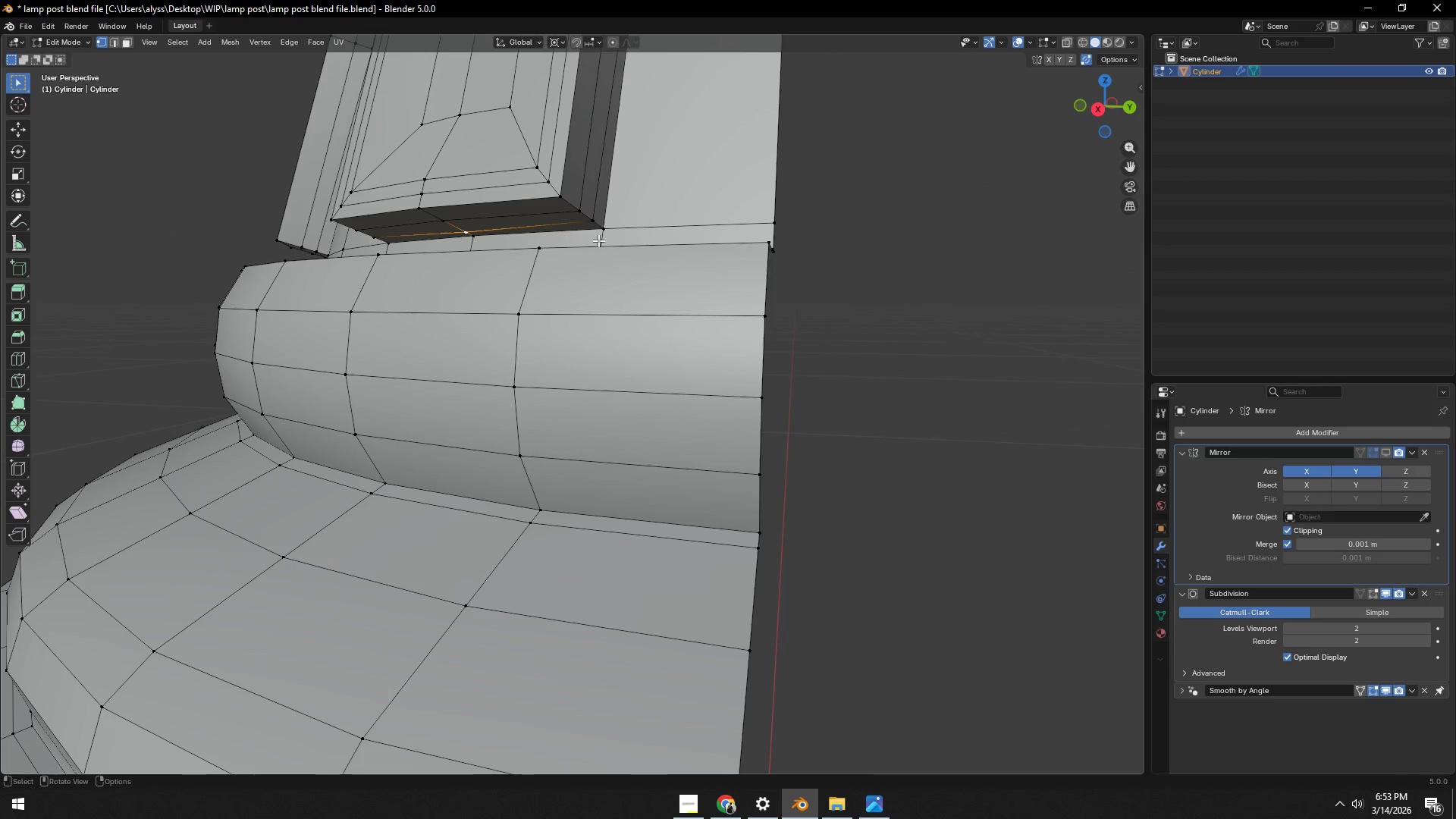 
type(gg)
 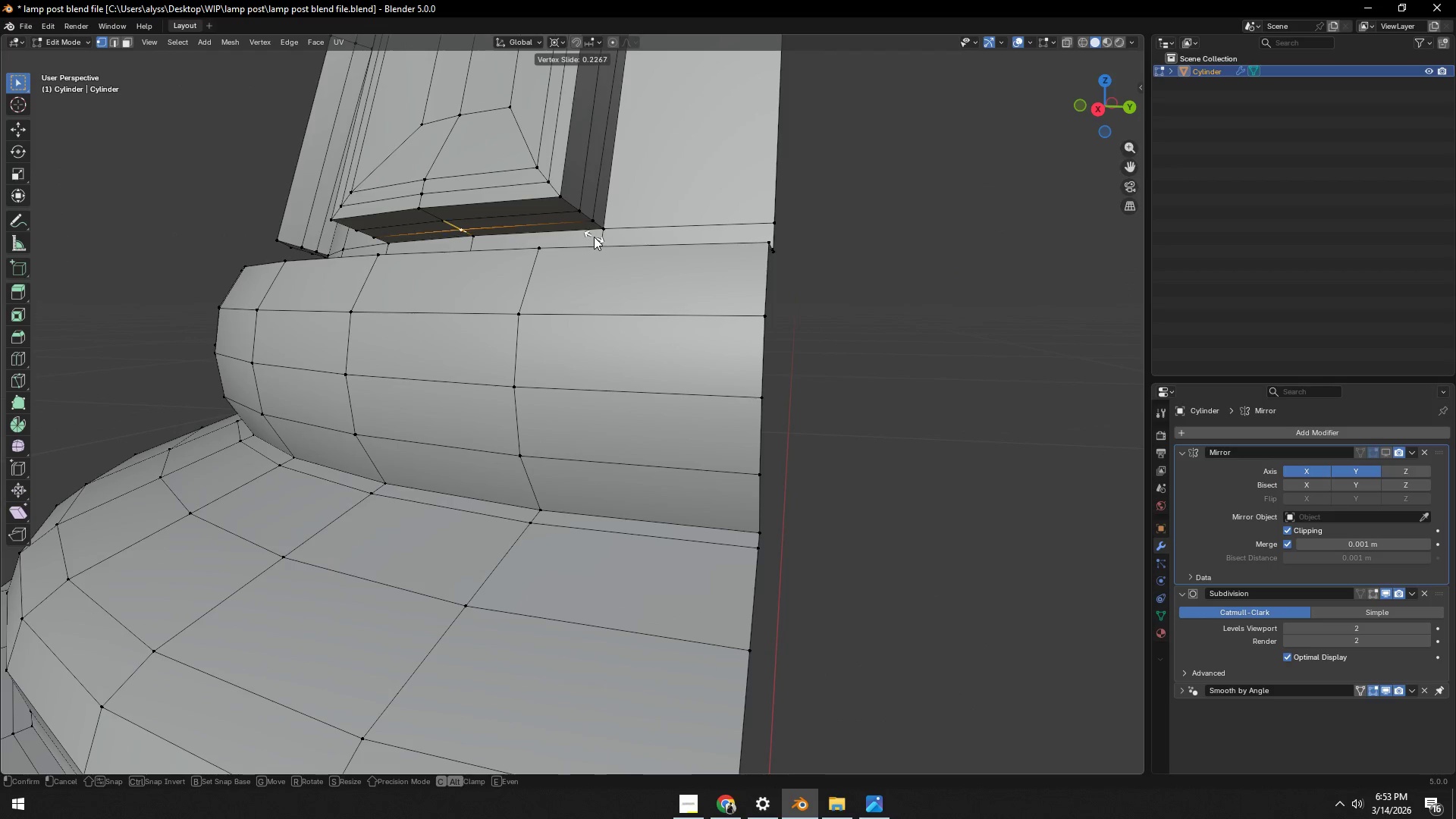 
left_click([592, 237])
 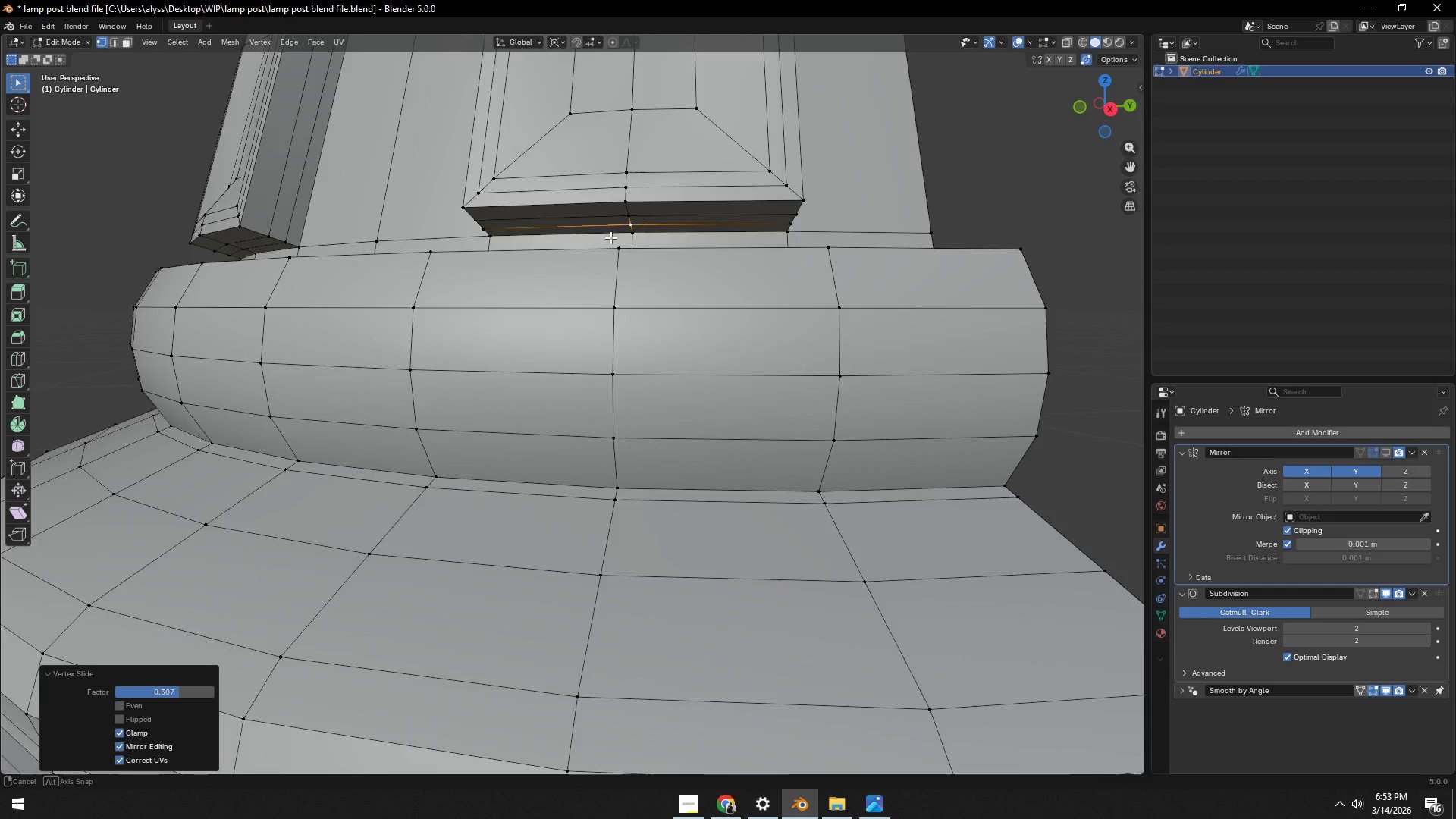 
key(Tab)
 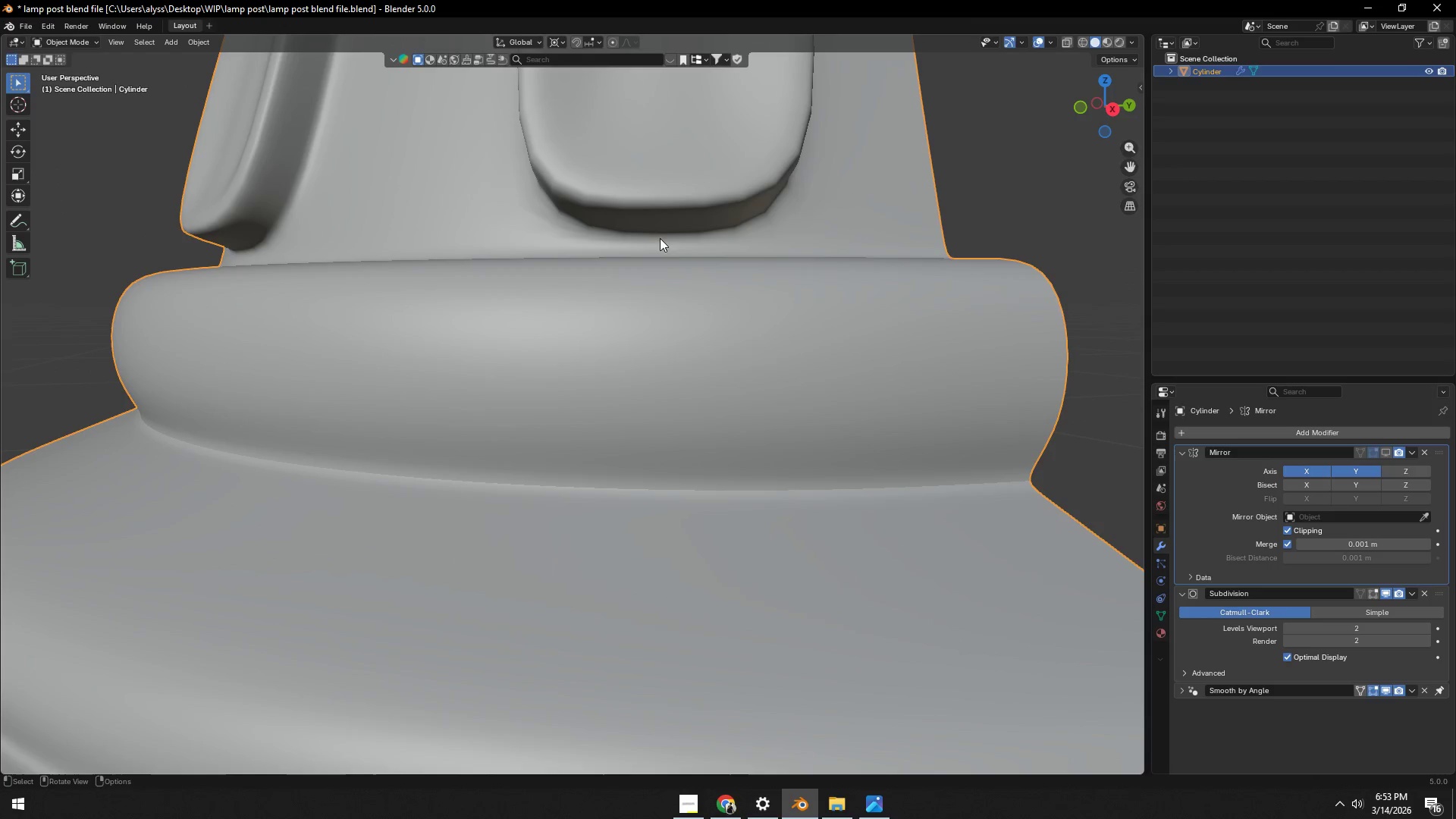 
key(Control+S)
 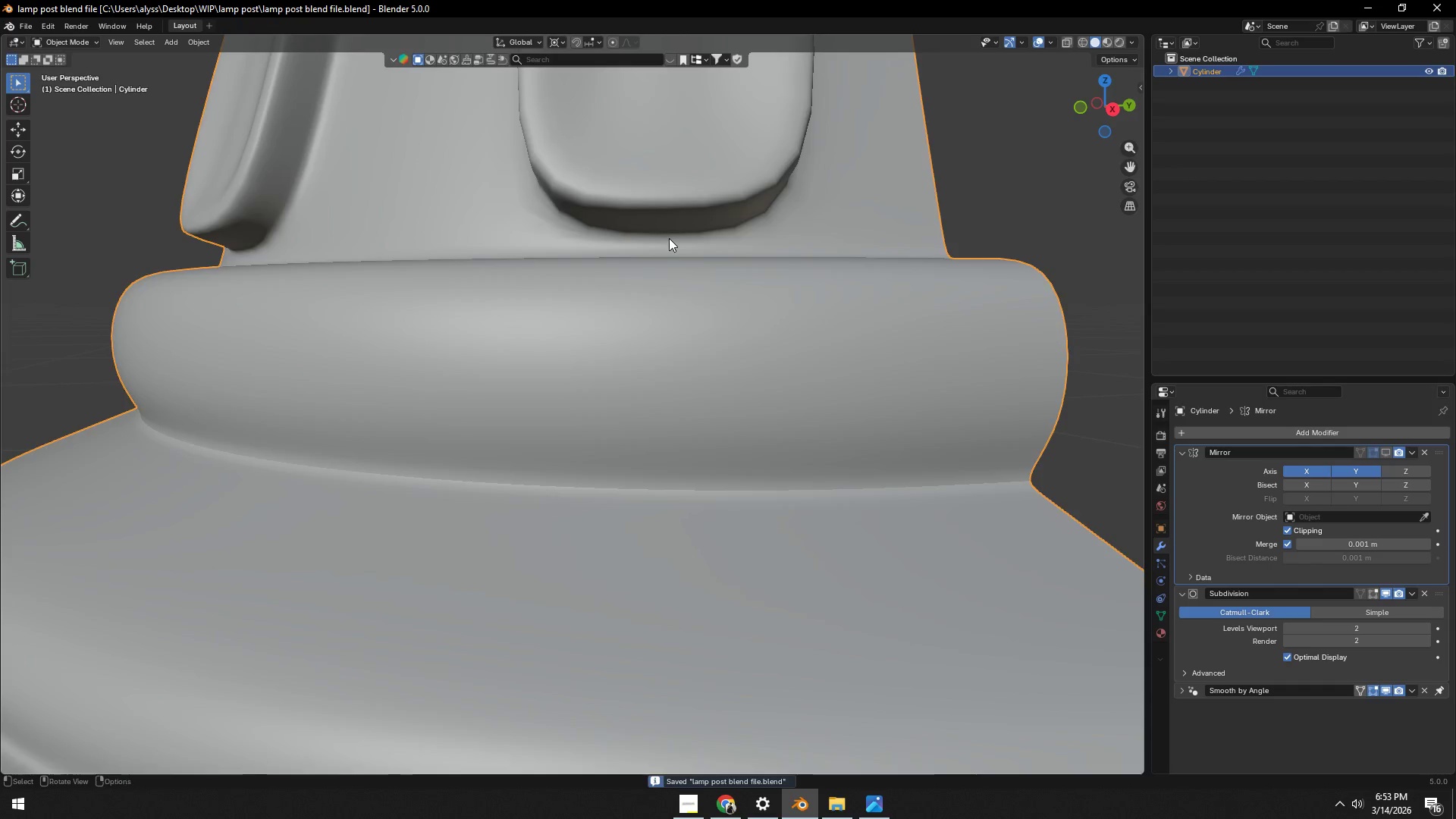 
scroll: coordinate [796, 232], scroll_direction: down, amount: 9.0
 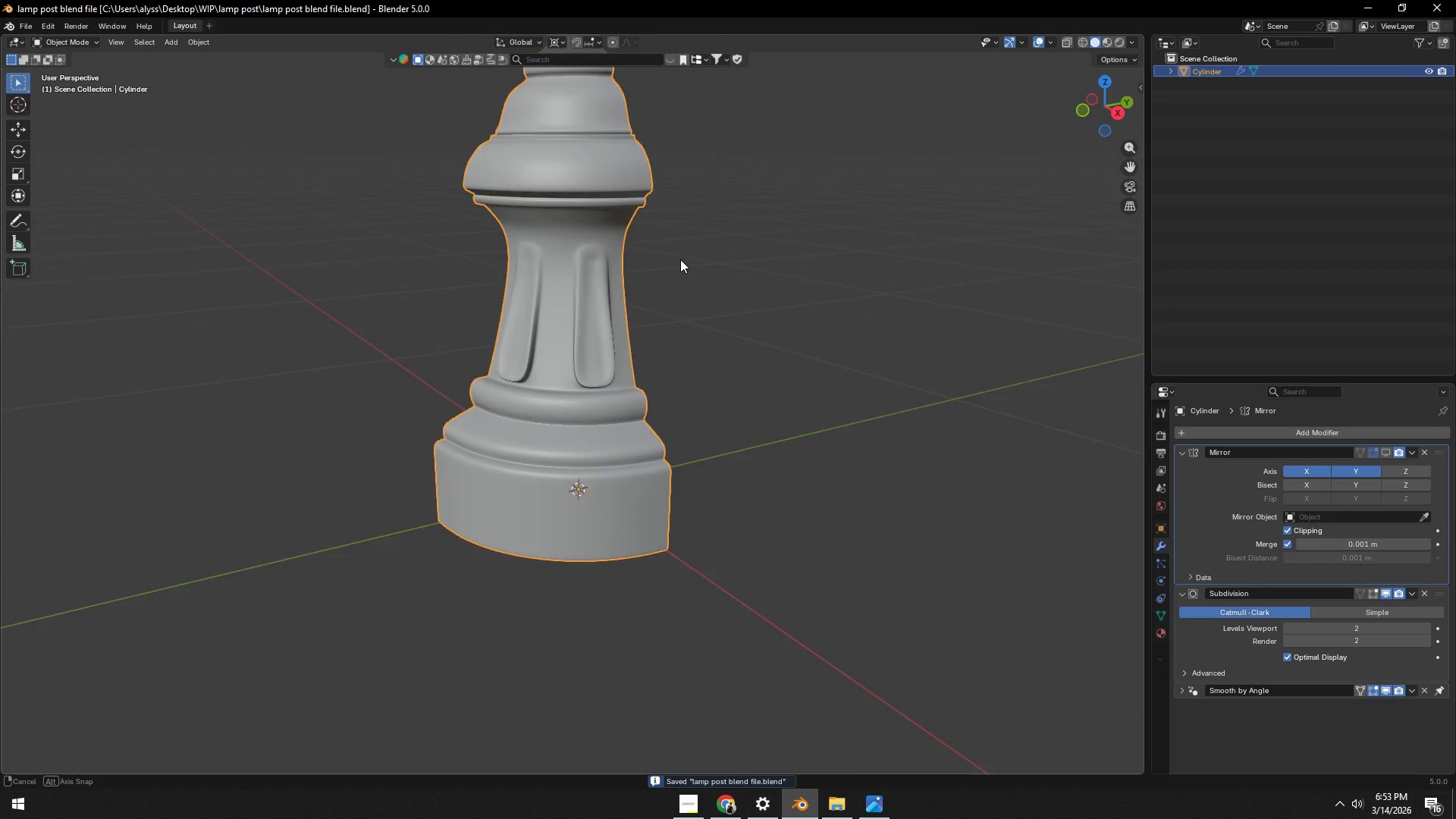 
key(Tab)
 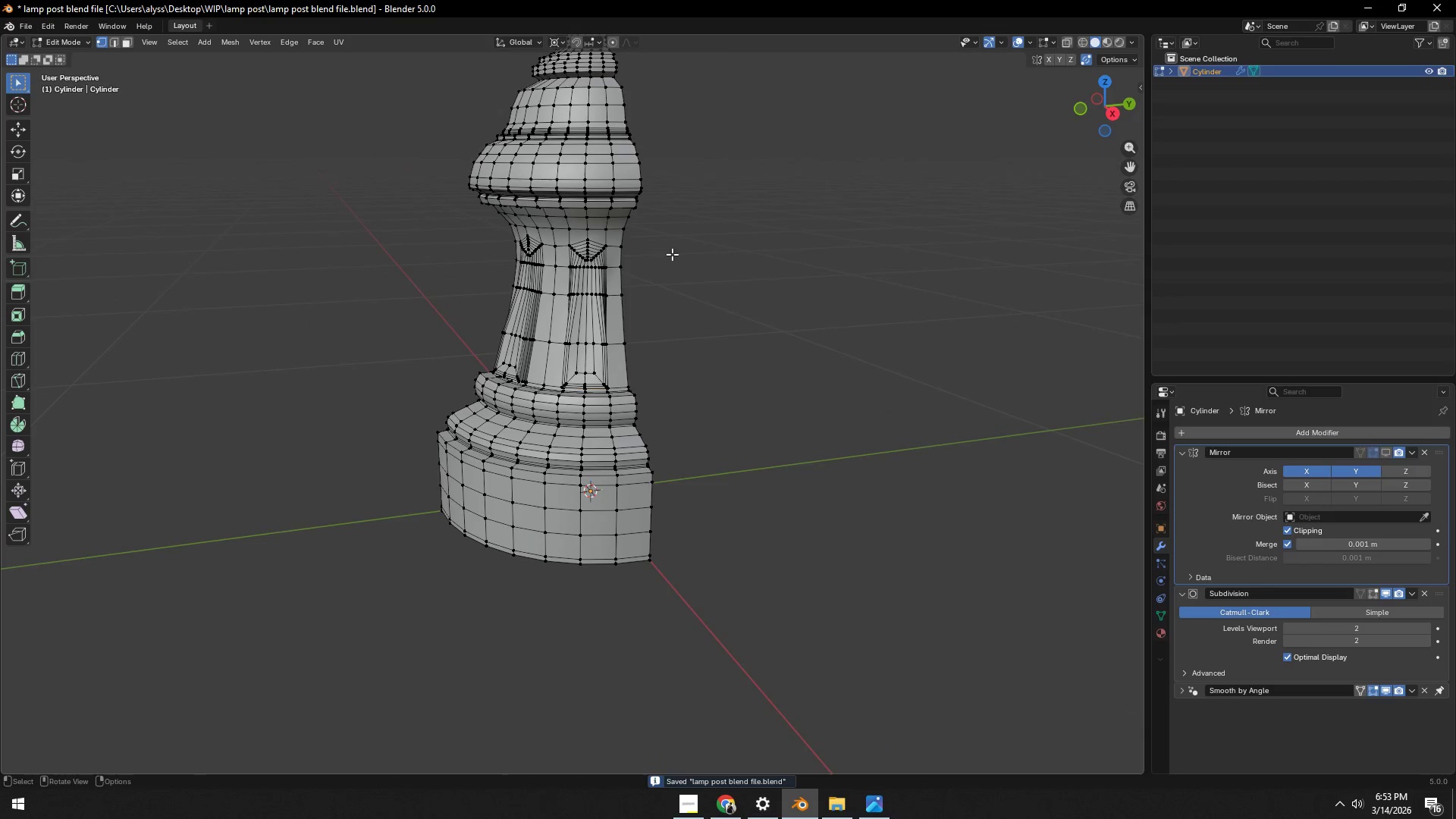 
left_click([714, 254])
 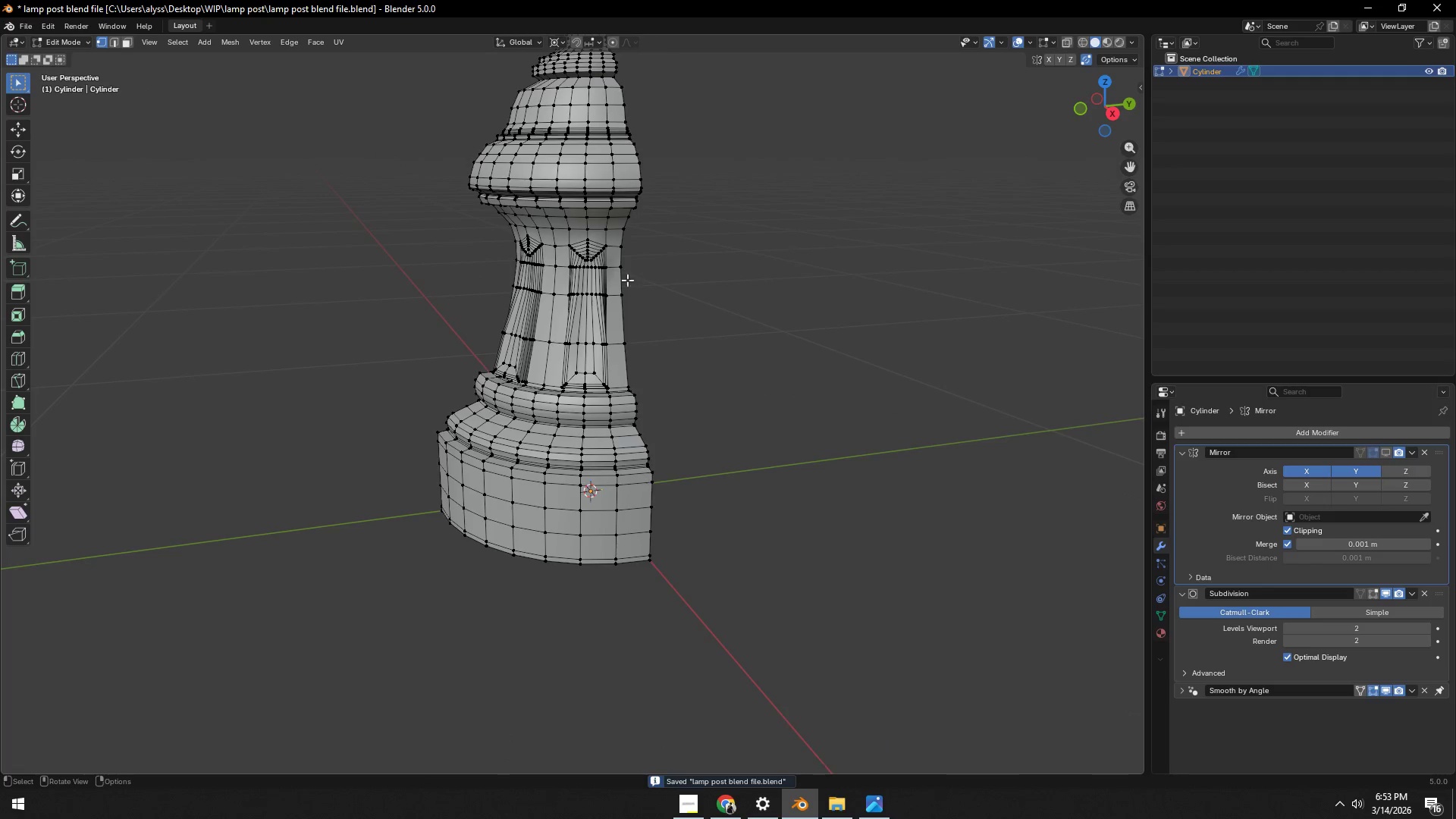 
scroll: coordinate [627, 280], scroll_direction: up, amount: 4.0
 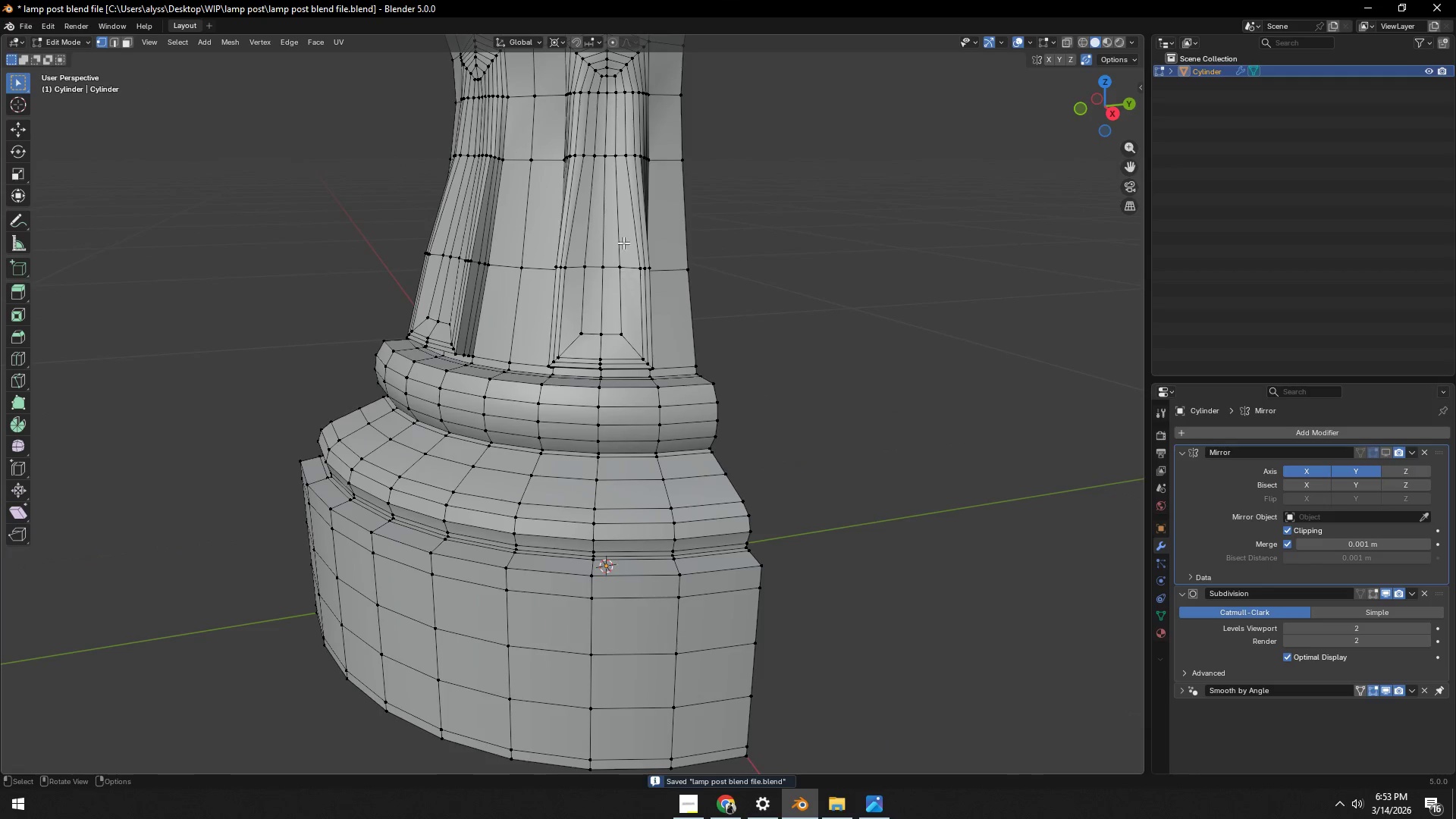 
key(Shift+ShiftLeft)
 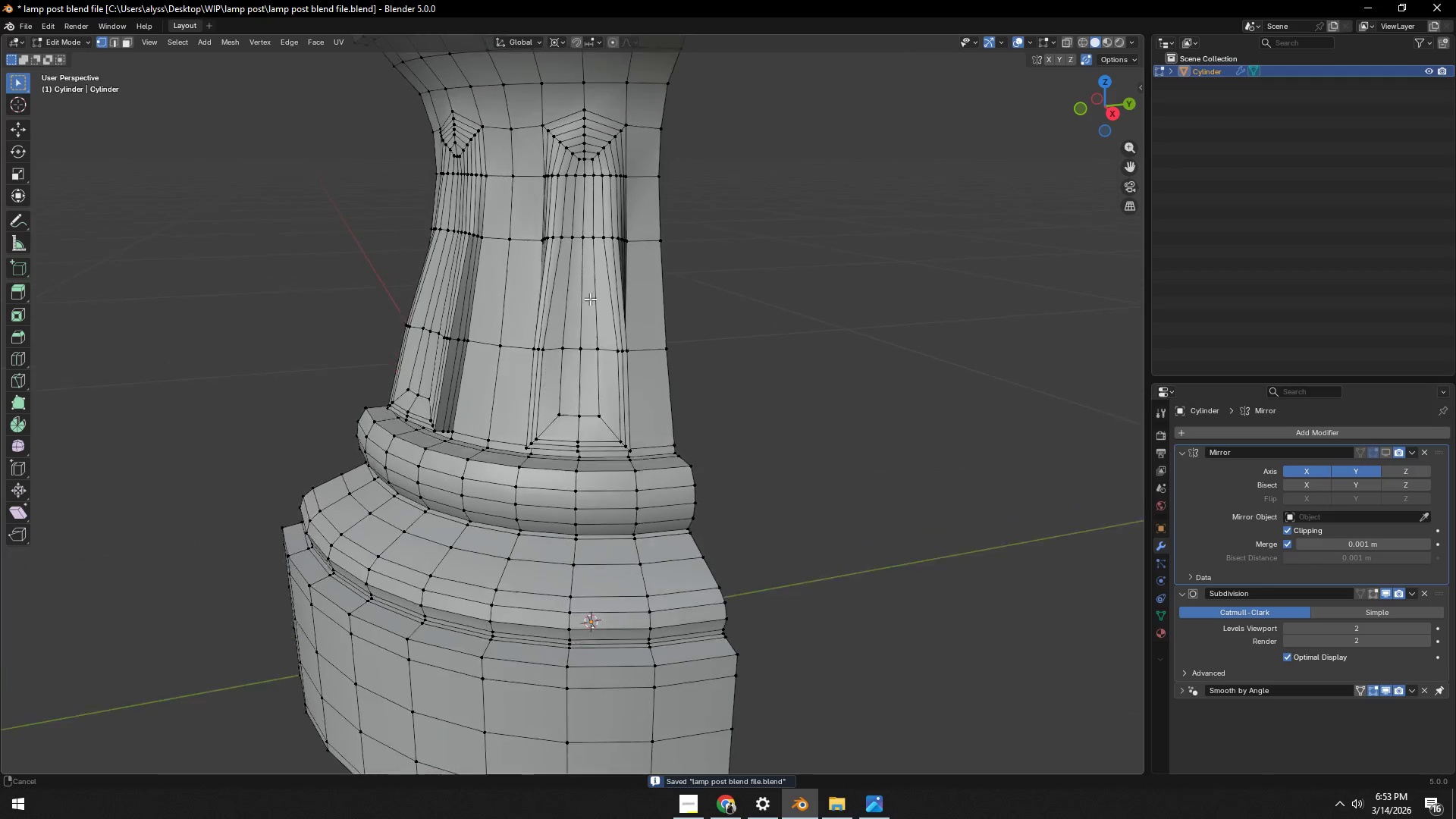 
key(2)
 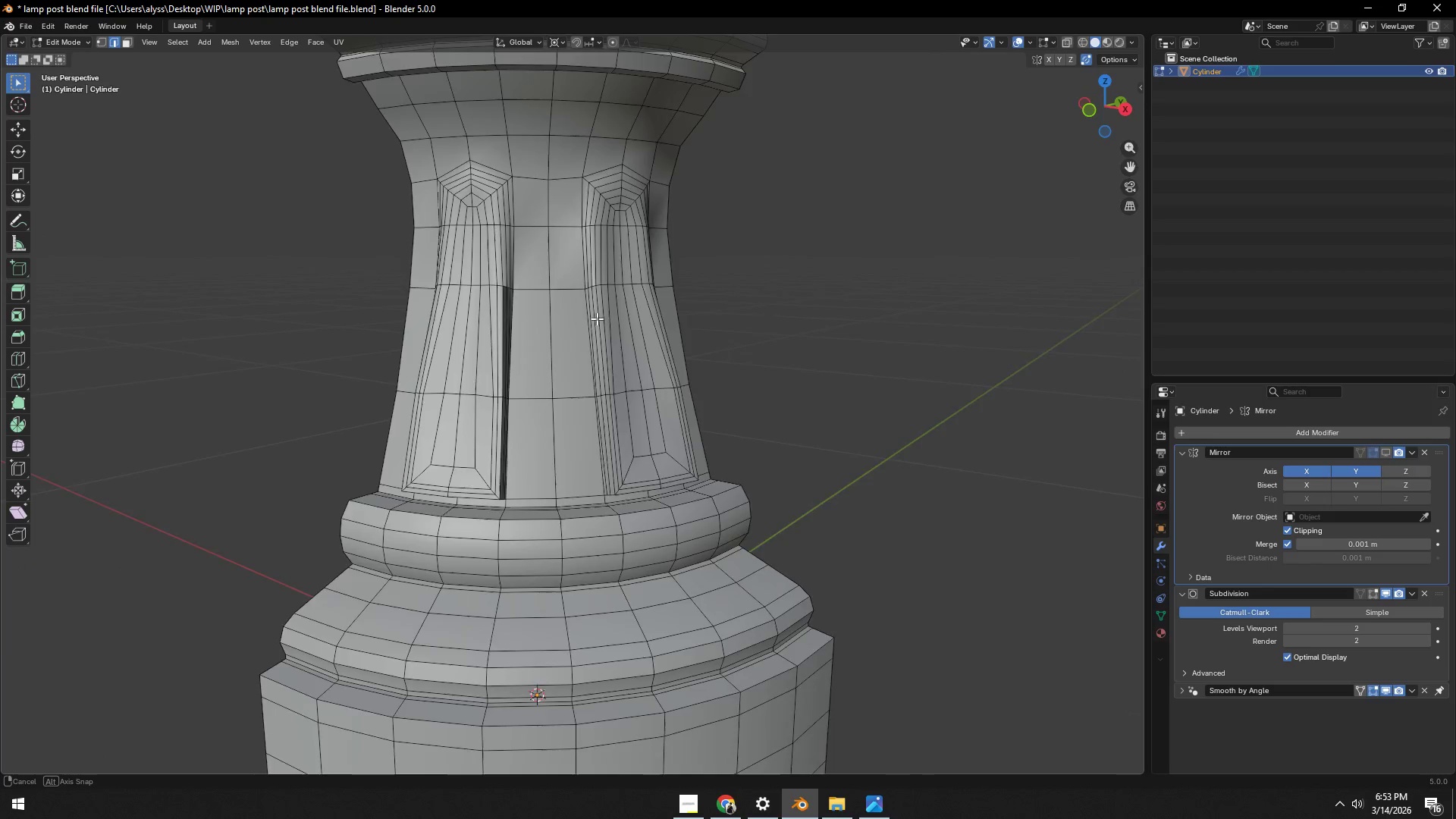 
scroll: coordinate [560, 331], scroll_direction: up, amount: 3.0
 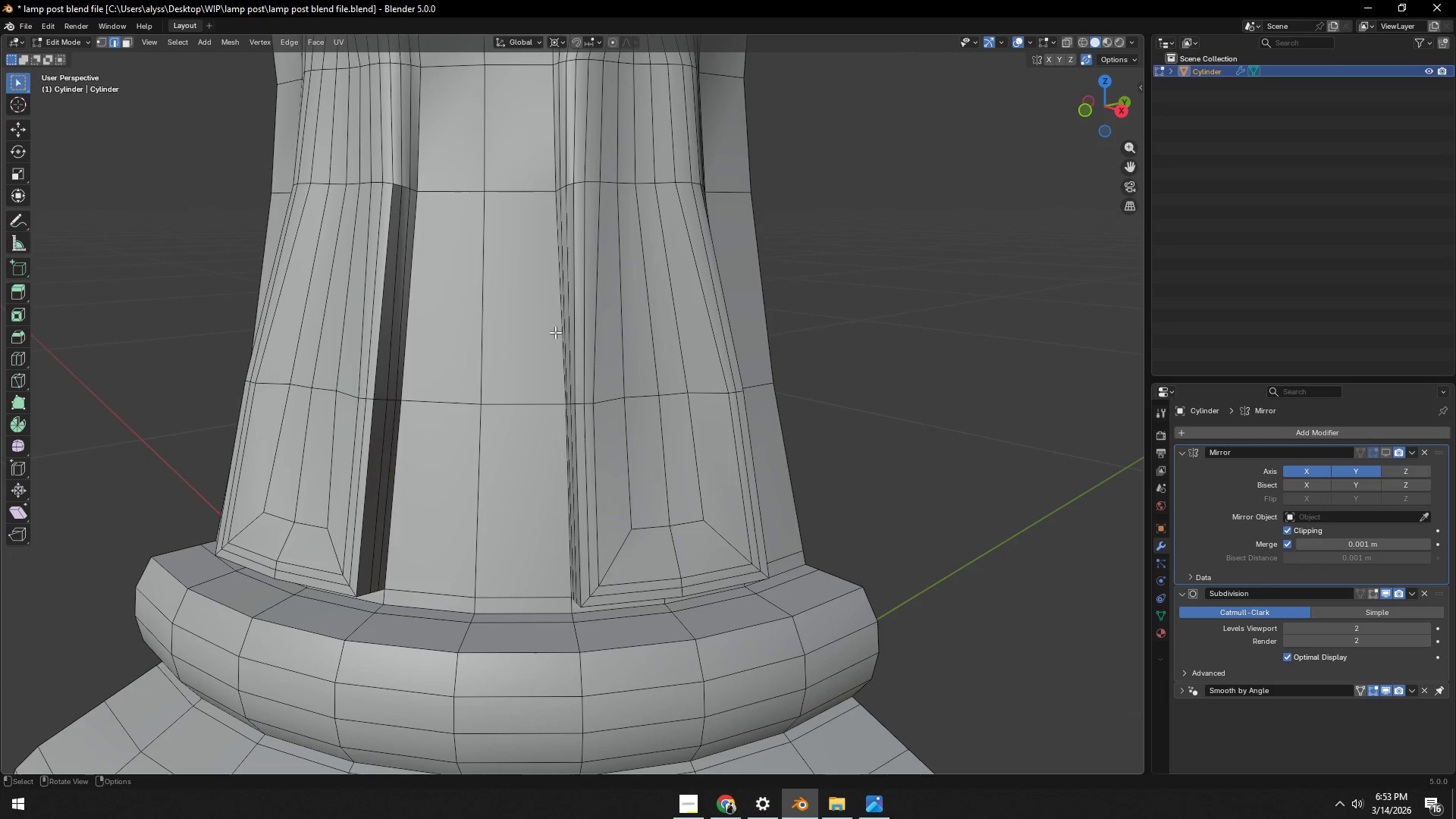 
key(Tab)
 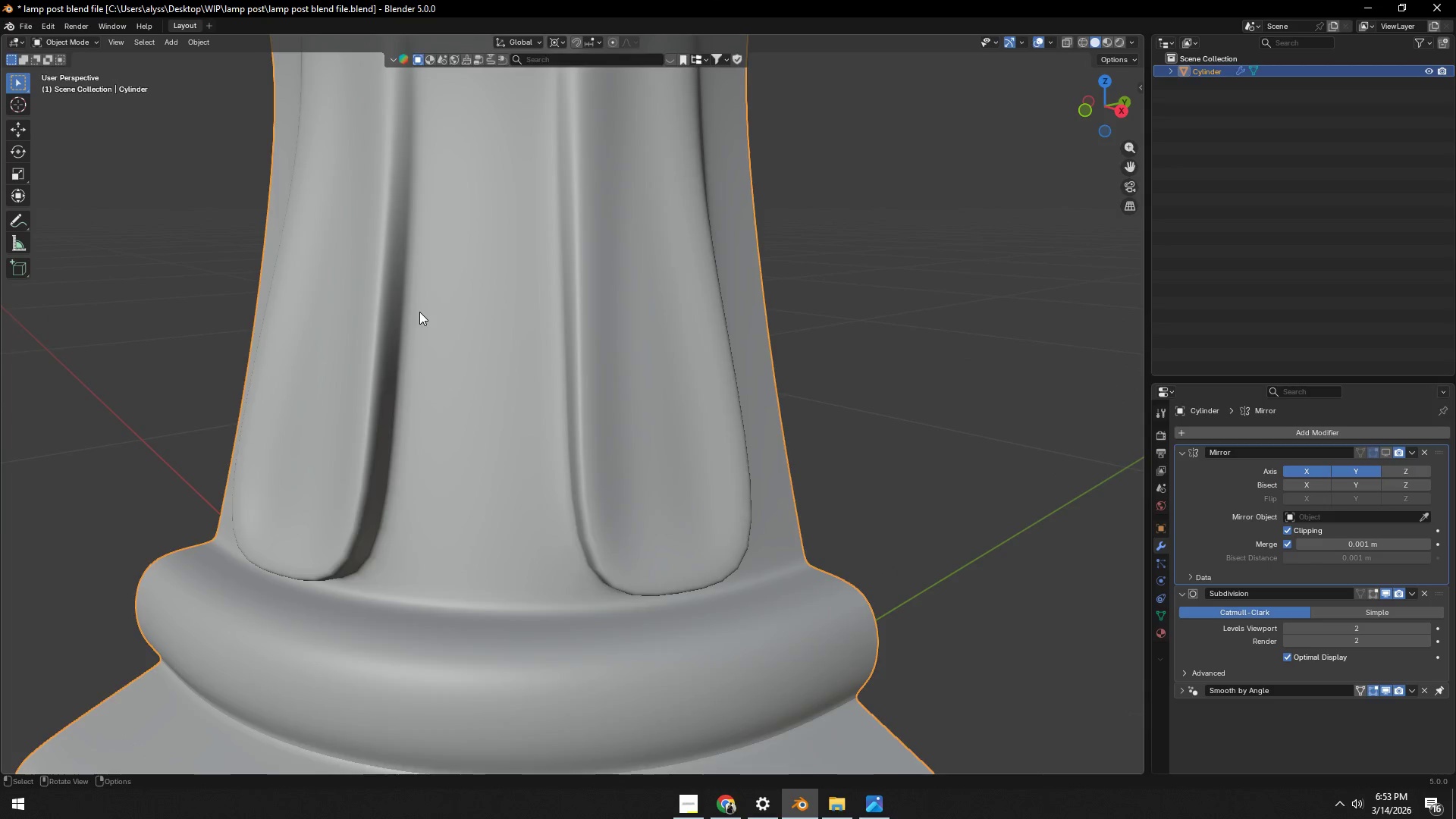 
key(Tab)
 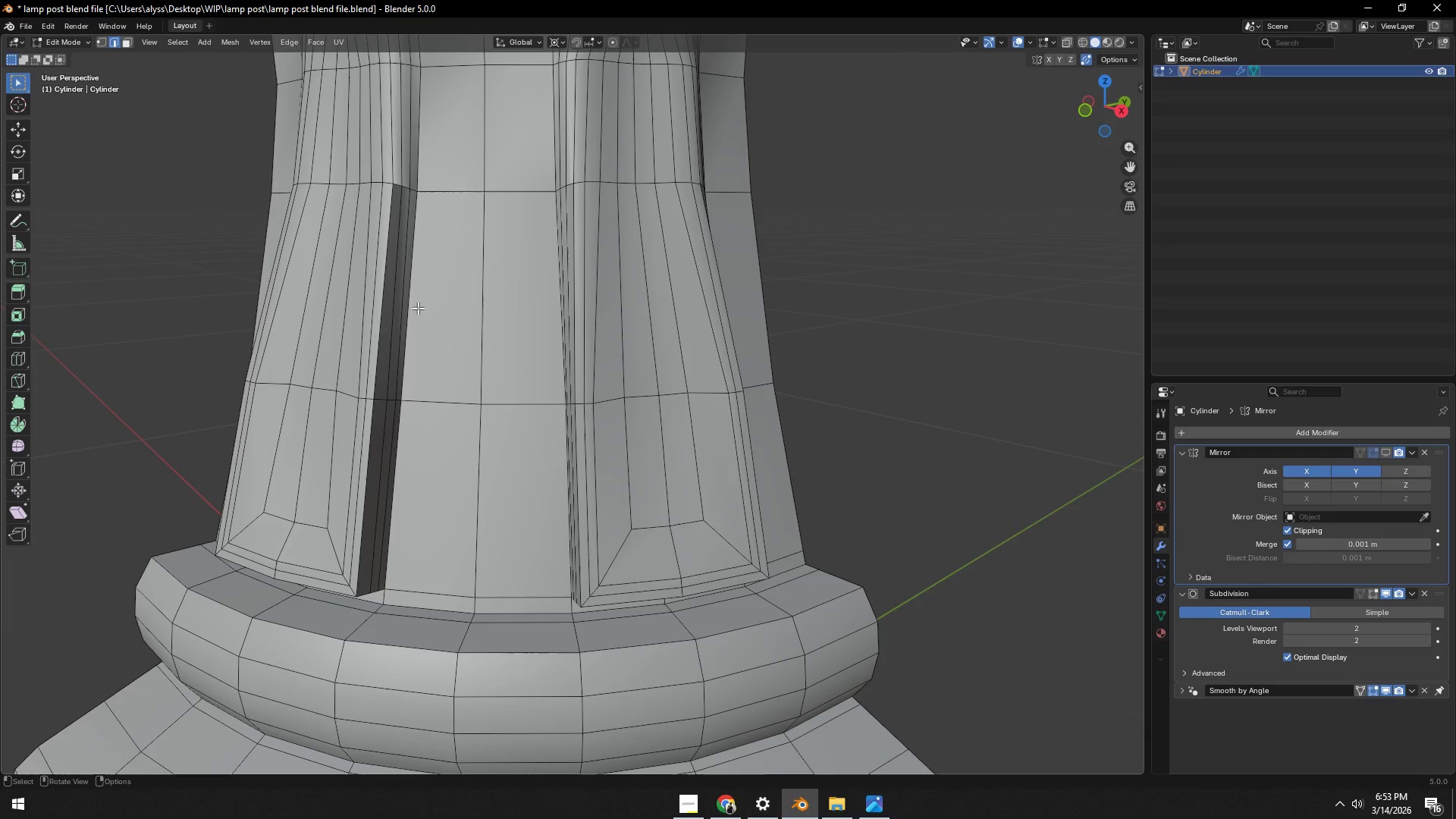 
key(1)
 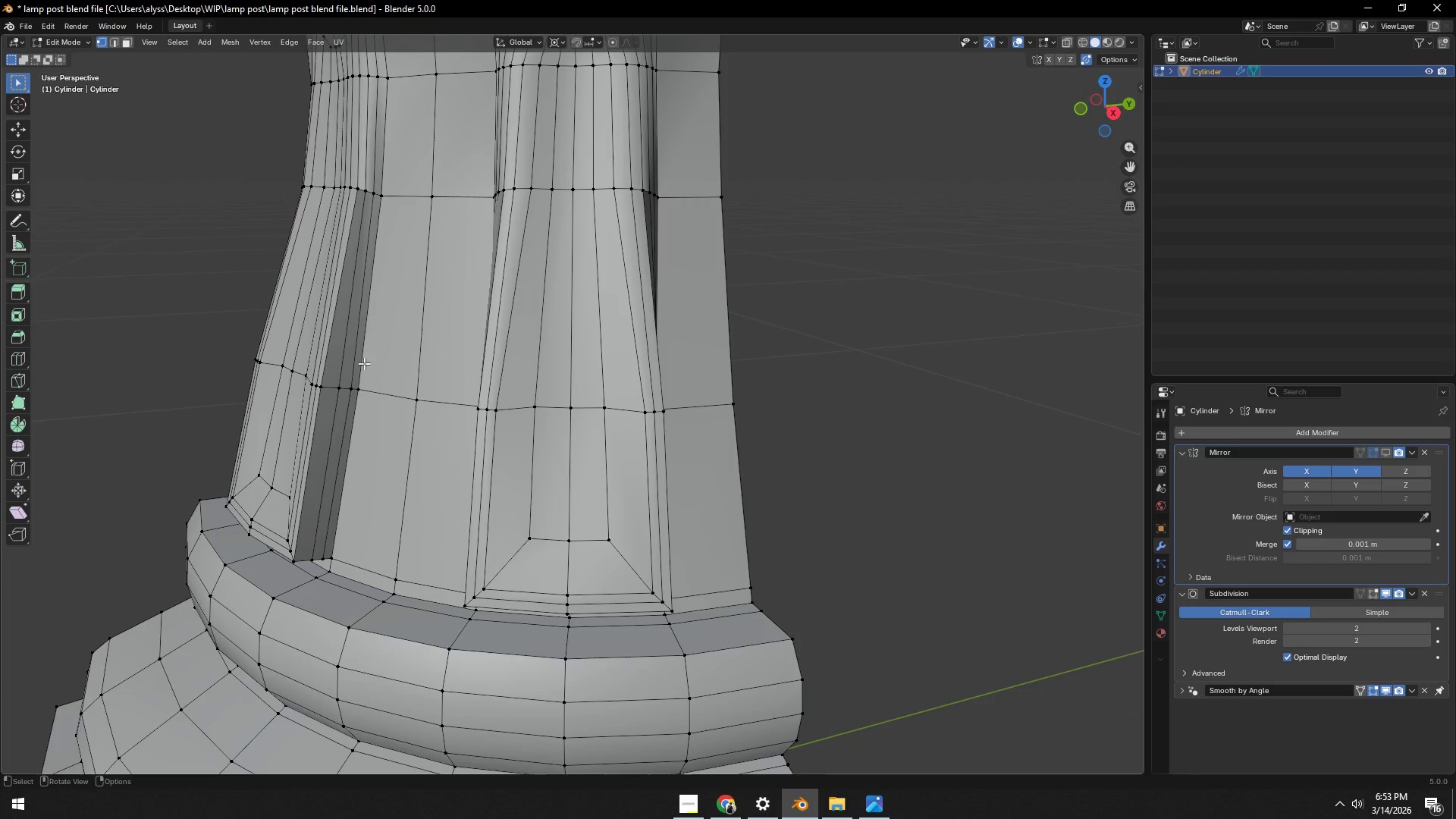 
left_click([366, 389])
 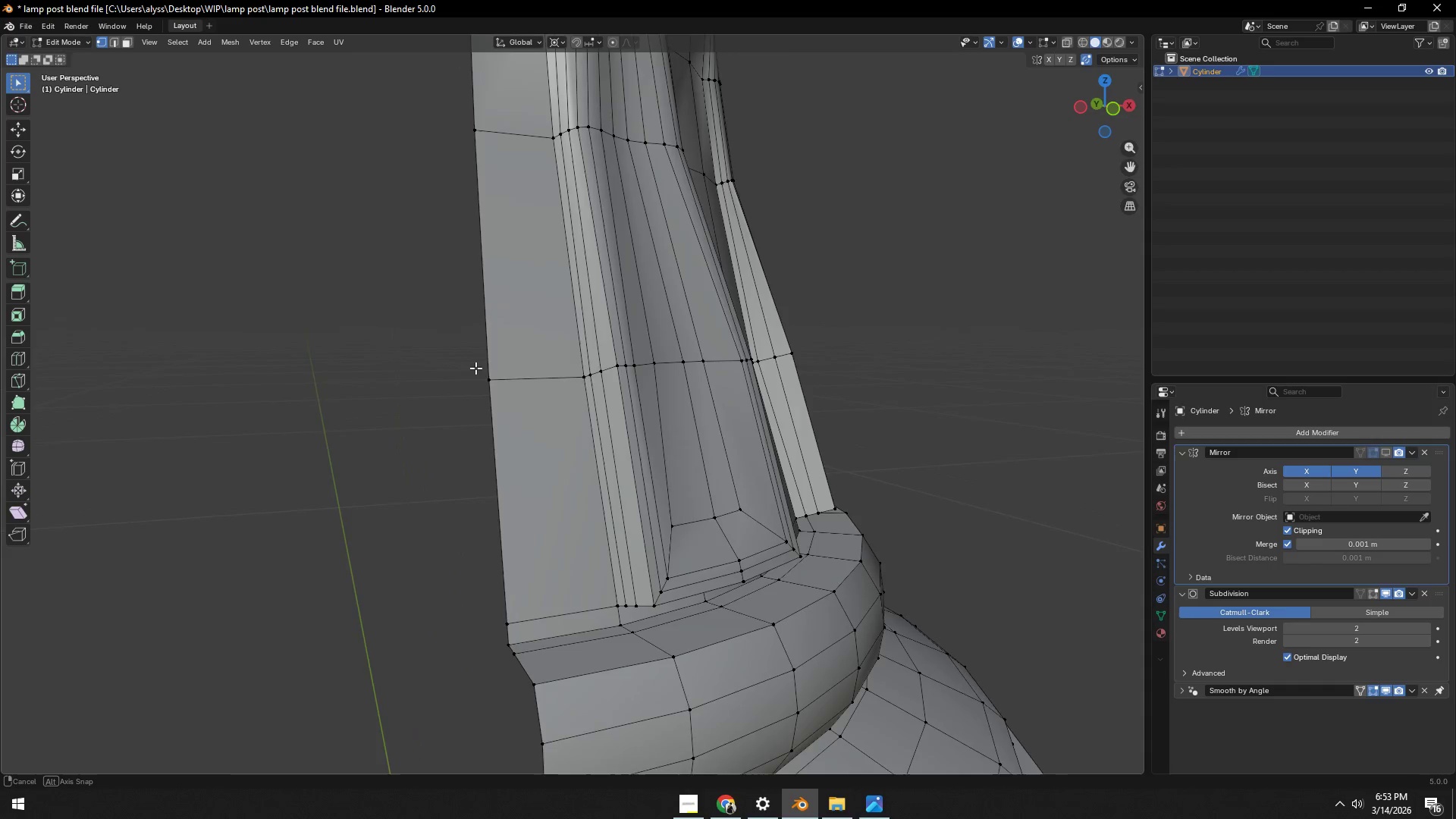 
hold_key(key=ControlLeft, duration=0.7)
 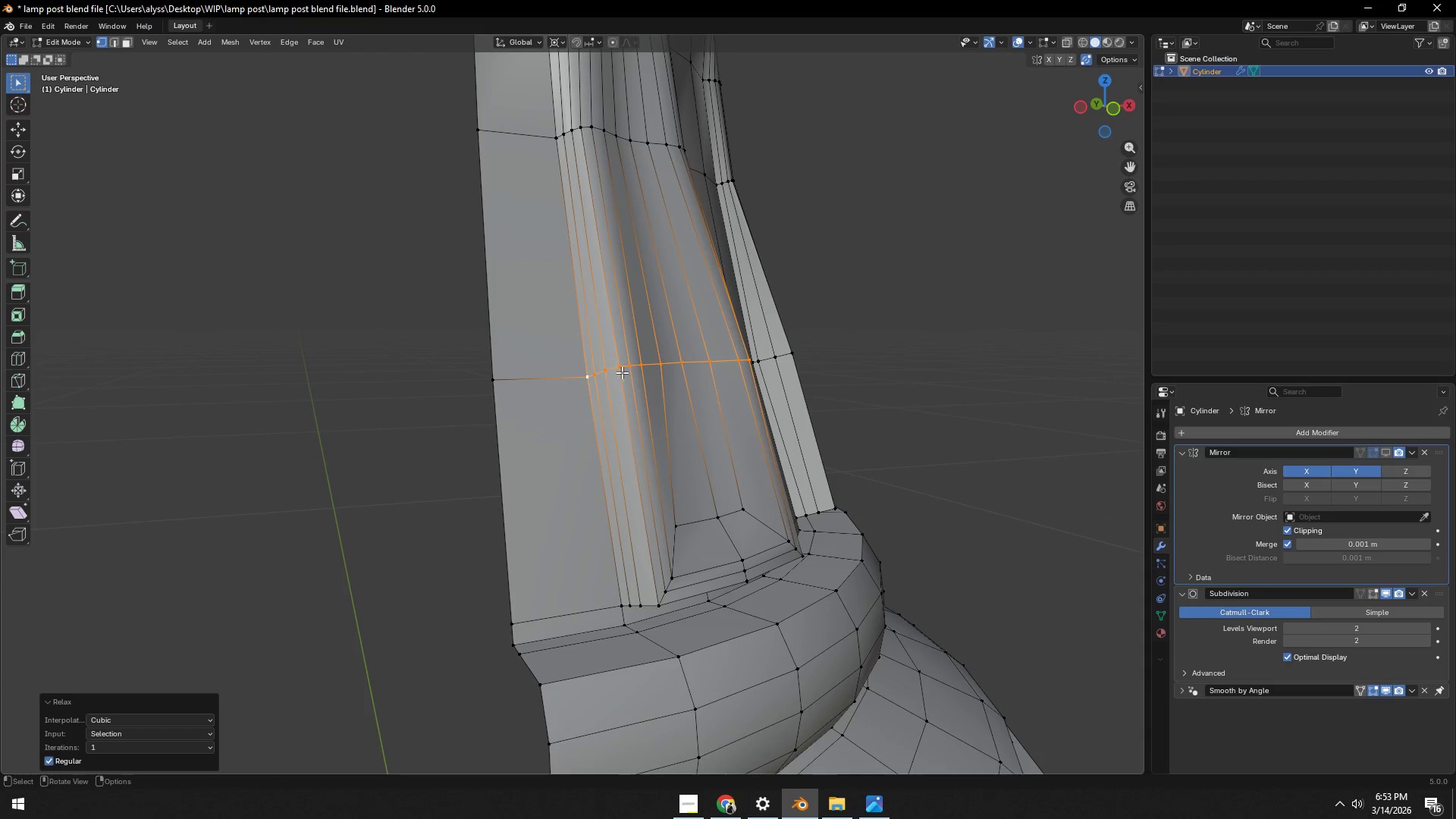 
hold_key(key=ControlLeft, duration=4.98)
 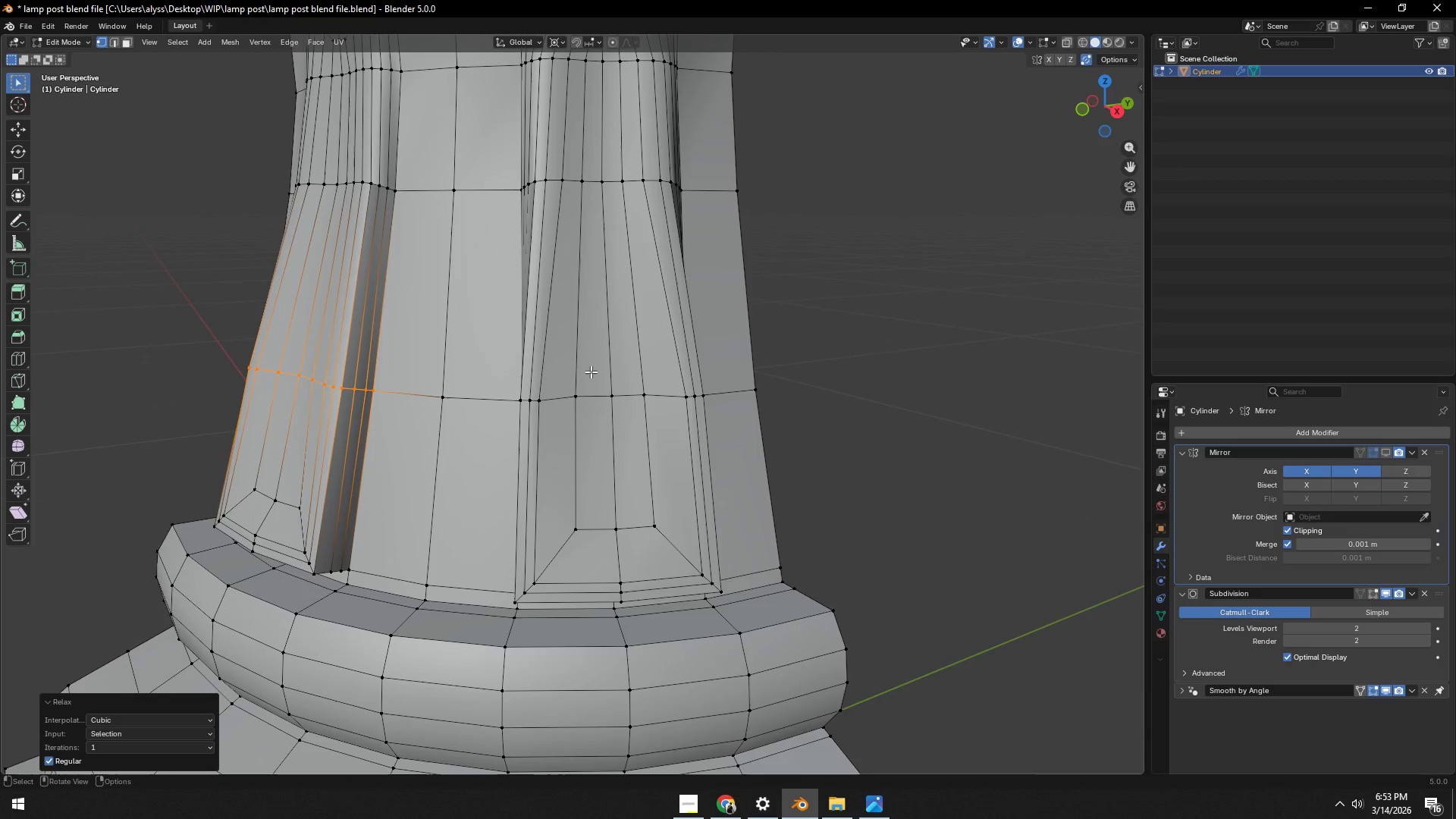 
 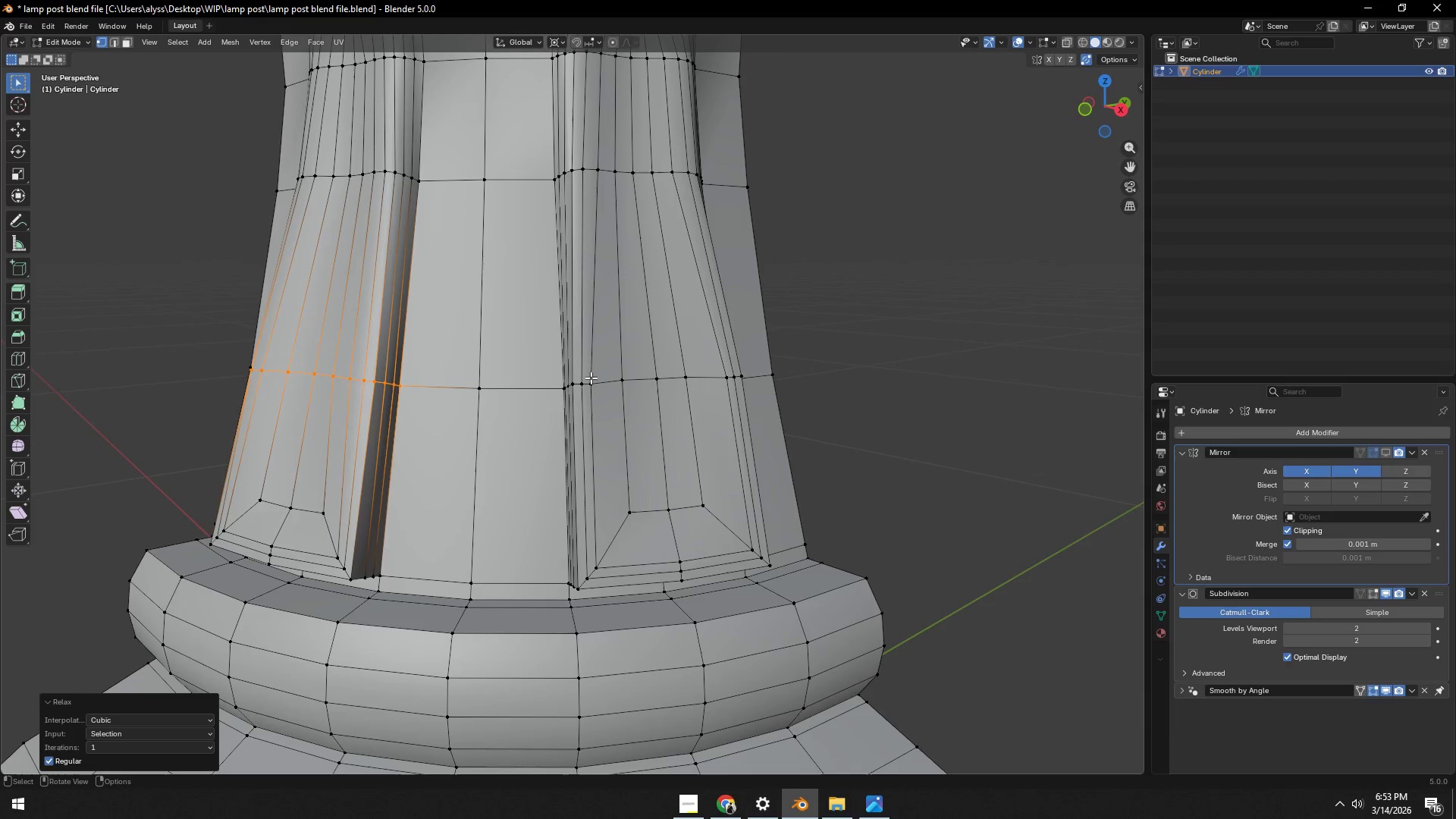 
left_click([556, 387])
 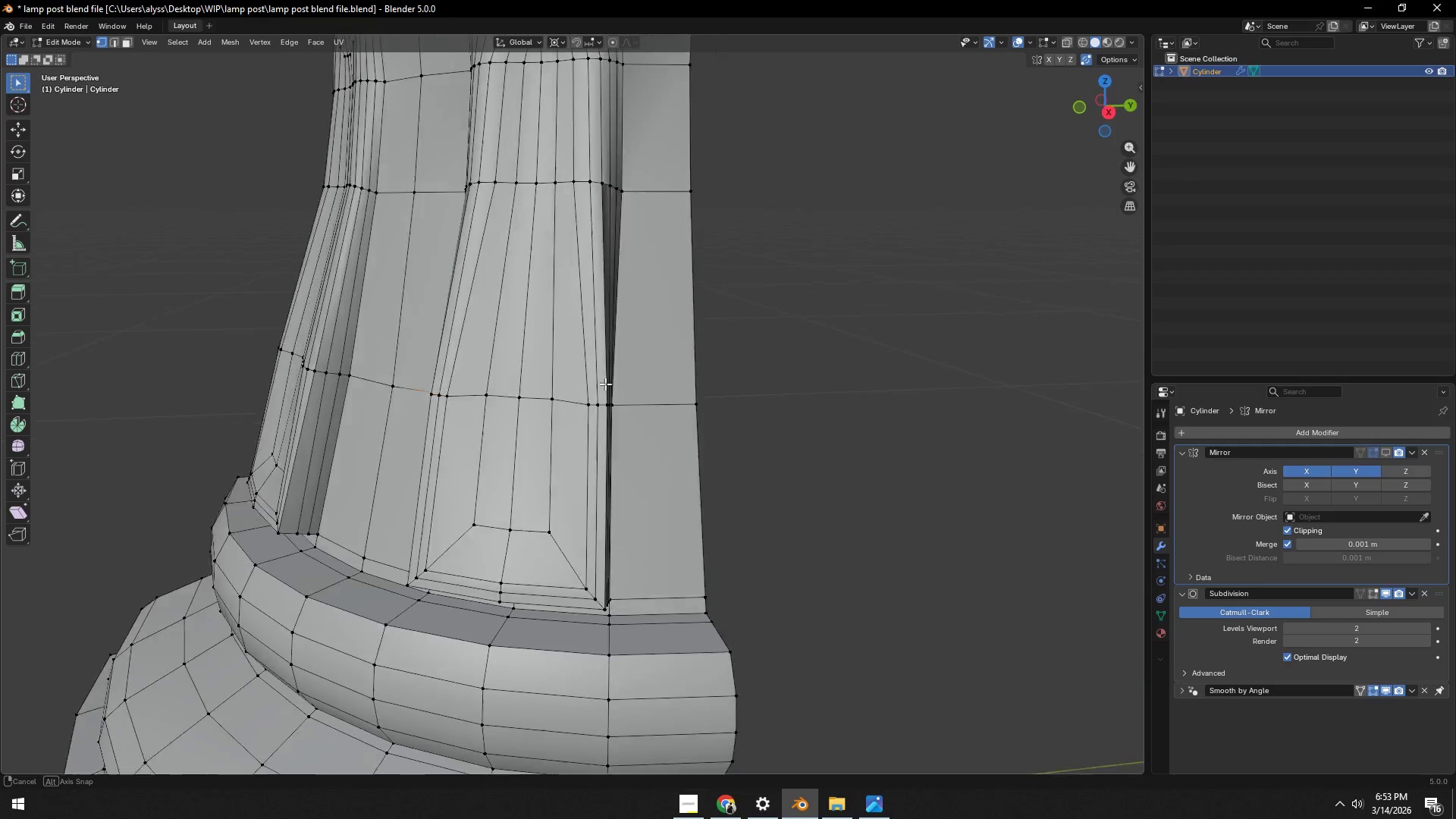 
hold_key(key=ControlLeft, duration=0.55)
left_click([535, 406])
 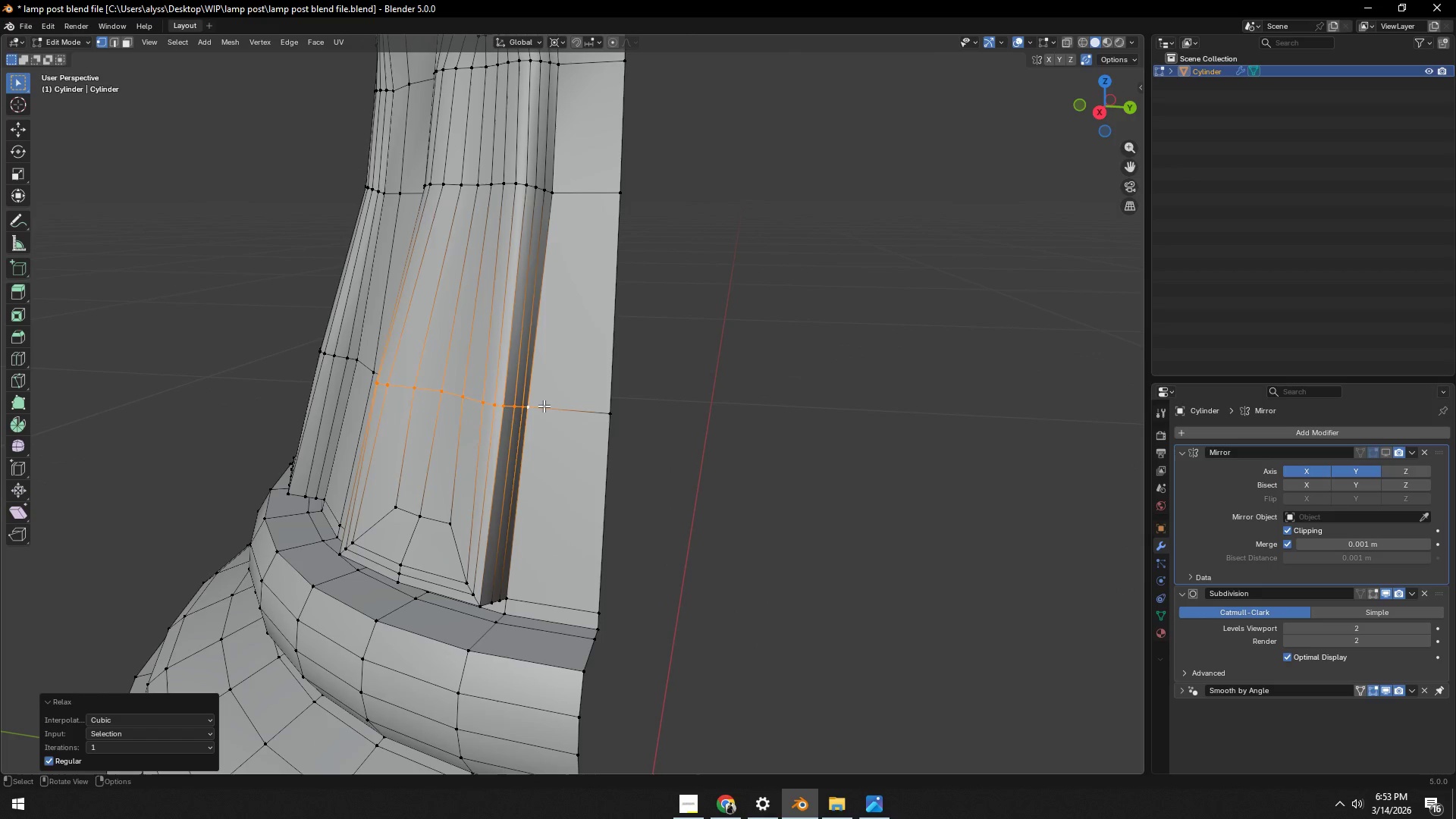 
double_click([544, 406])
 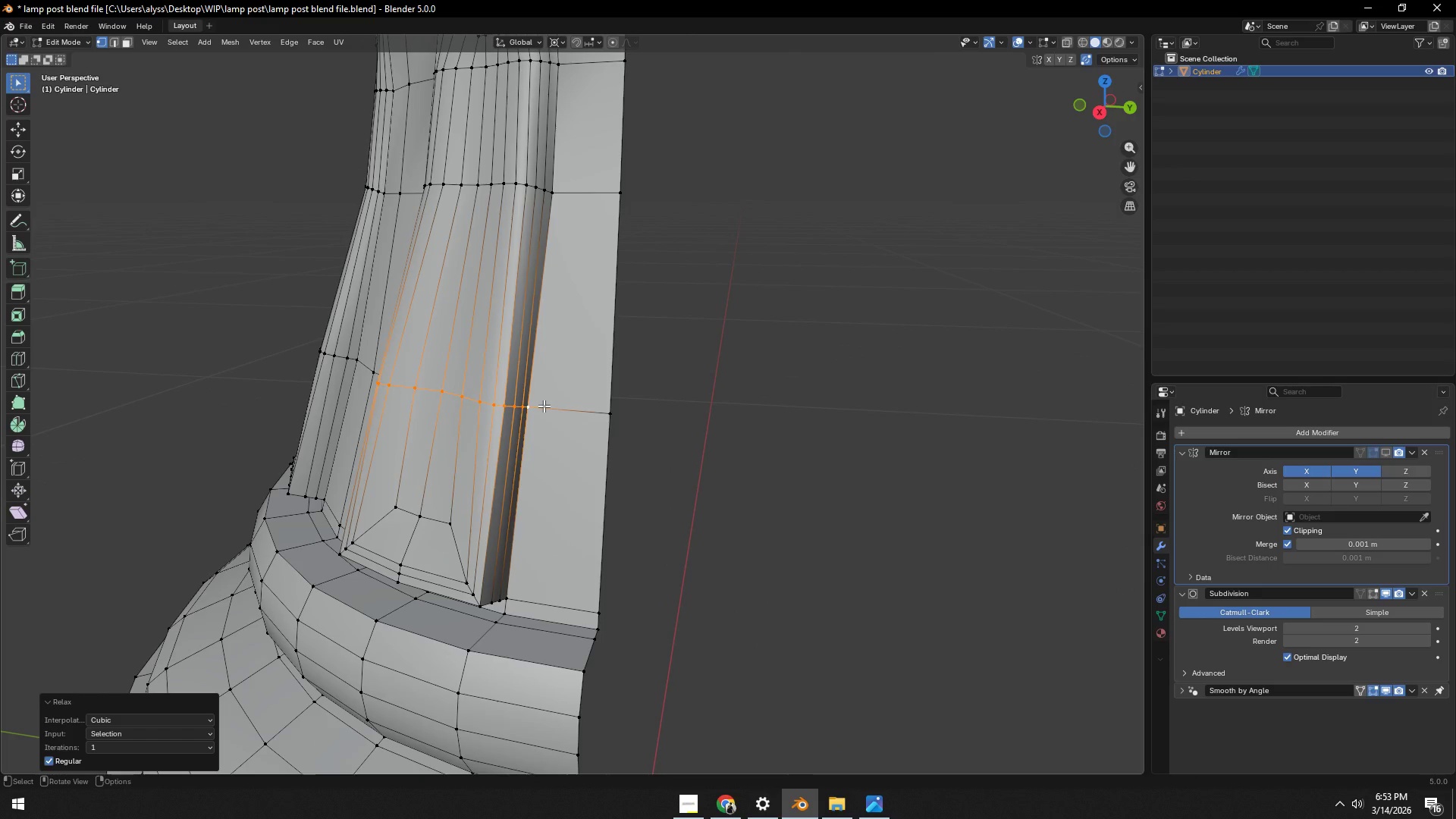 
 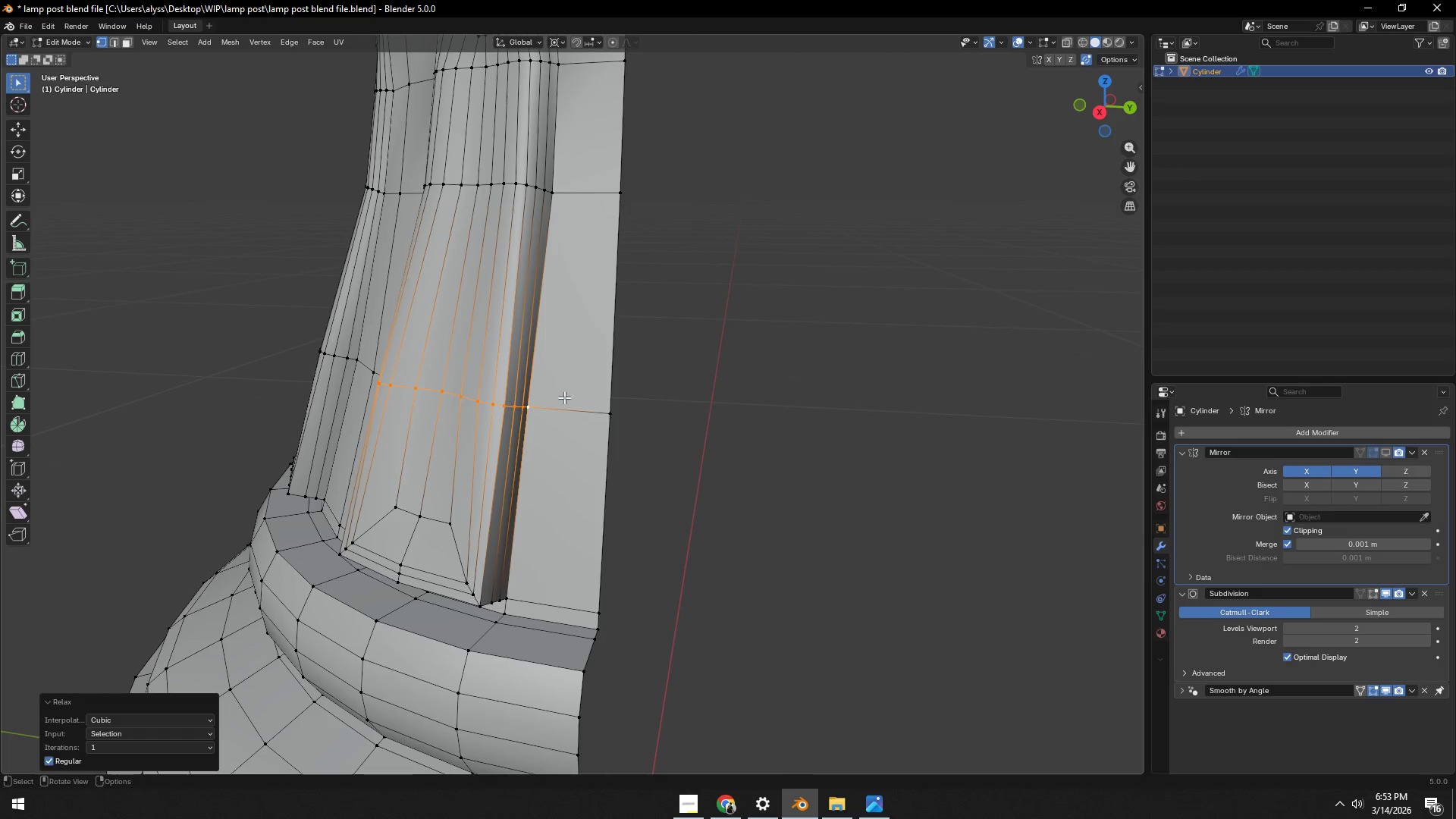 
left_click([779, 359])
 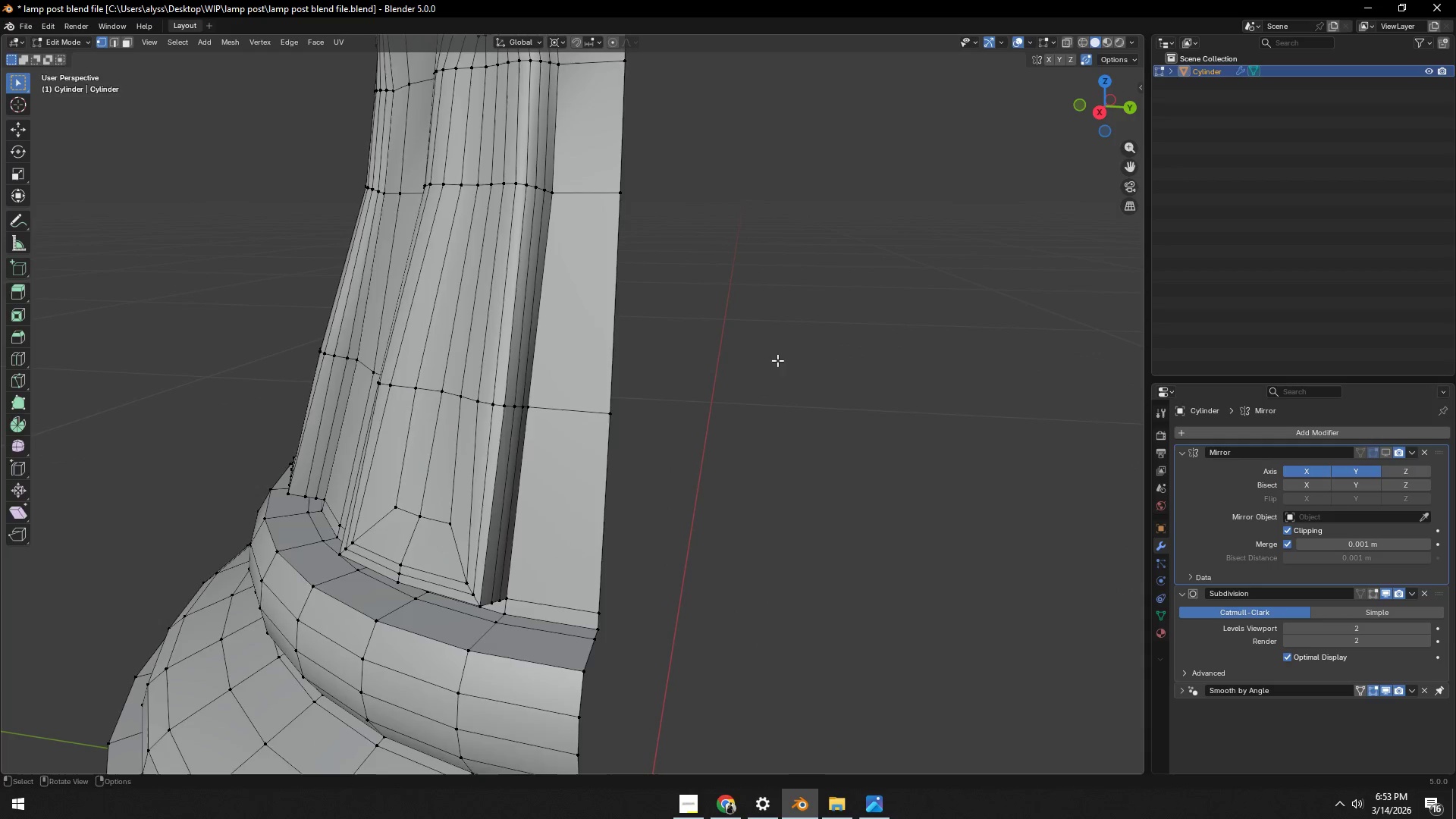 
key(Tab)
 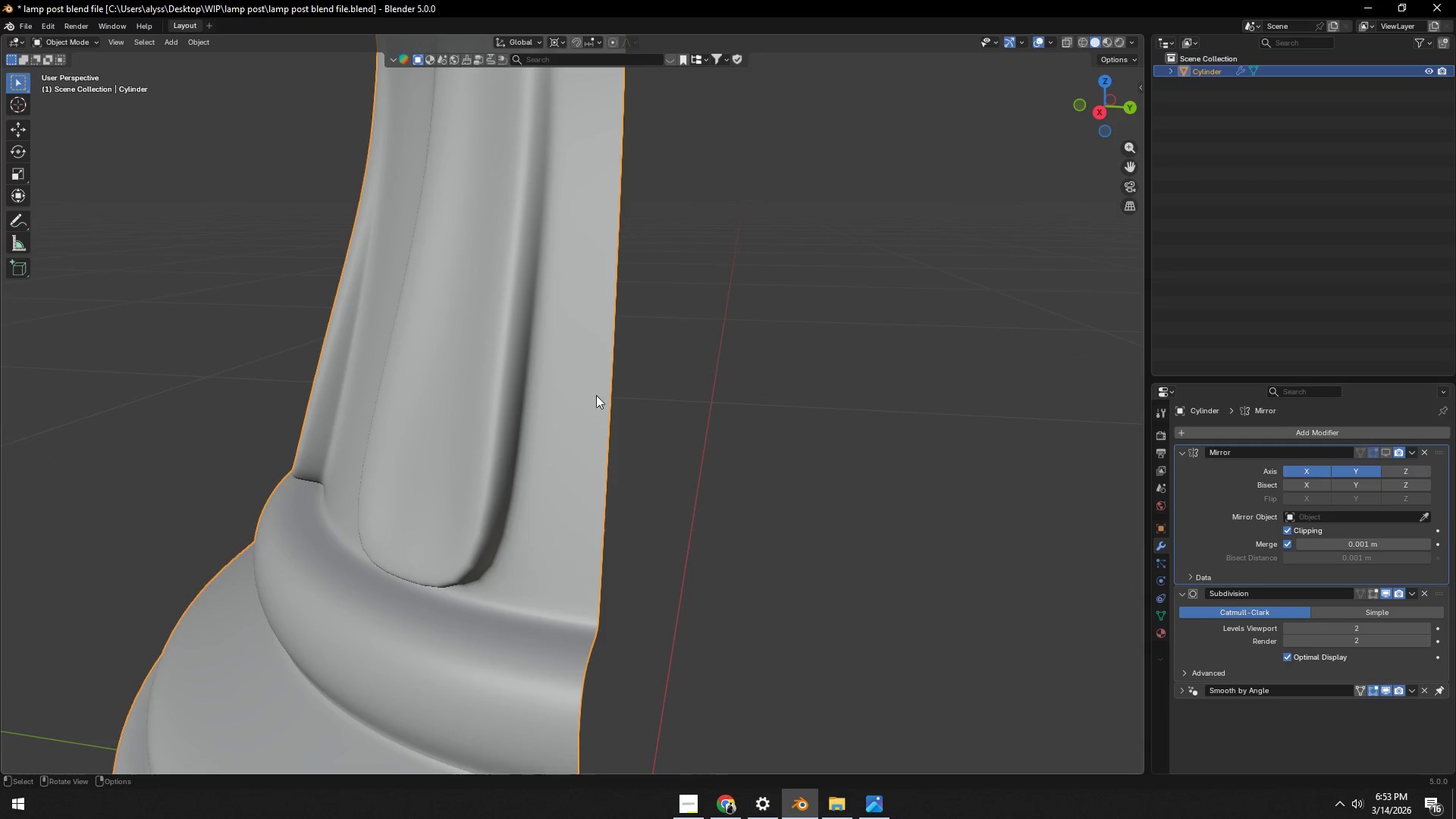 
scroll: coordinate [563, 397], scroll_direction: down, amount: 1.0
 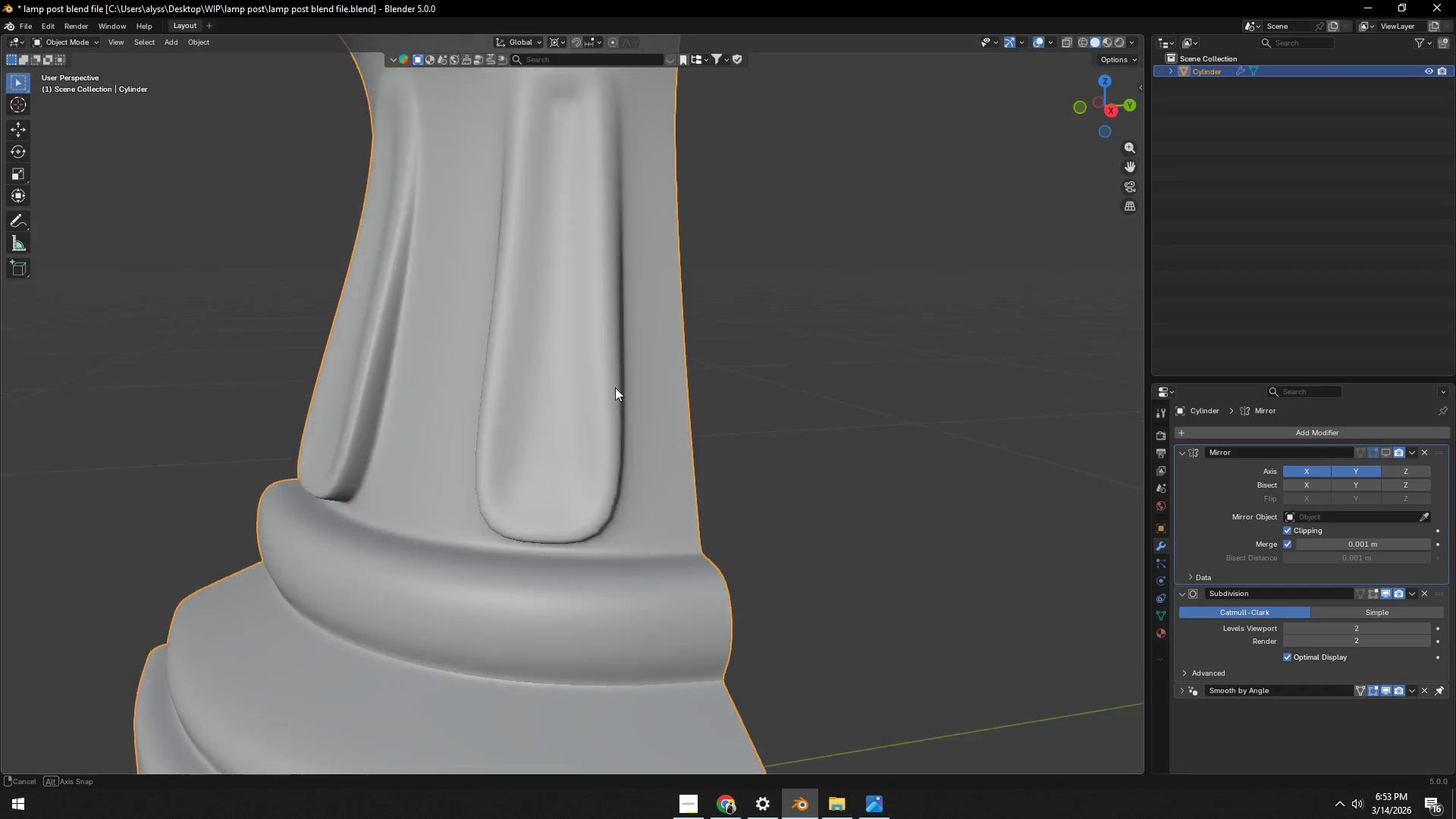 
key(Control+ControlLeft)
 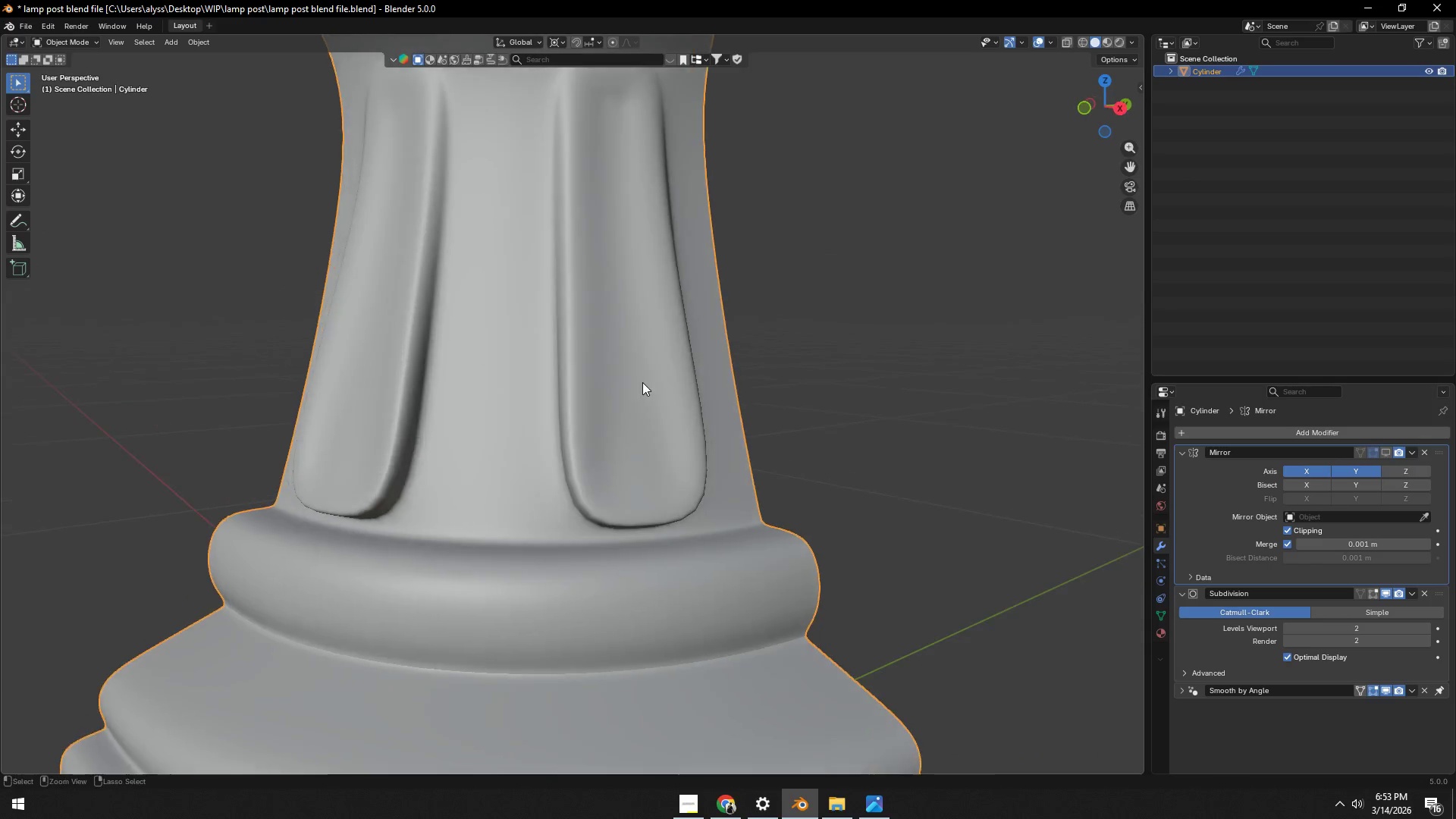 
key(Control+S)
 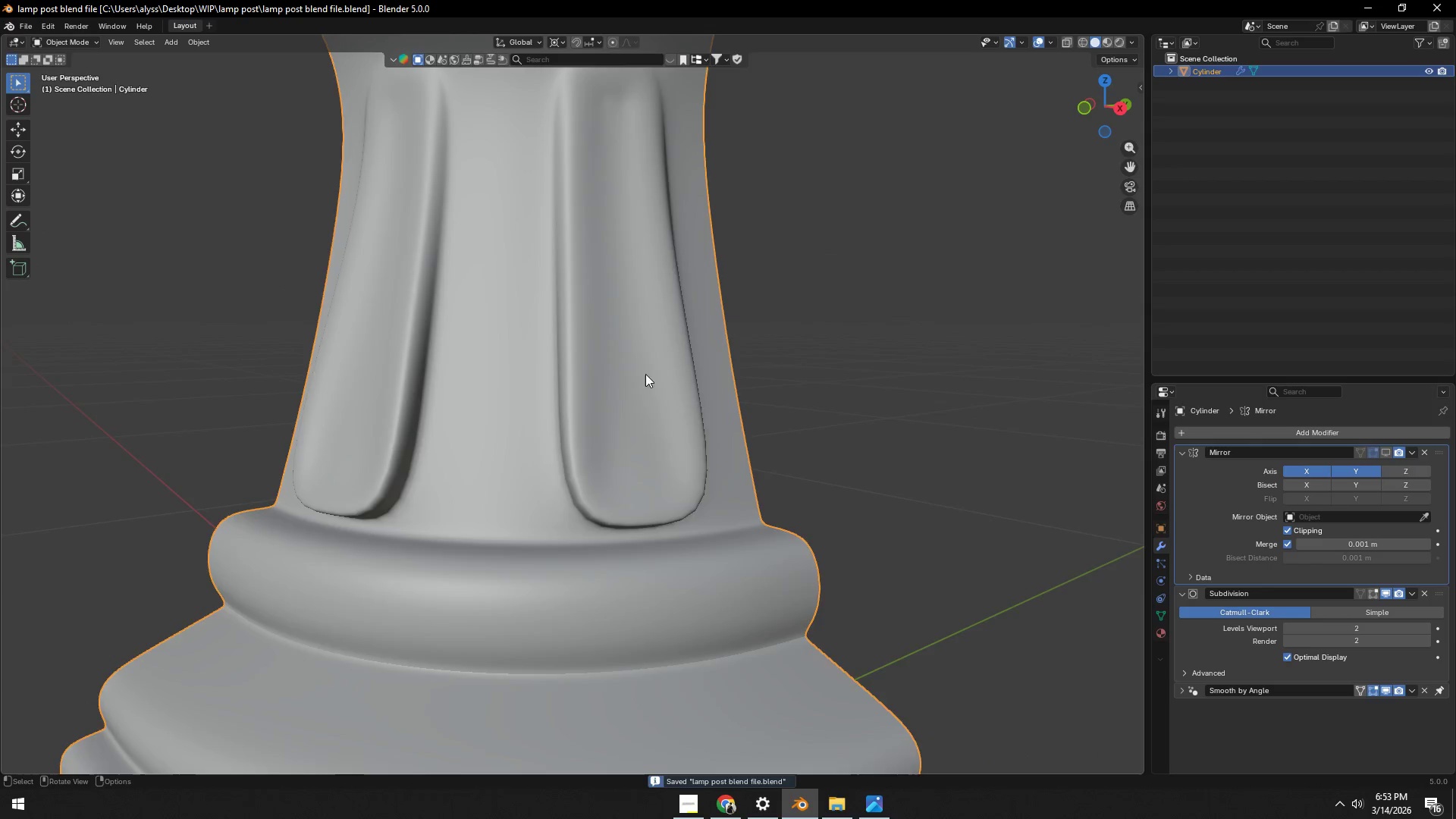 
scroll: coordinate [646, 373], scroll_direction: down, amount: 4.0
 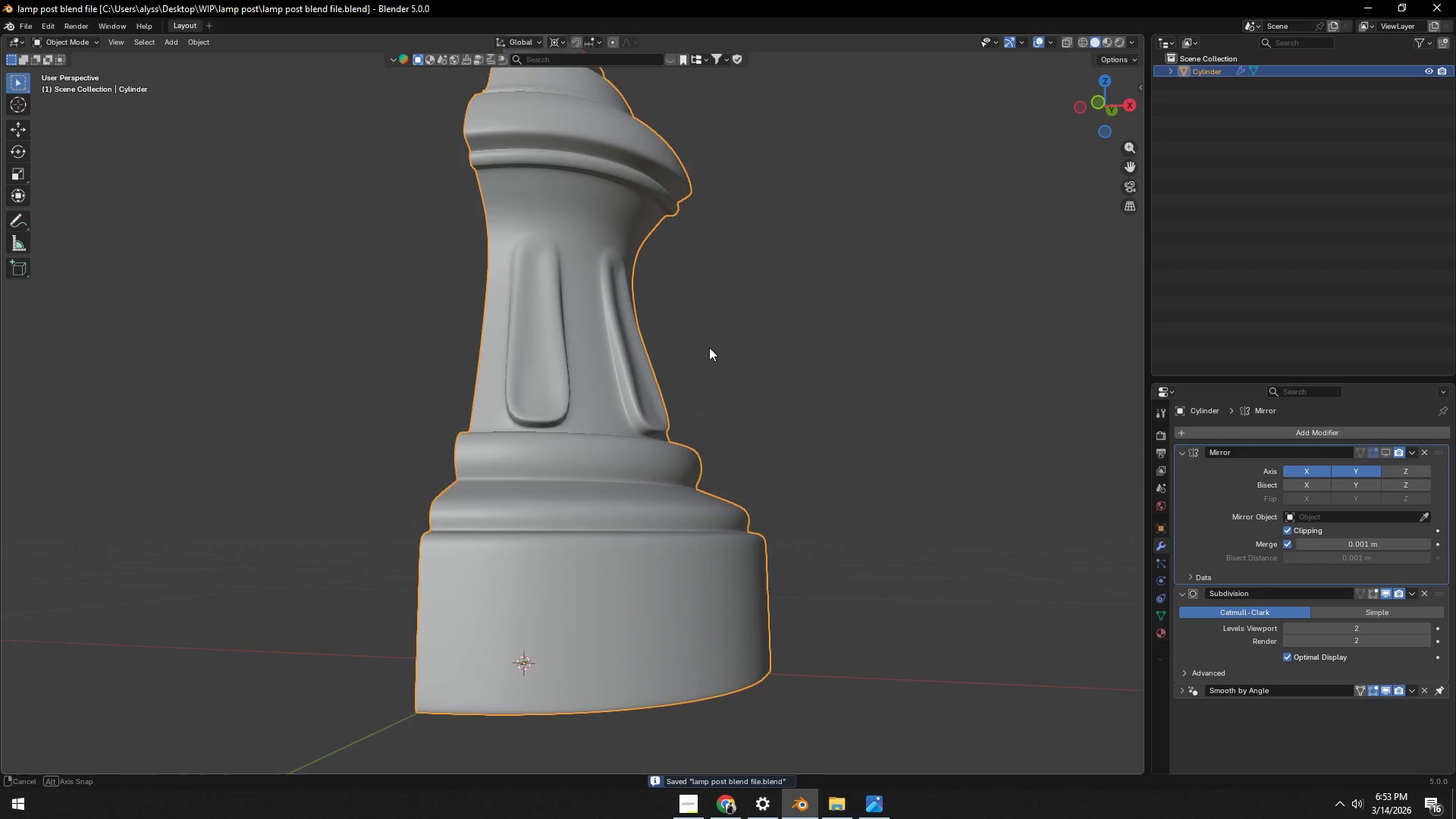 
key(Control+ControlLeft)
 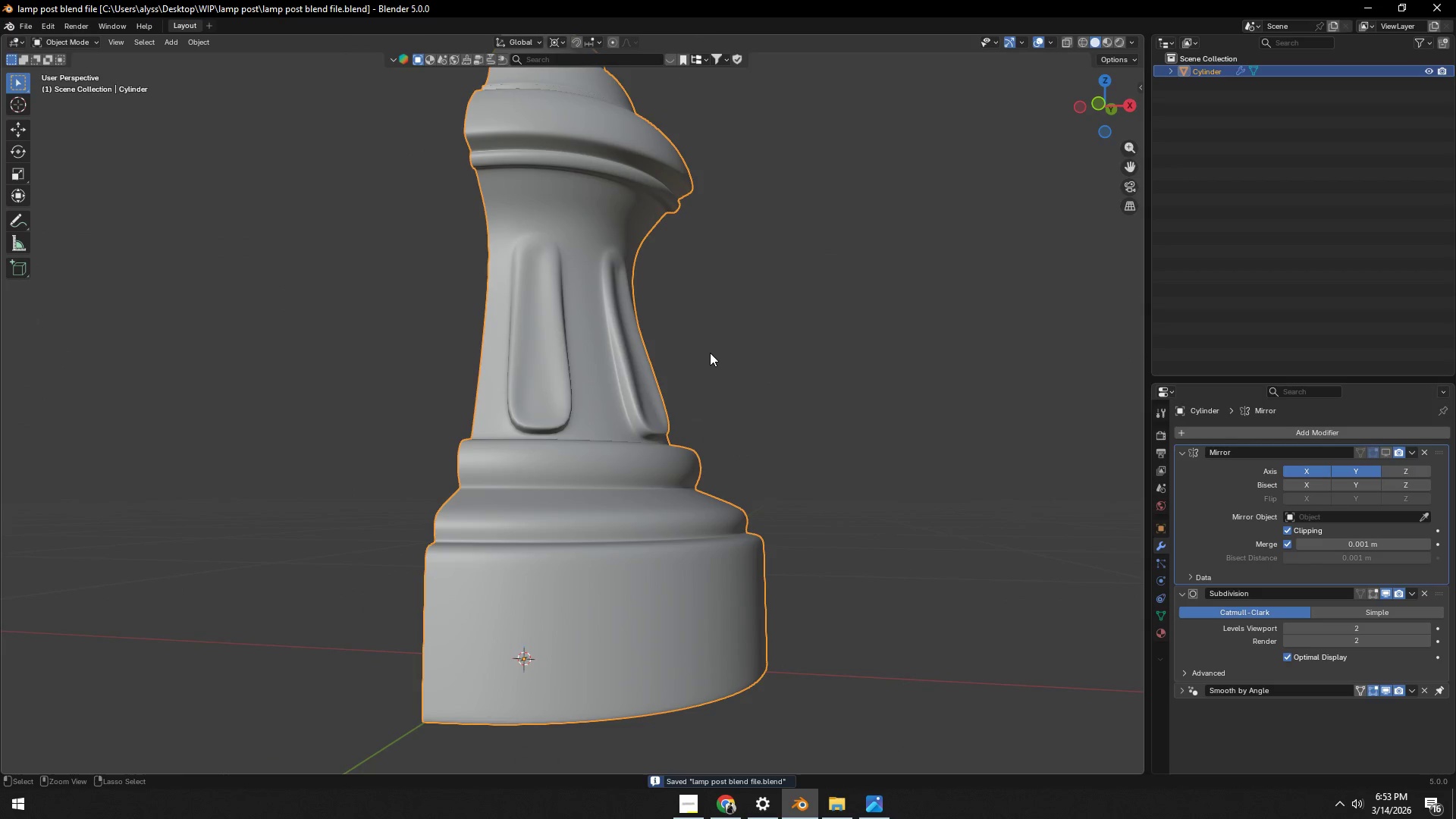 
key(Control+S)
 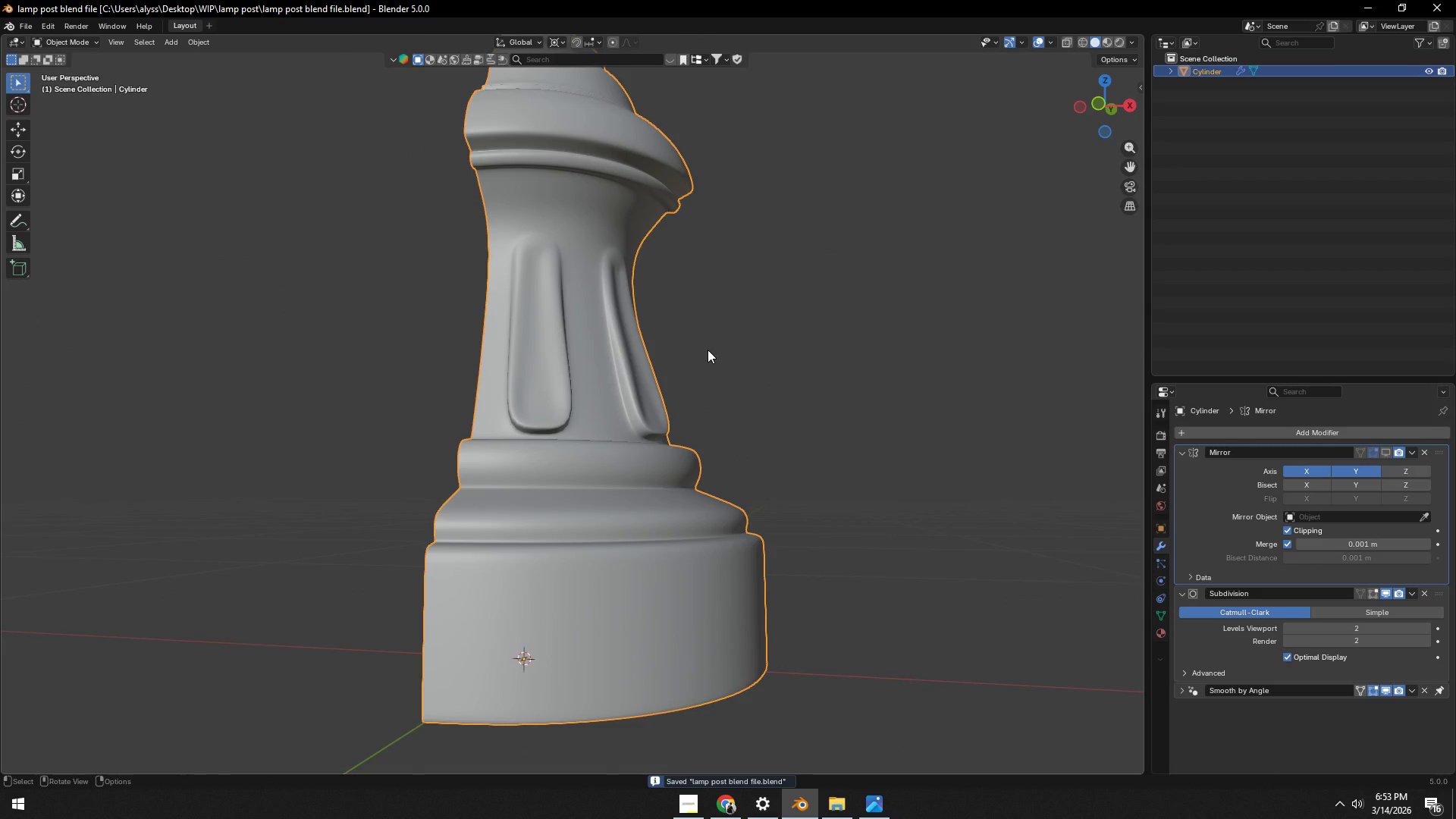 
wait(9.16)
 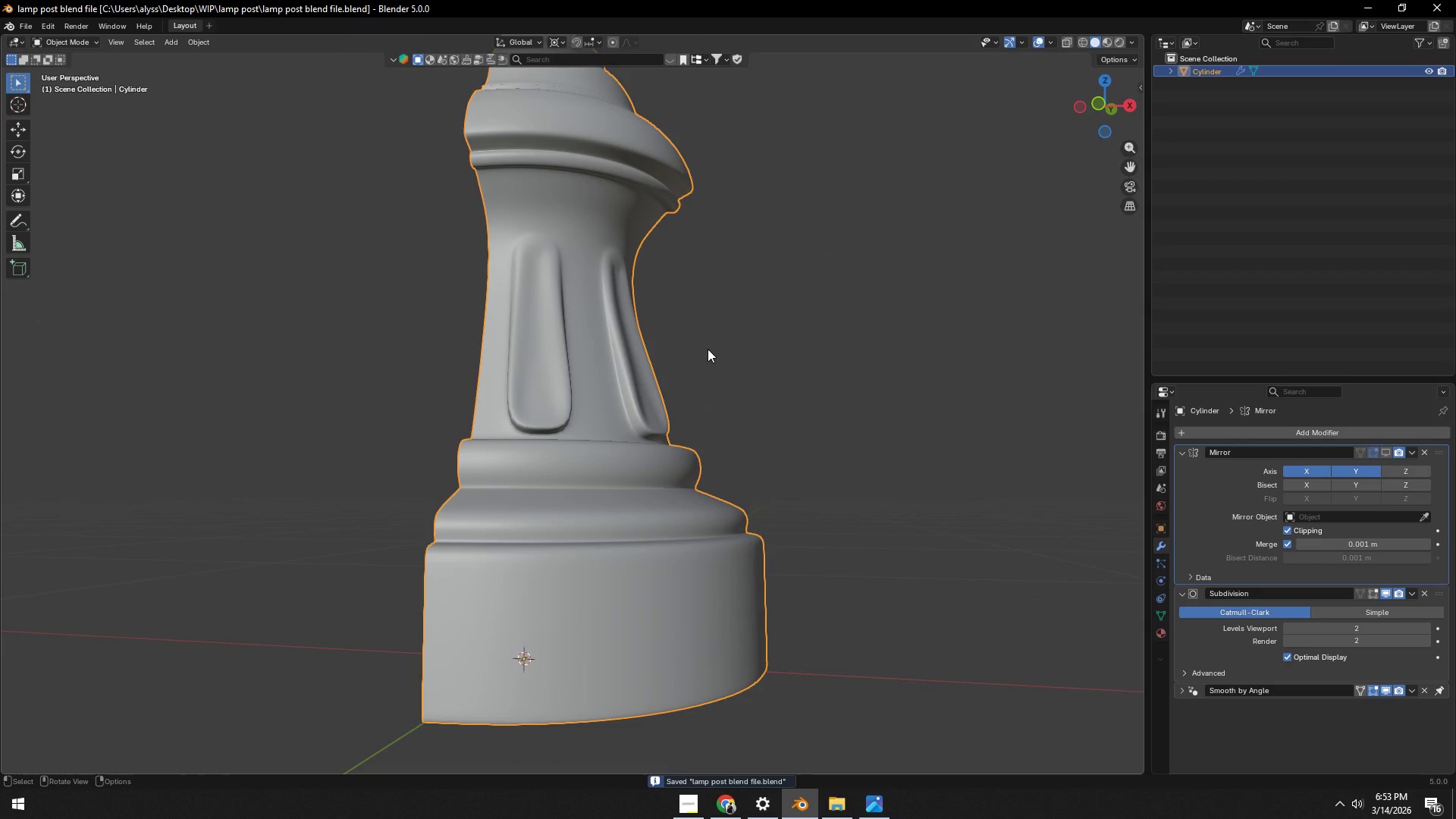 
key(Control+W)
 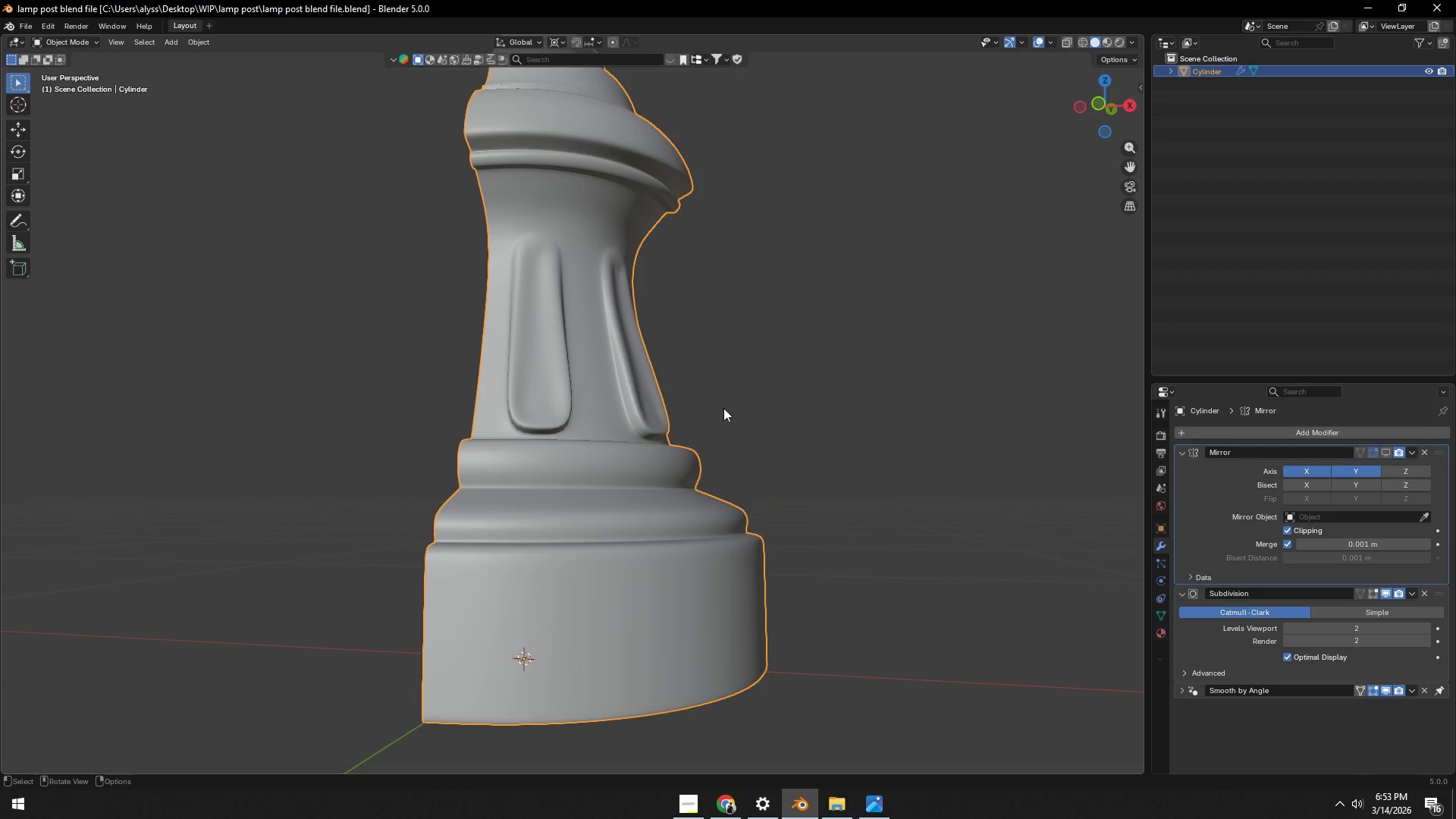 
hold_key(key=ControlLeft, duration=0.33)
 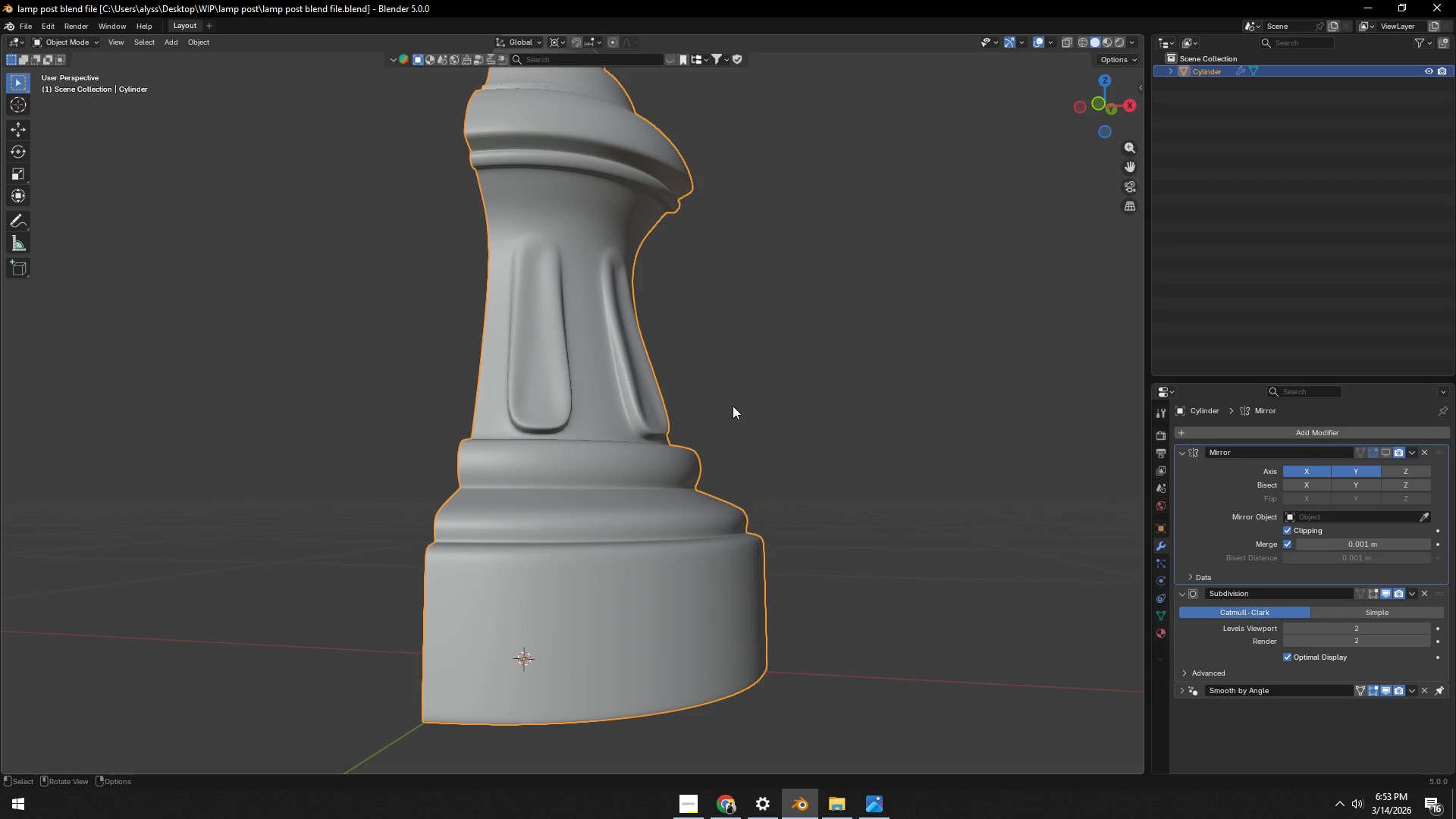 
key(Control+S)
 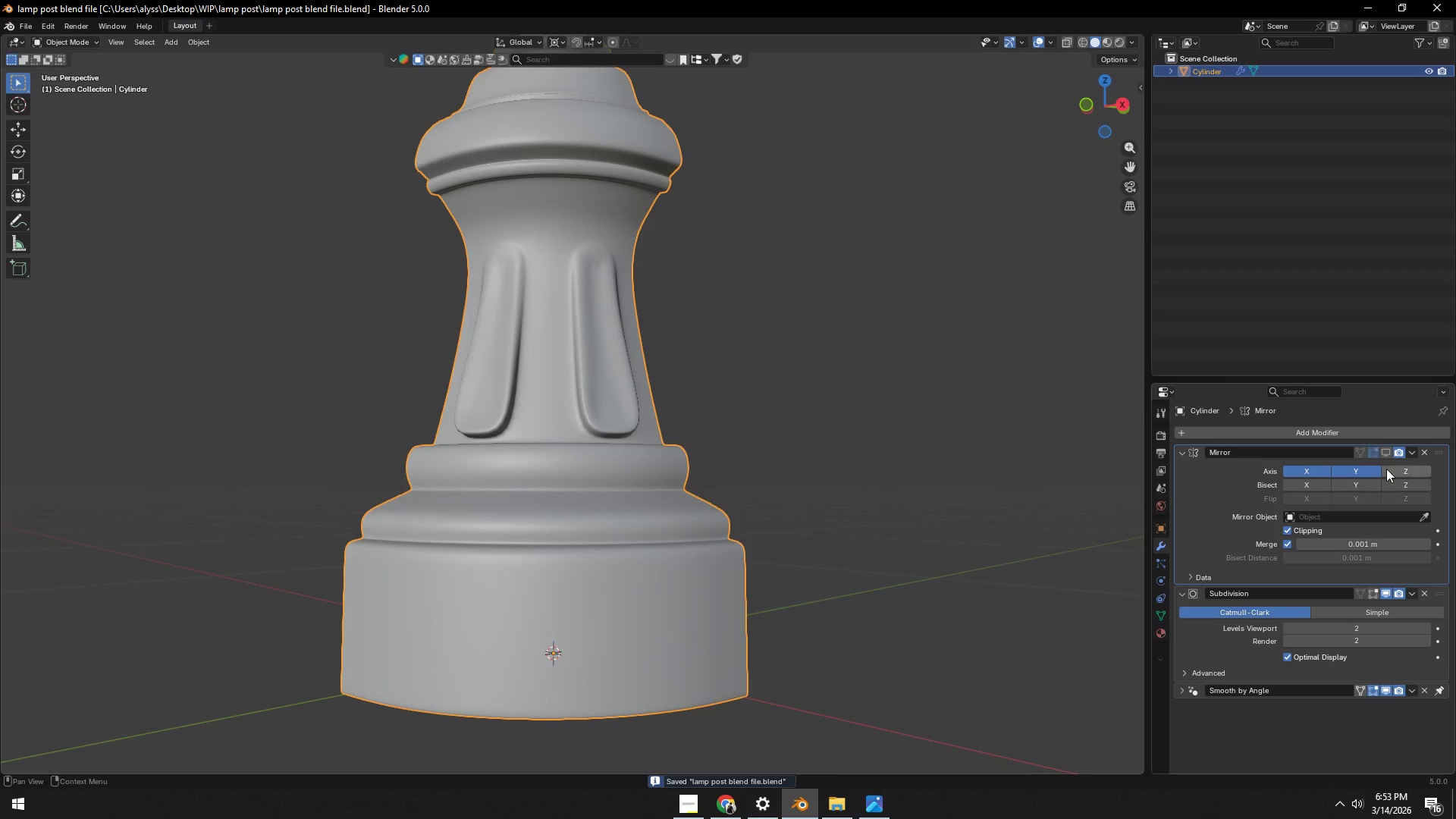 
left_click([1389, 453])
 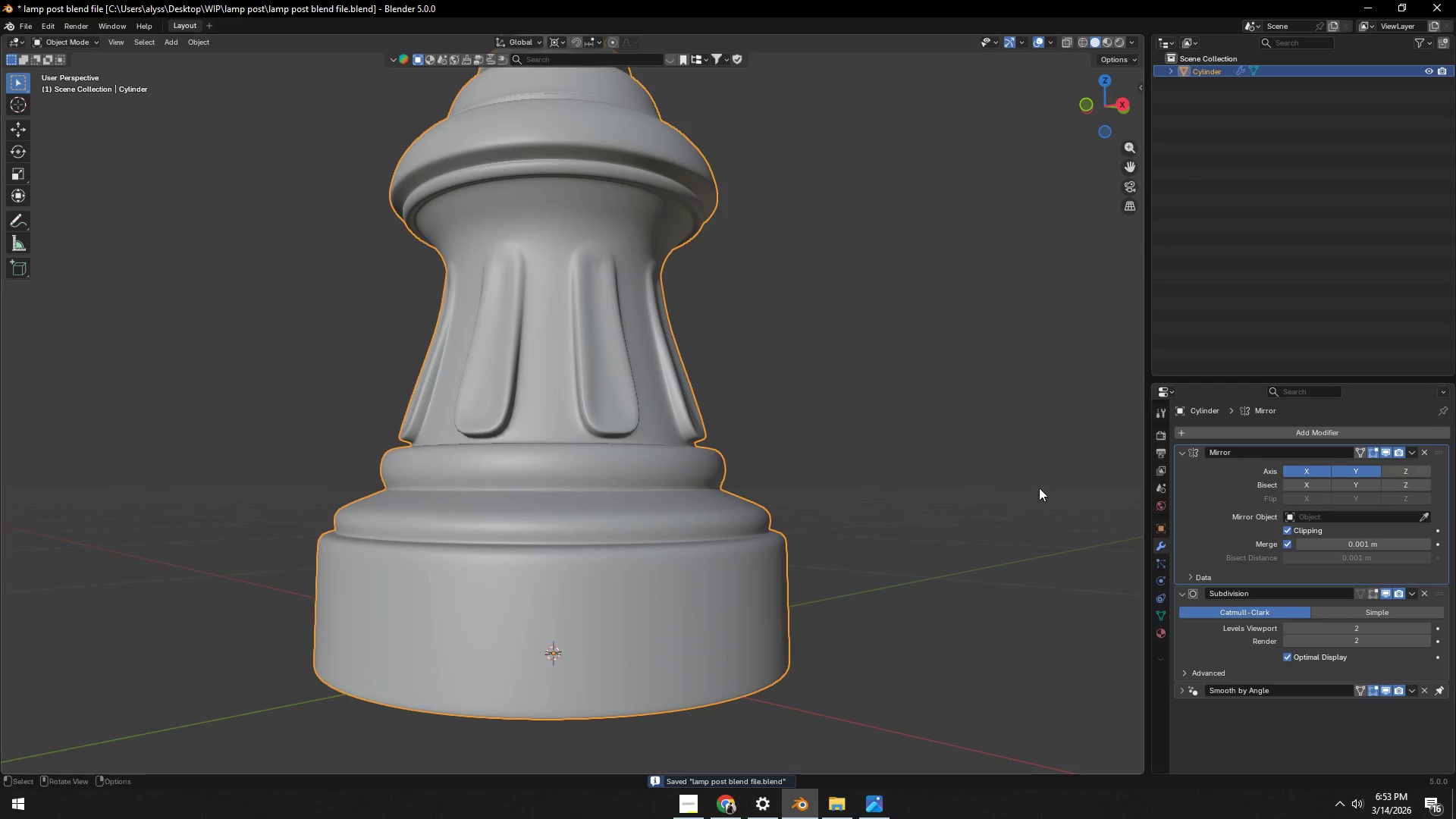 
left_click([855, 445])
 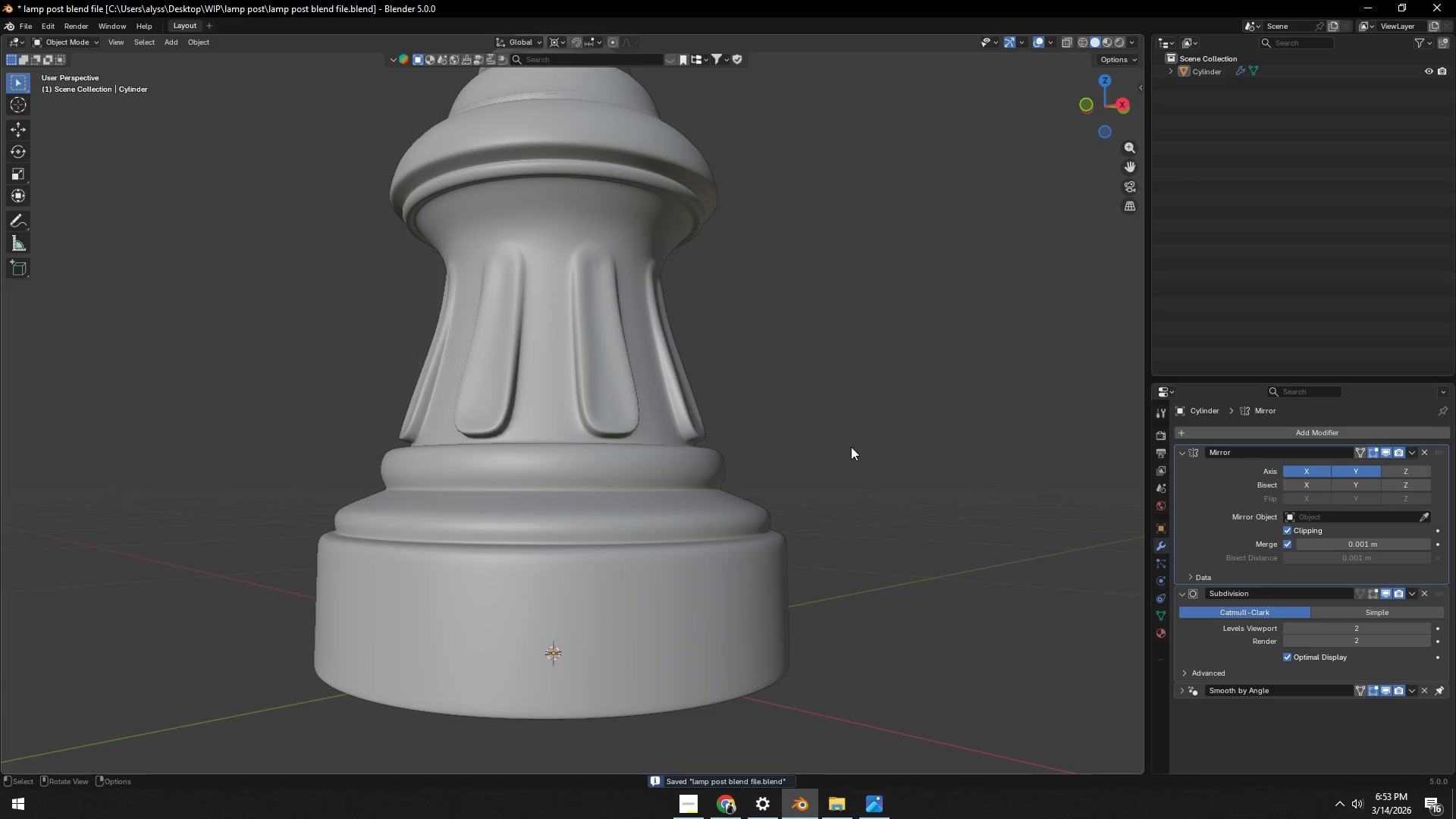 
key(Control+ControlLeft)
 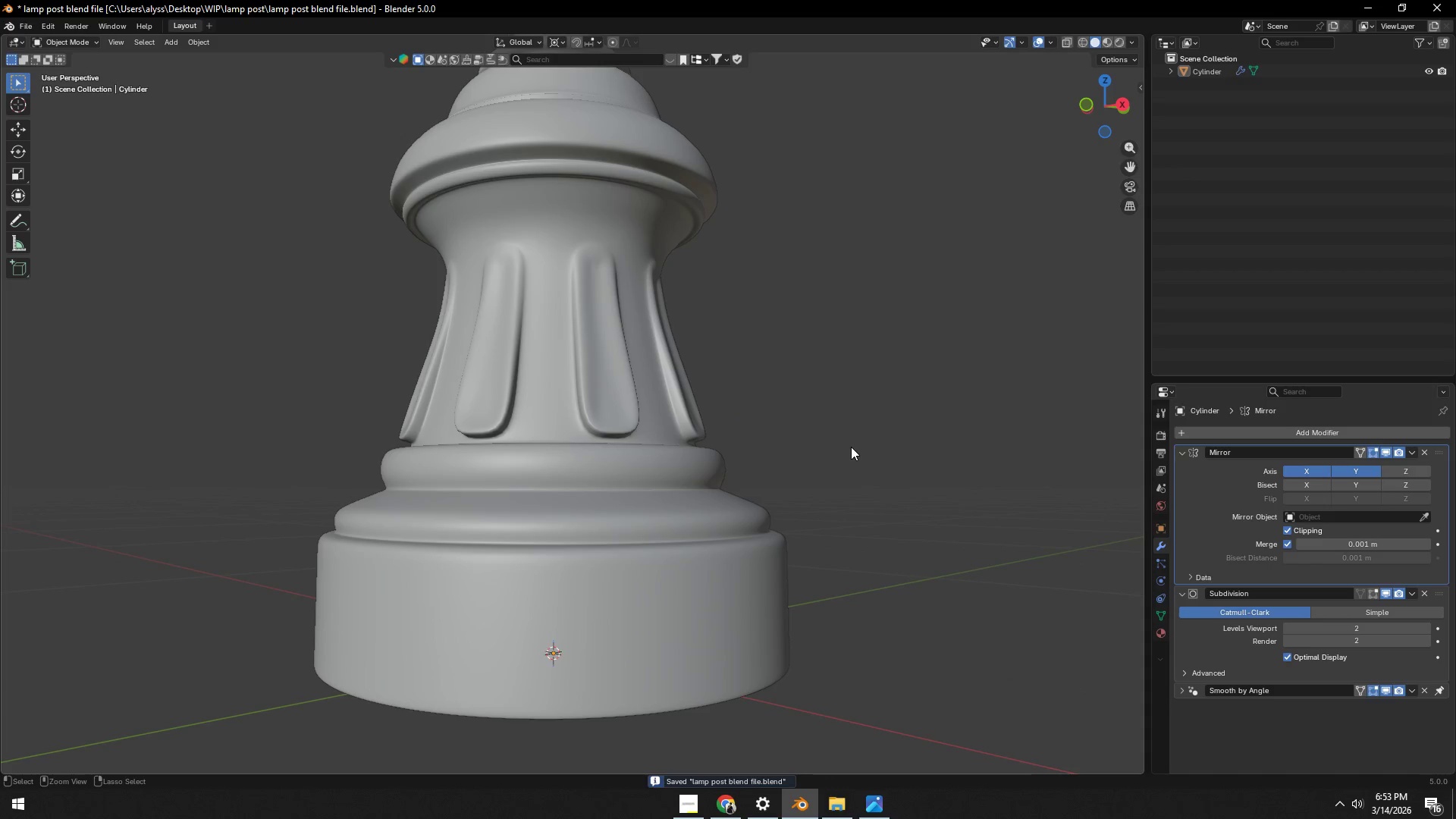 
key(Control+S)
 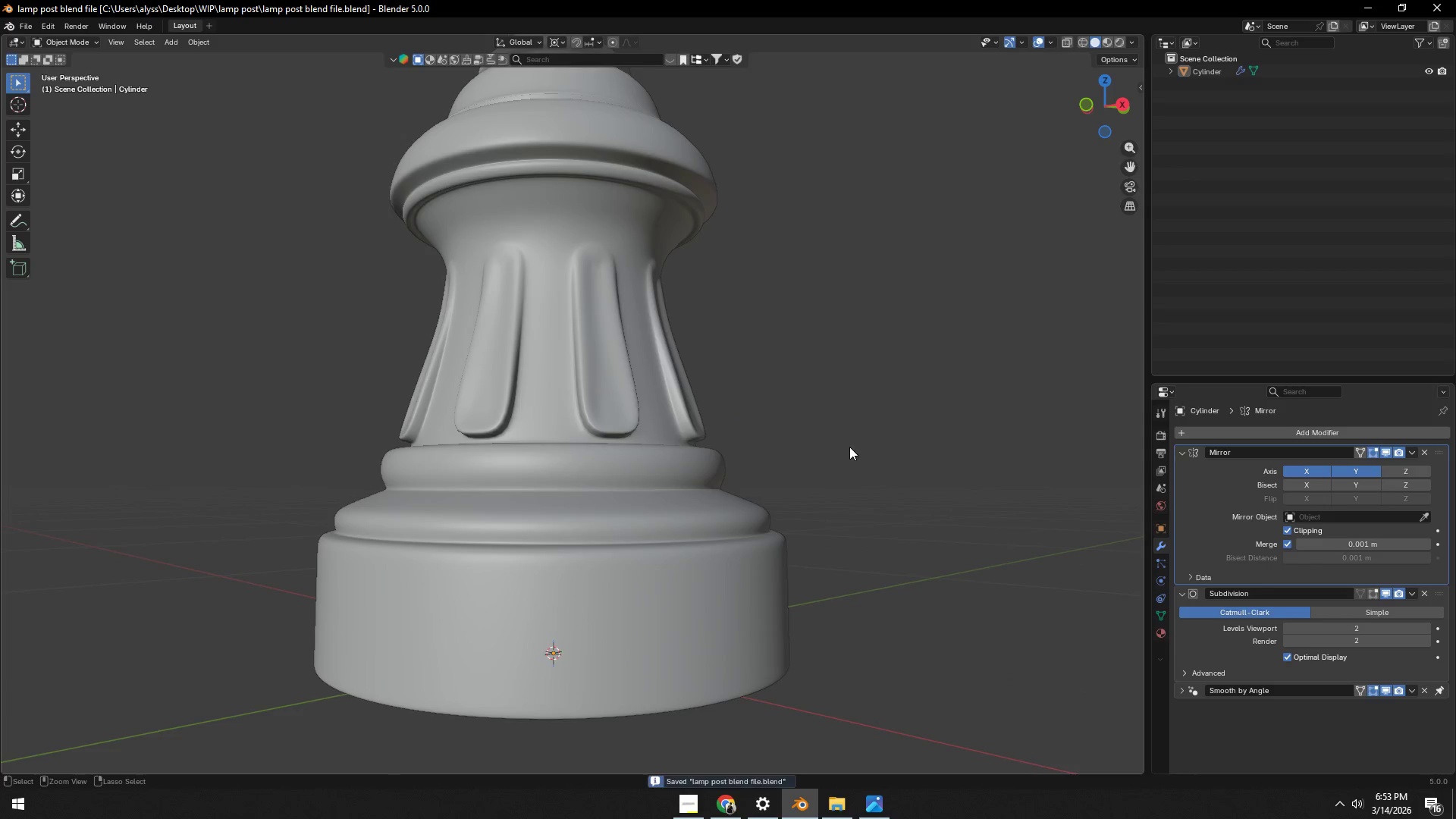 
scroll: coordinate [667, 441], scroll_direction: down, amount: 7.0
 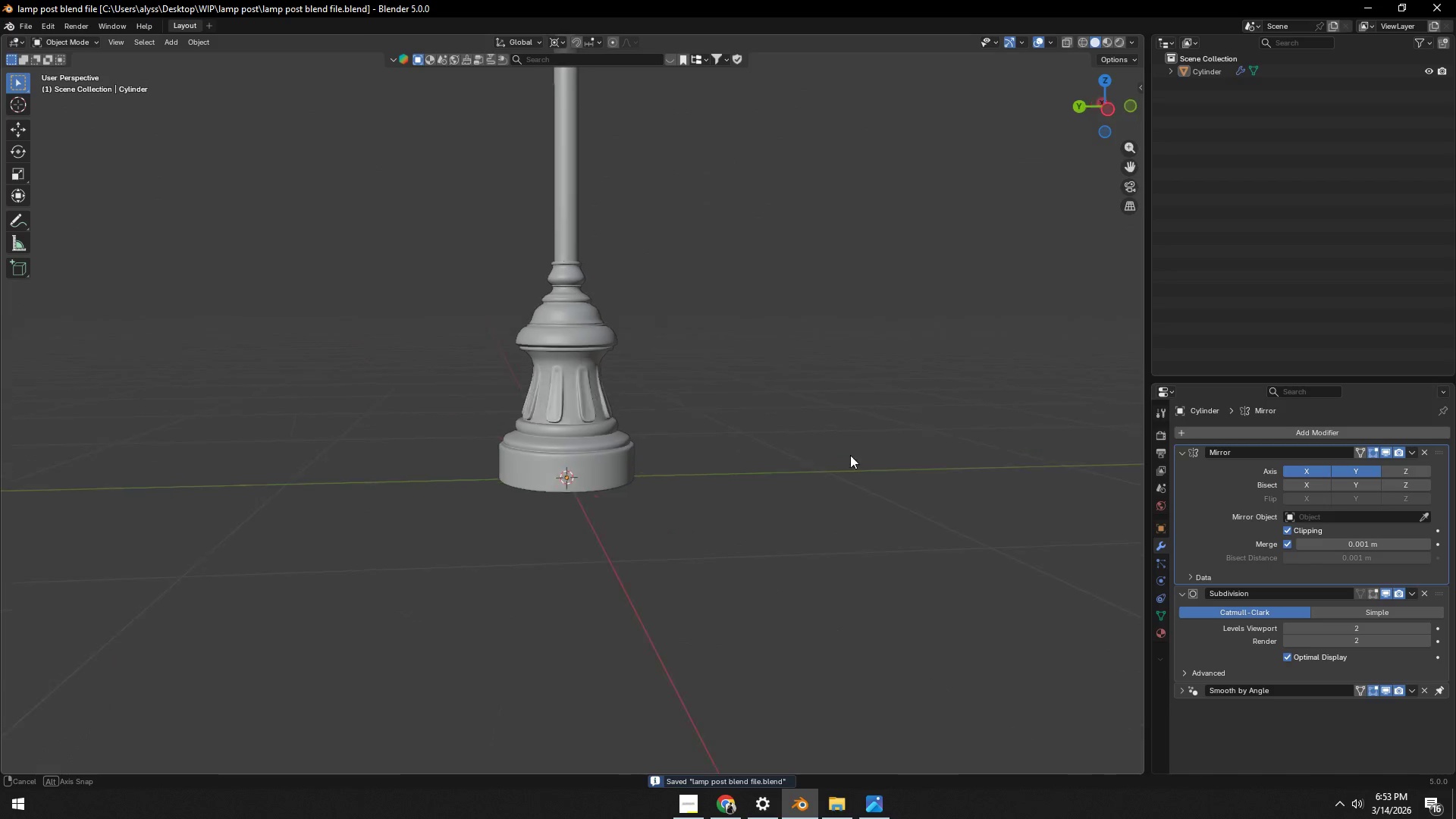 
scroll: coordinate [636, 459], scroll_direction: up, amount: 7.0
 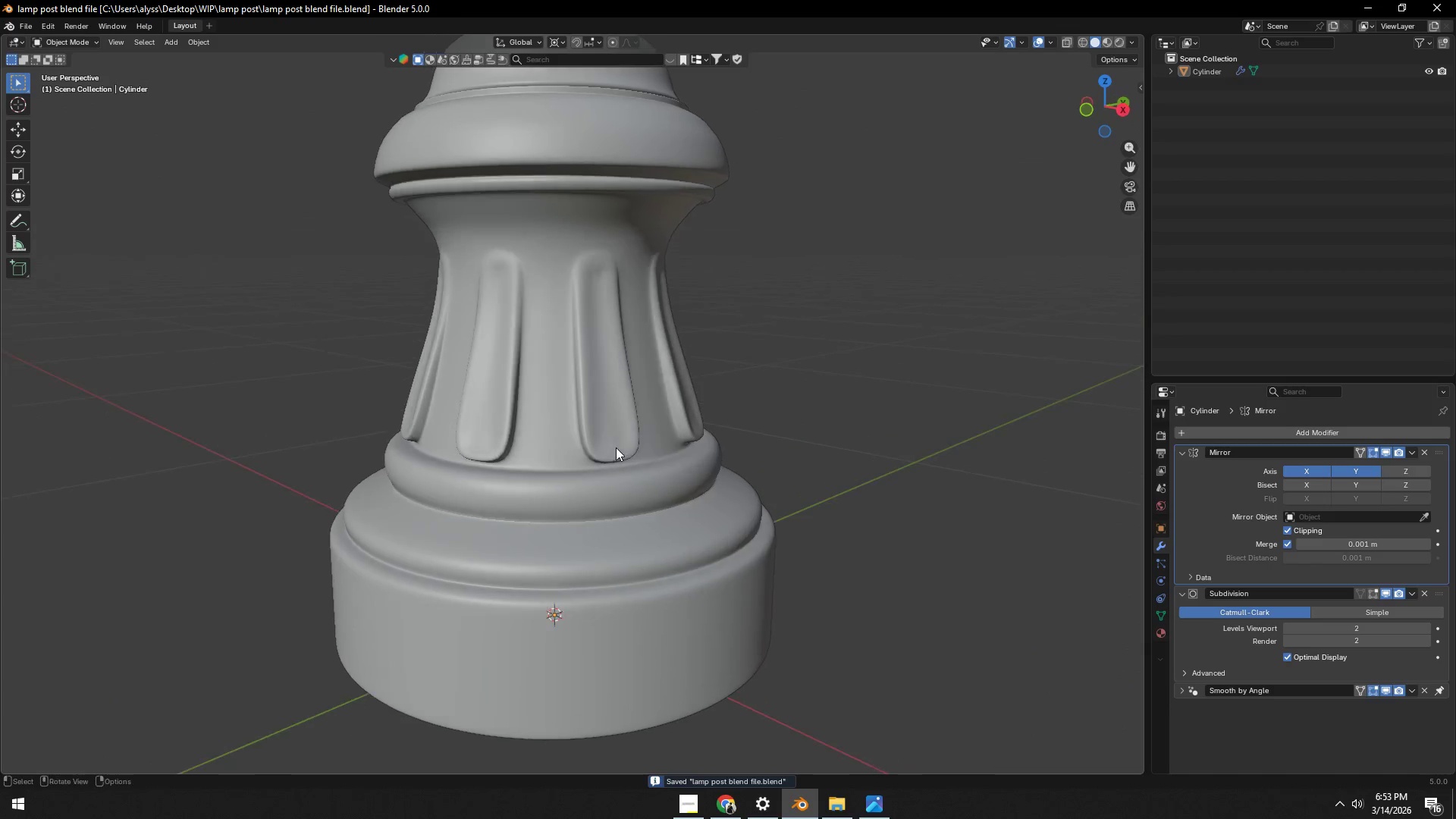 
left_click([573, 390])
 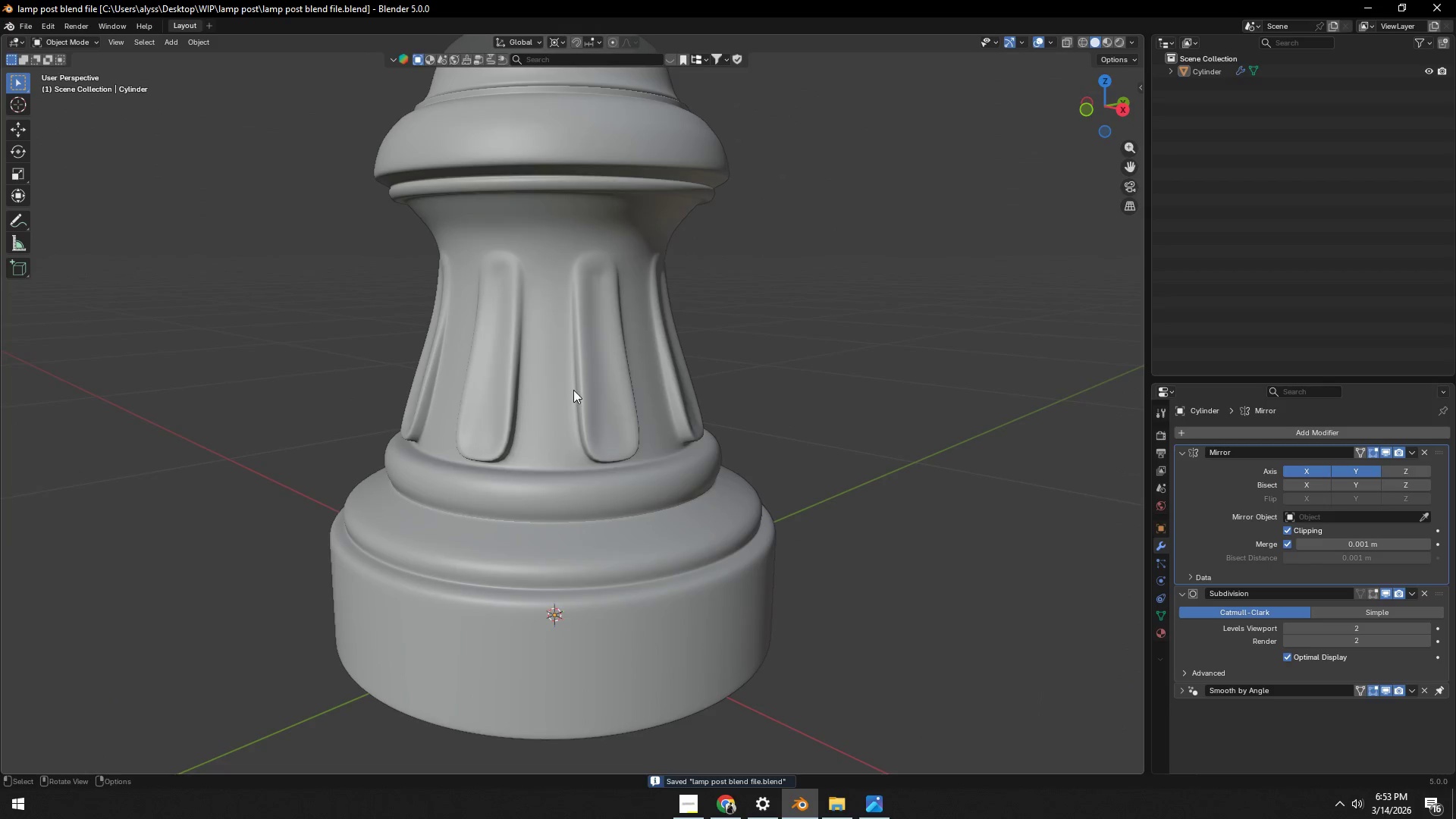 
key(Tab)
 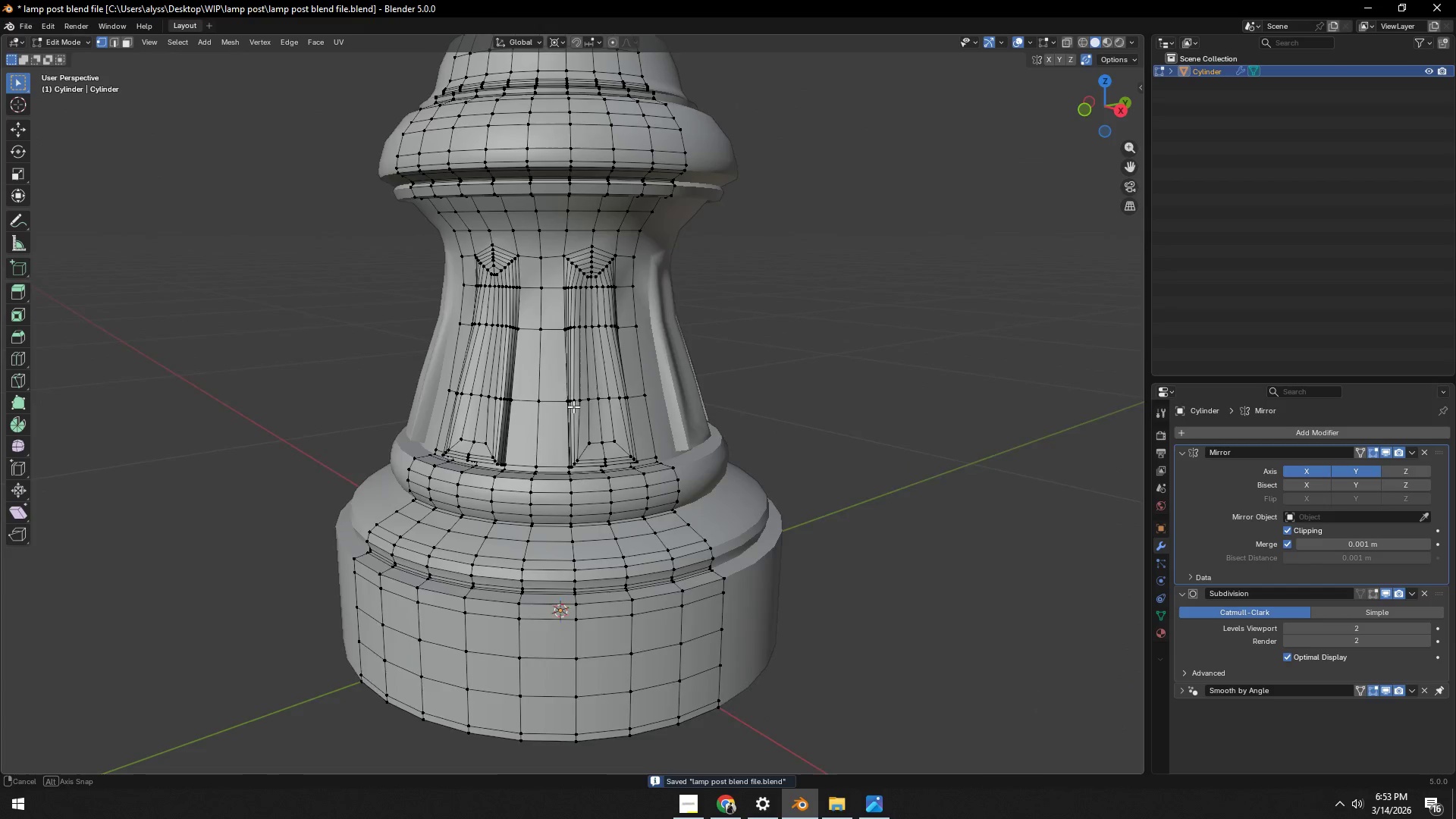 
hold_key(key=ShiftLeft, duration=0.59)
 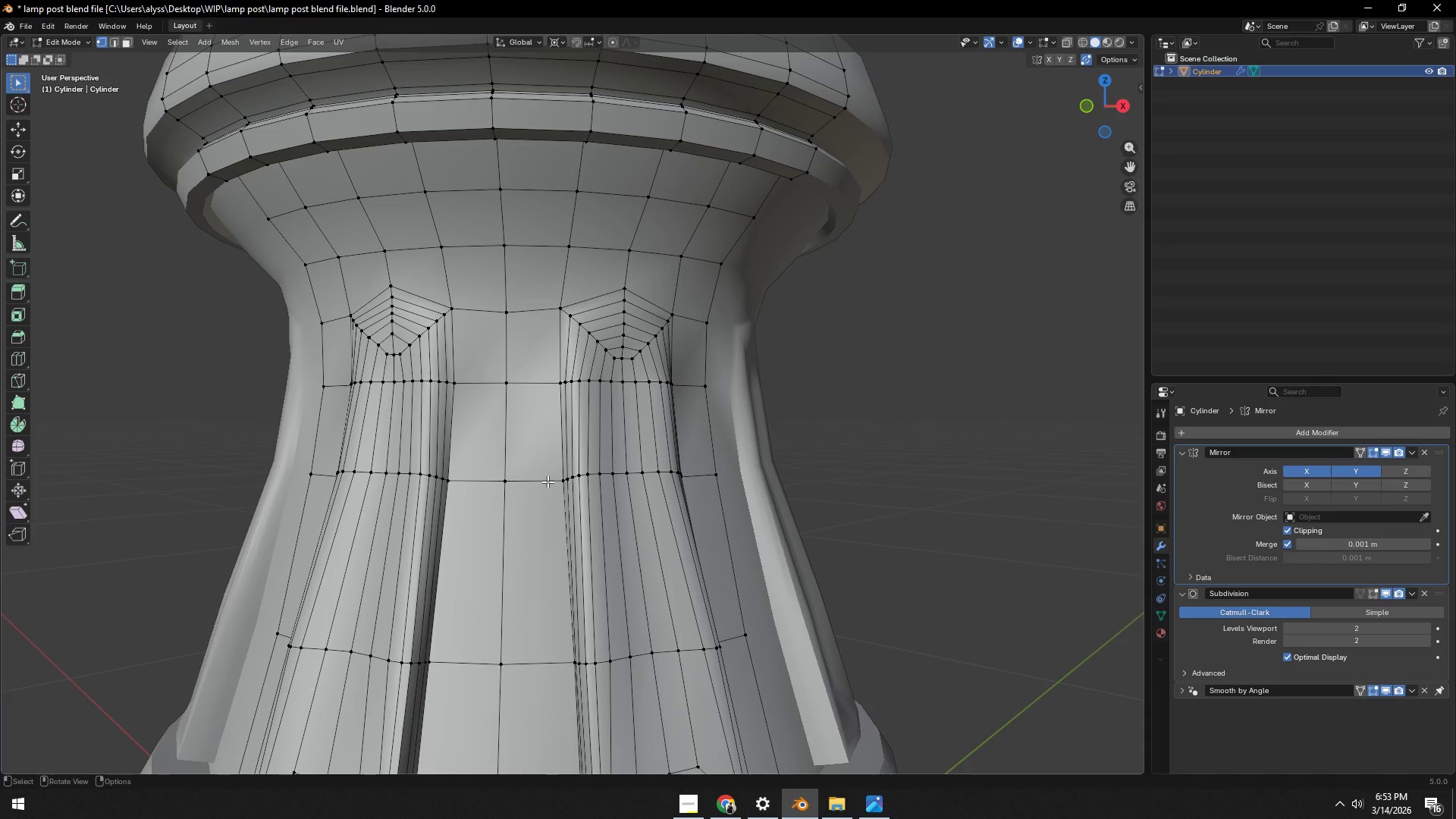 
scroll: coordinate [573, 406], scroll_direction: up, amount: 4.0
 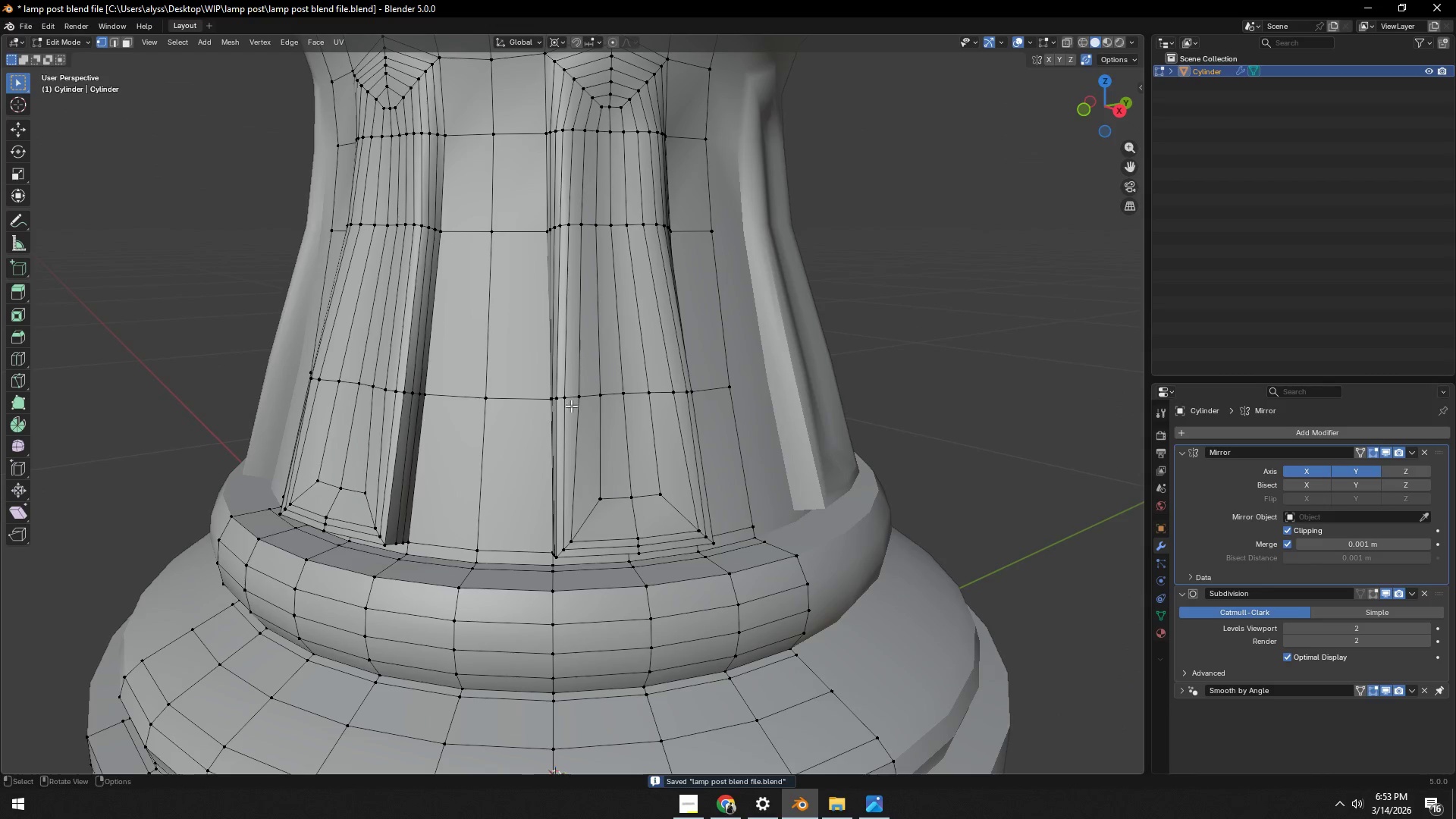 
wait(9.23)
 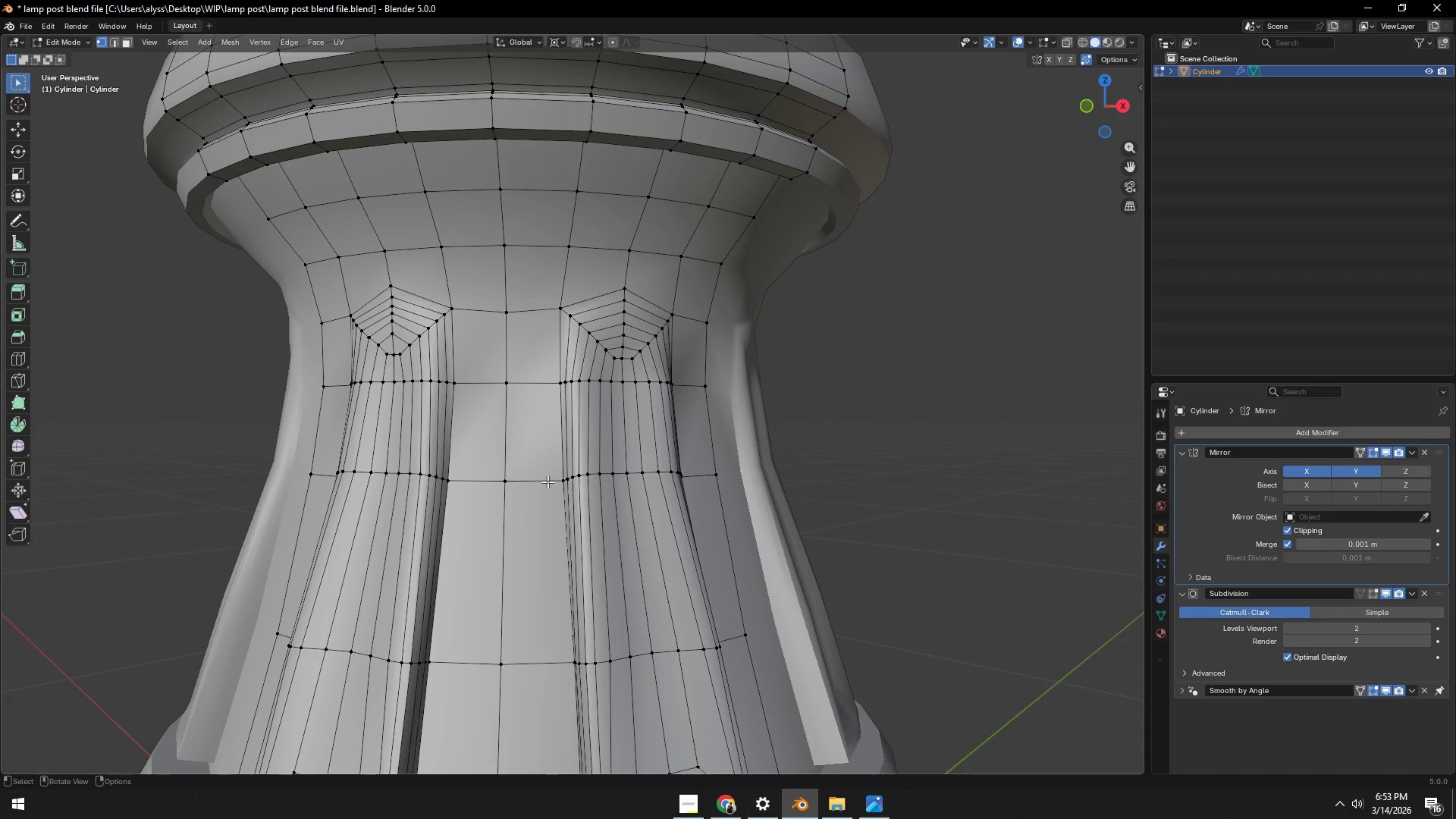 
key(2)
 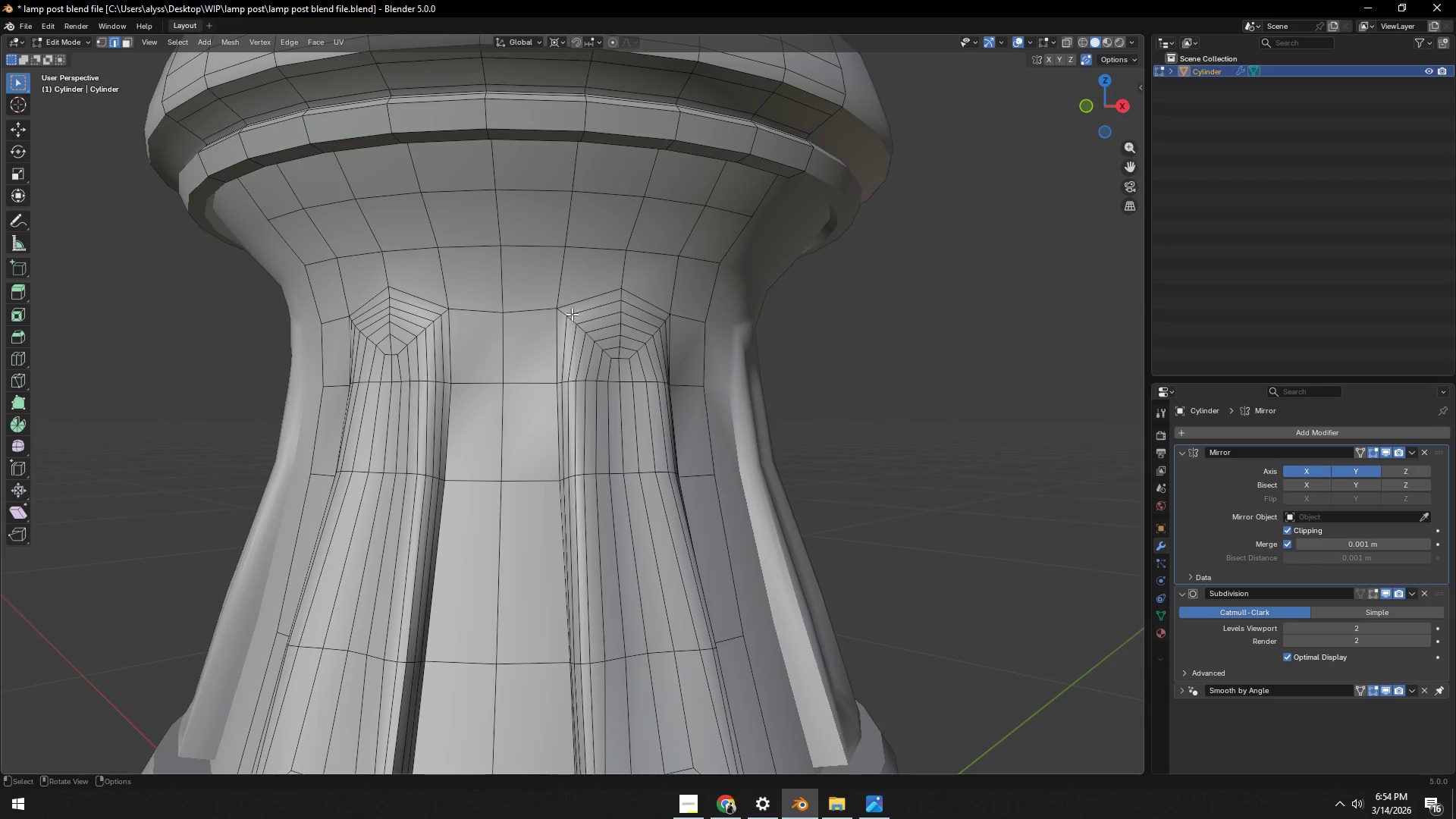 
hold_key(key=ShiftLeft, duration=0.44)
 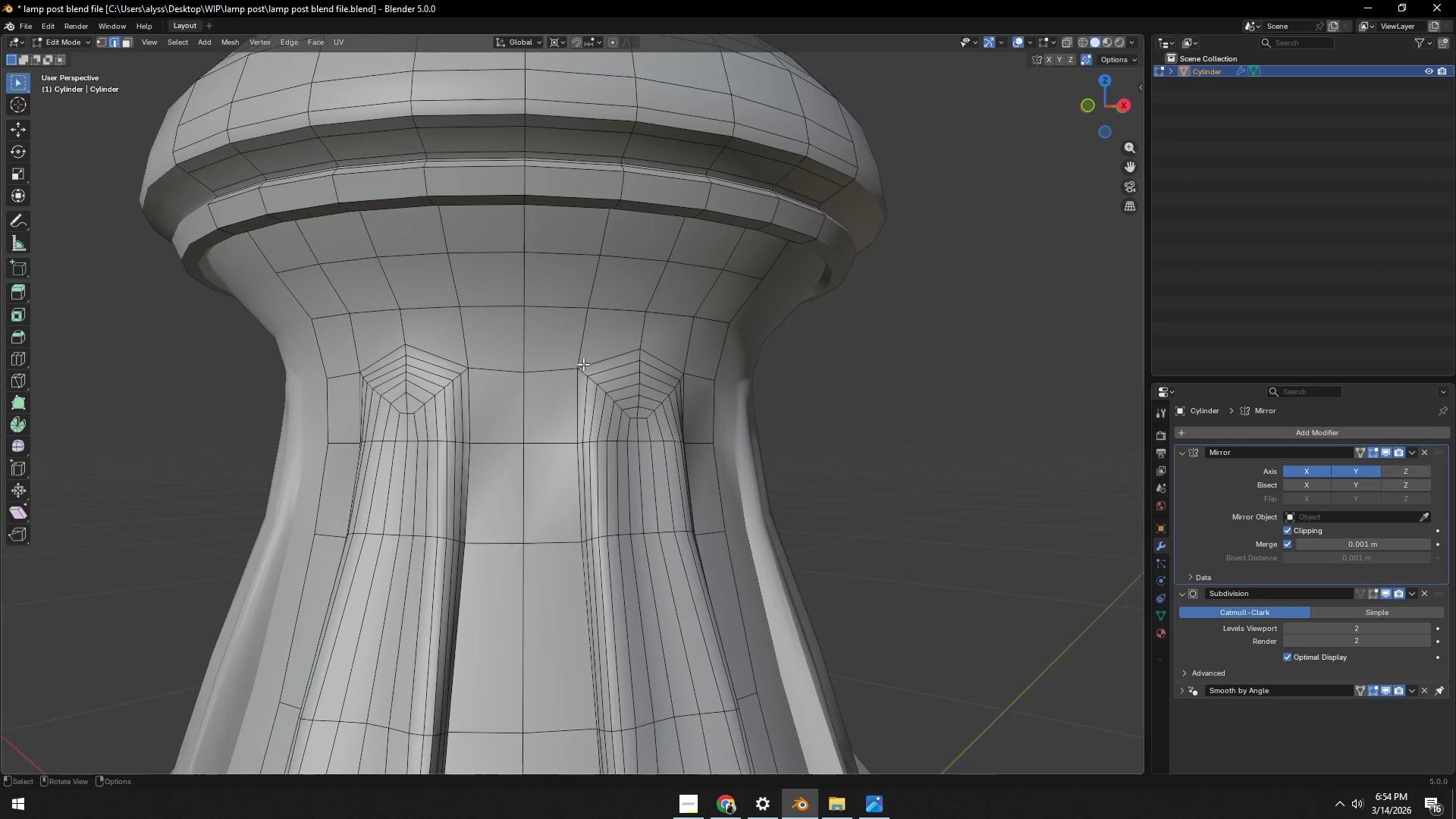 
scroll: coordinate [584, 364], scroll_direction: up, amount: 1.0
 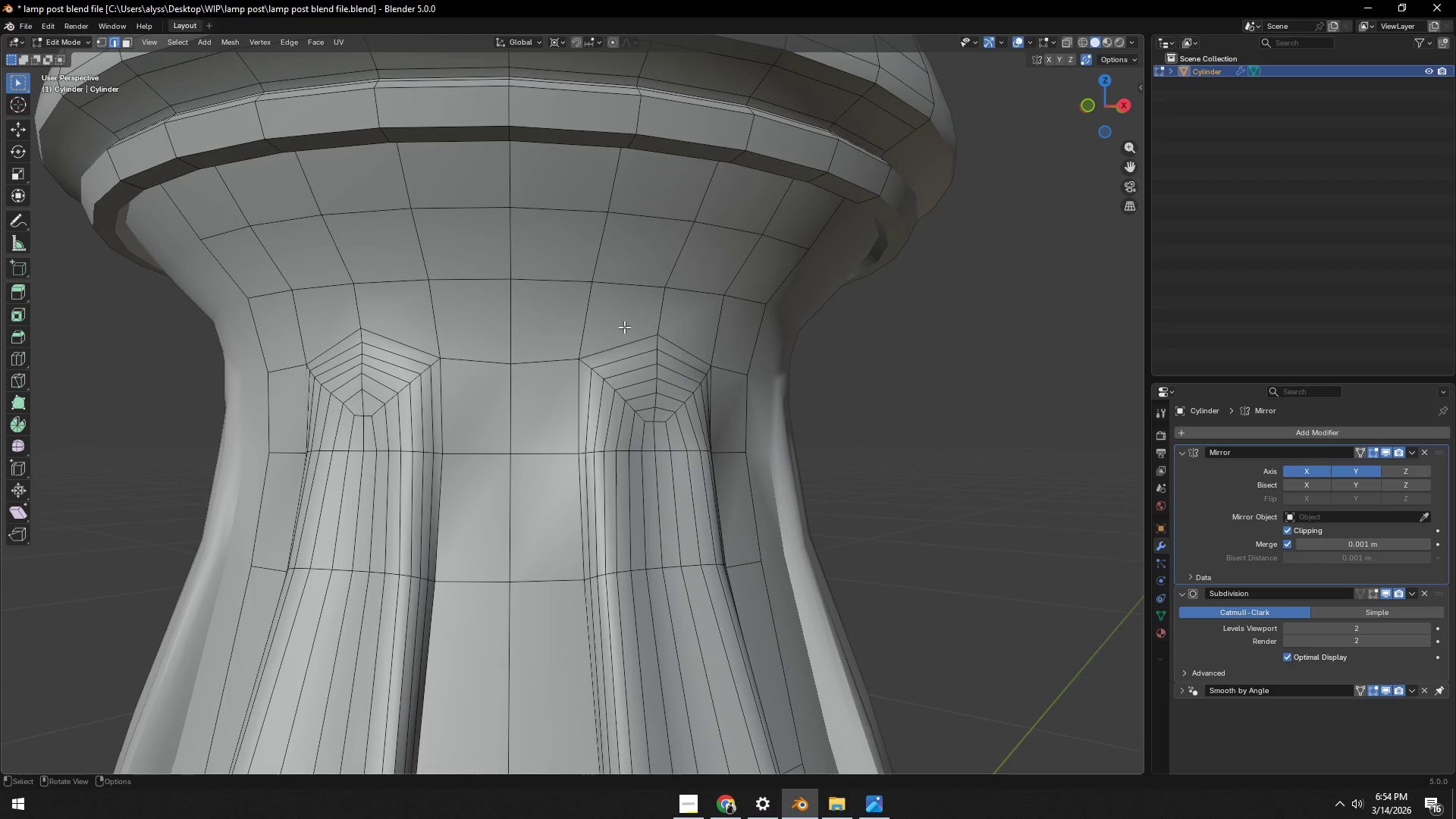 
key(Control+R)
 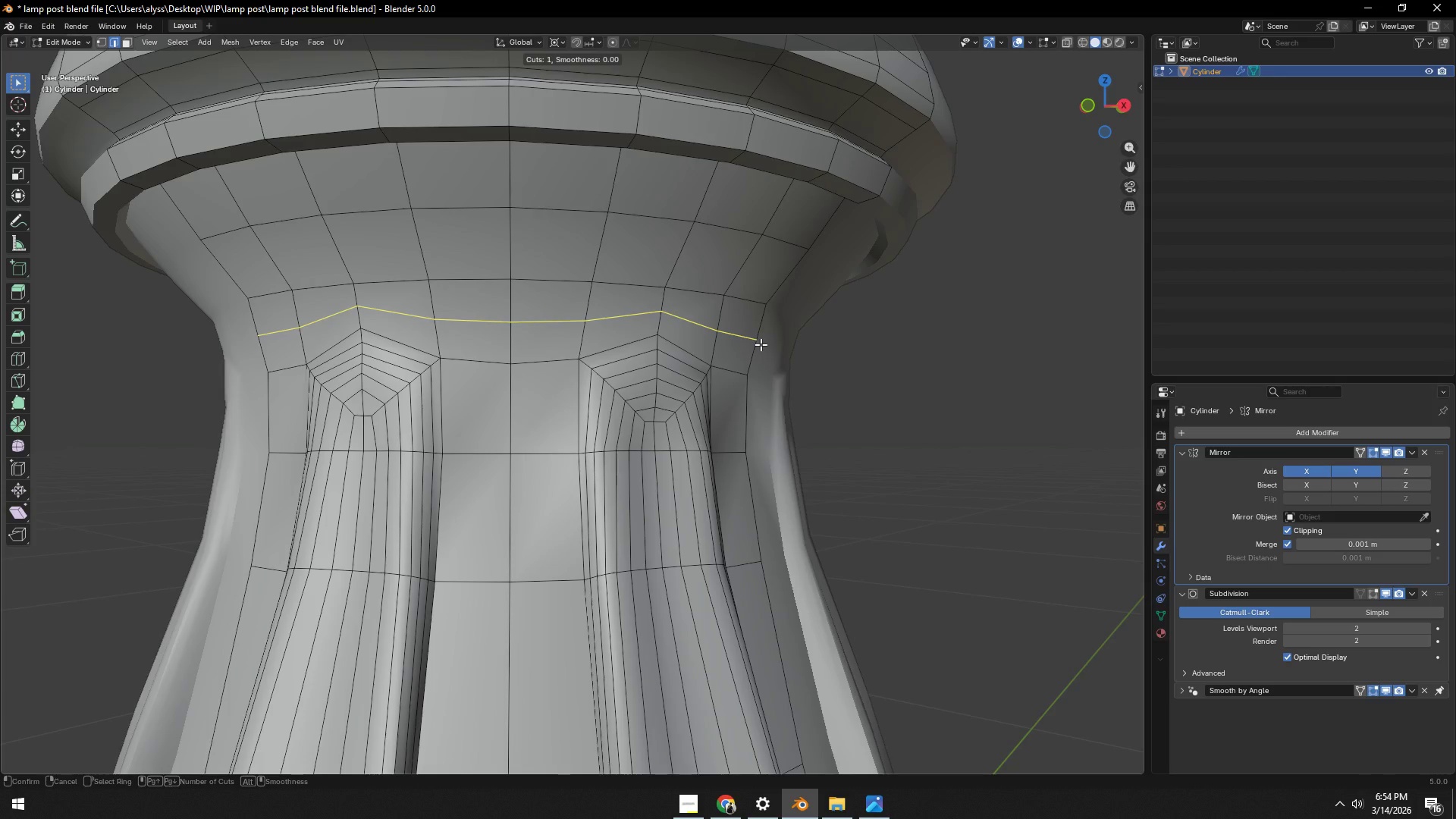 
left_click([761, 344])
 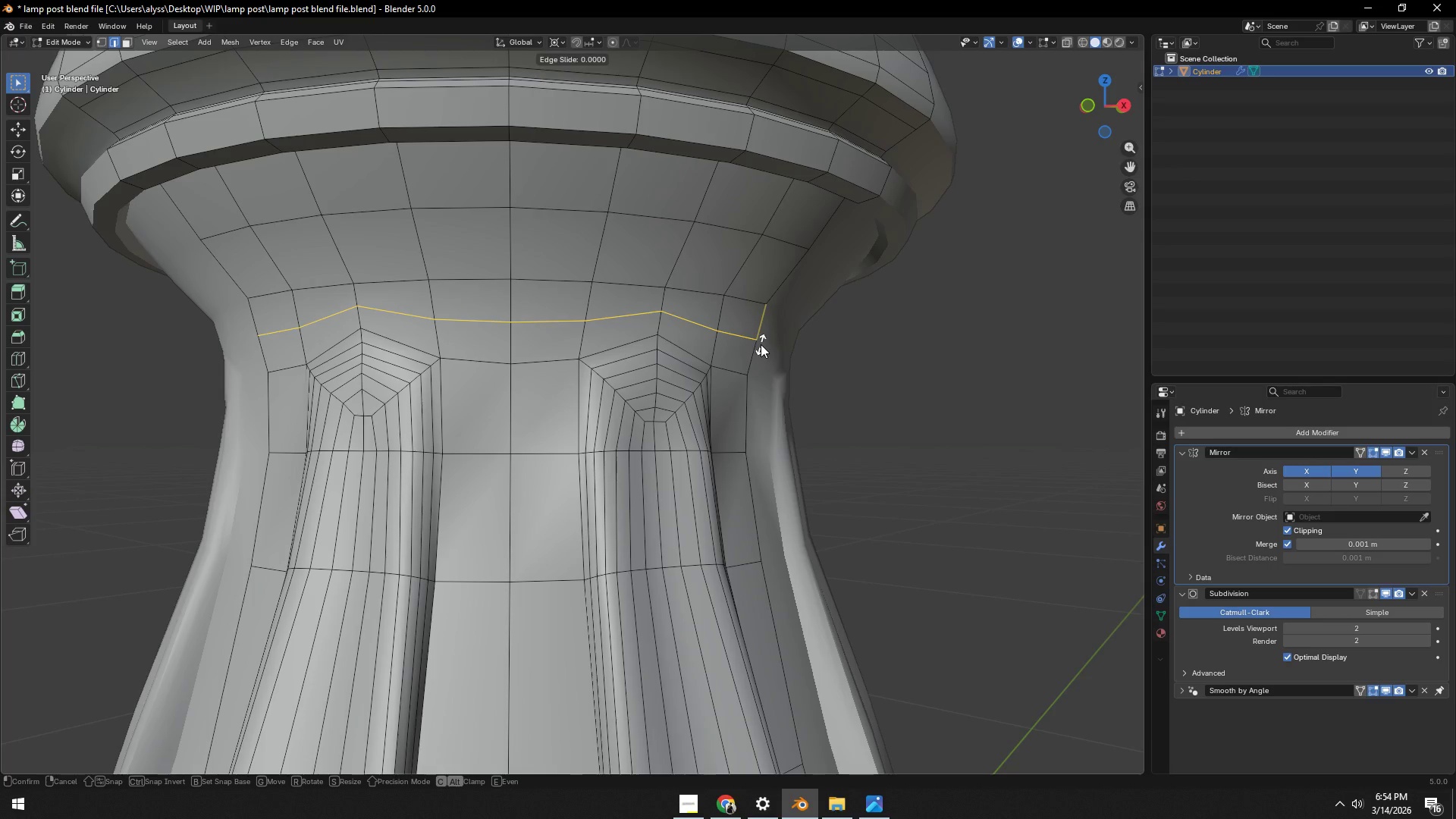 
right_click([761, 344])
 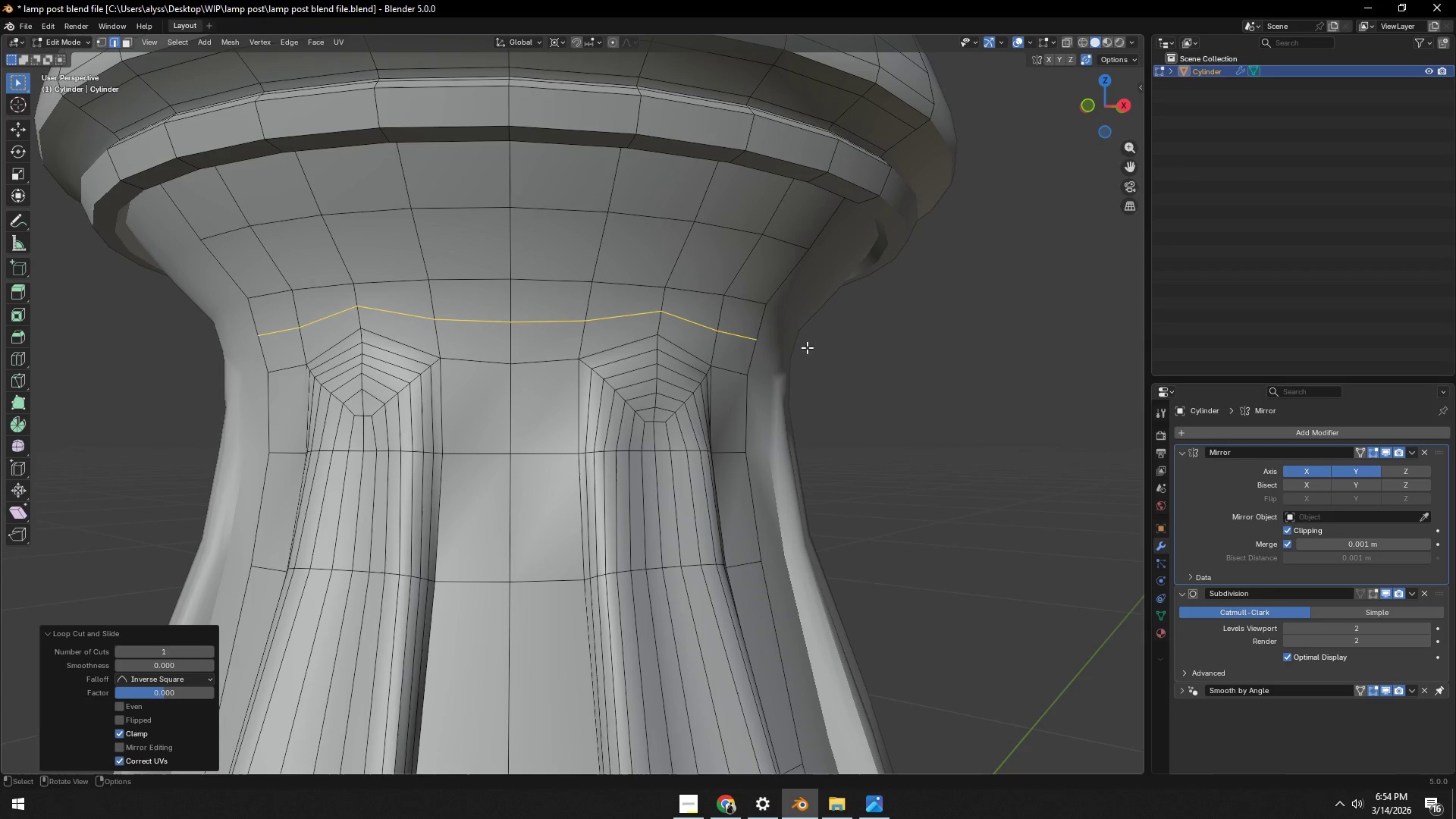 
key(Tab)
 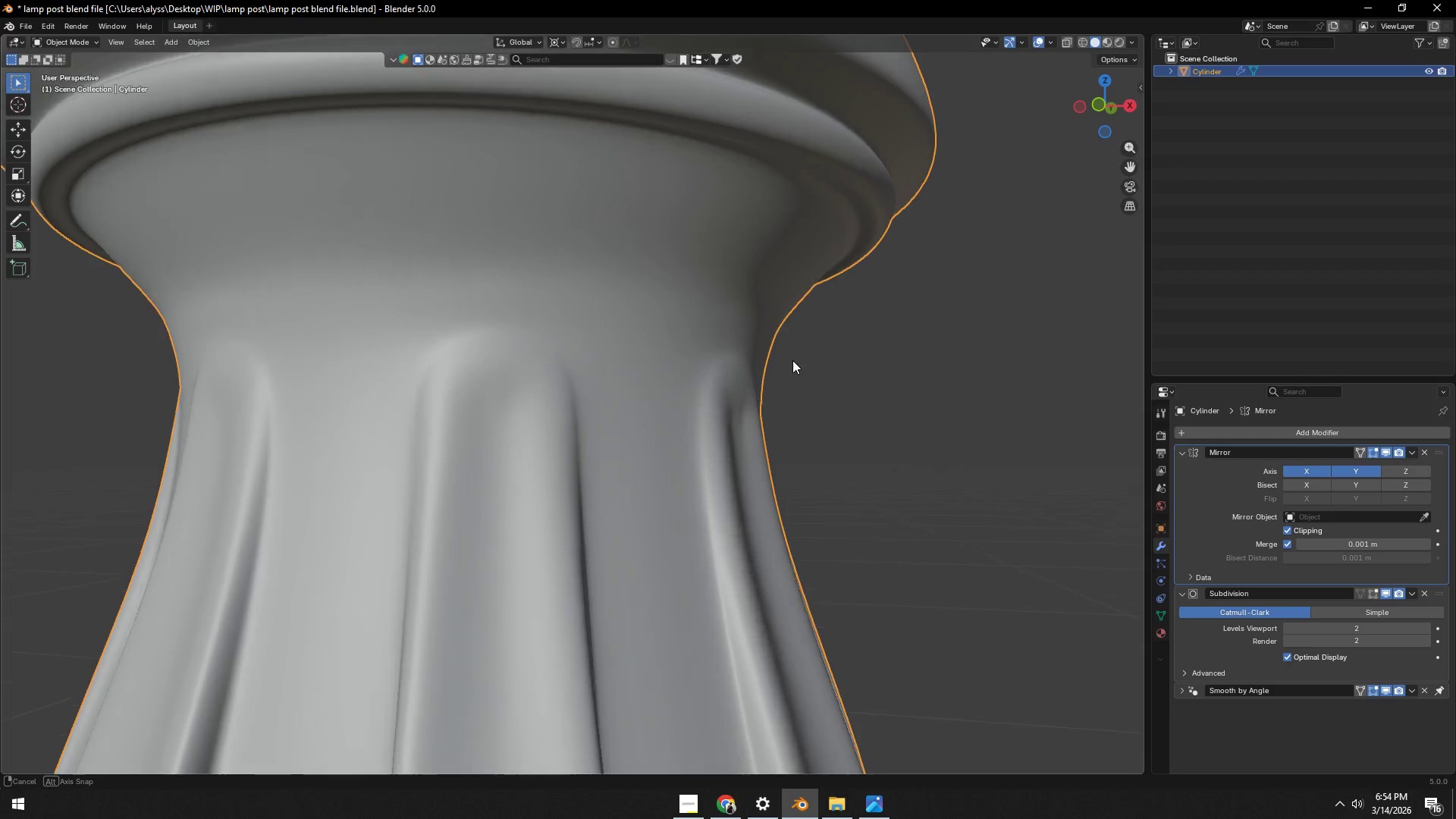 
key(Tab)
 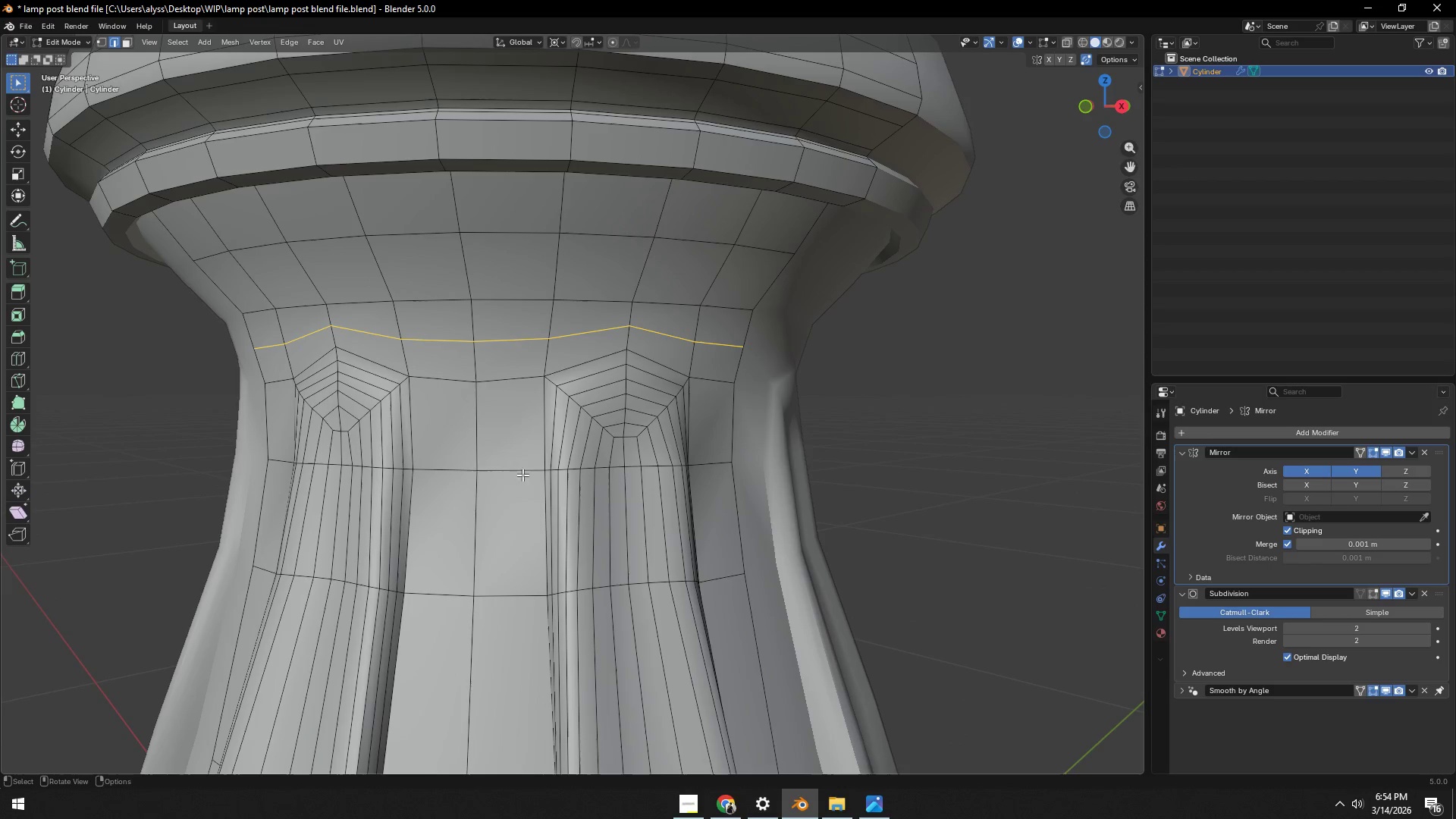 
hold_key(key=ShiftLeft, duration=0.7)
 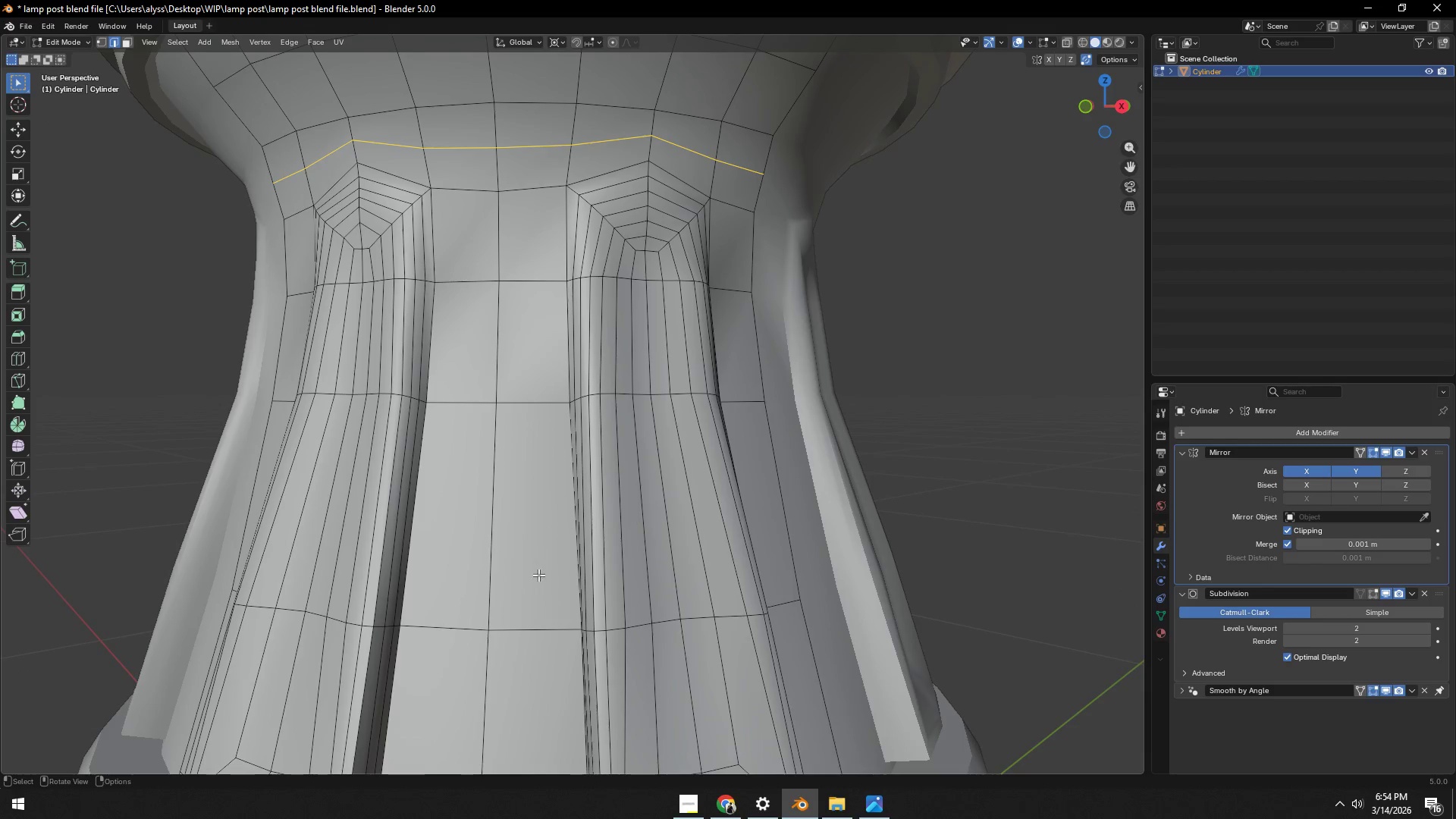 
key(3)
 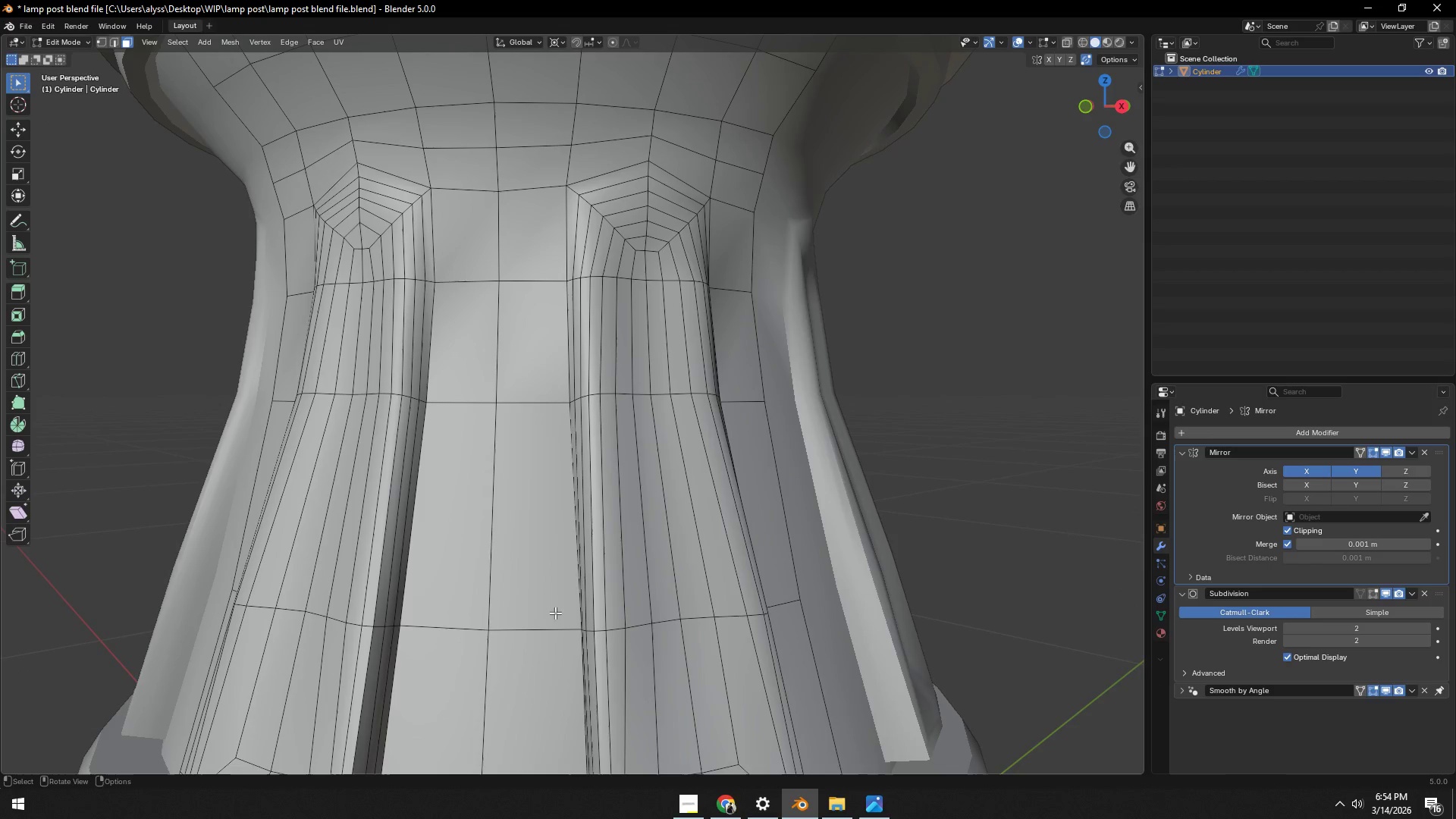 
left_click([555, 613])
 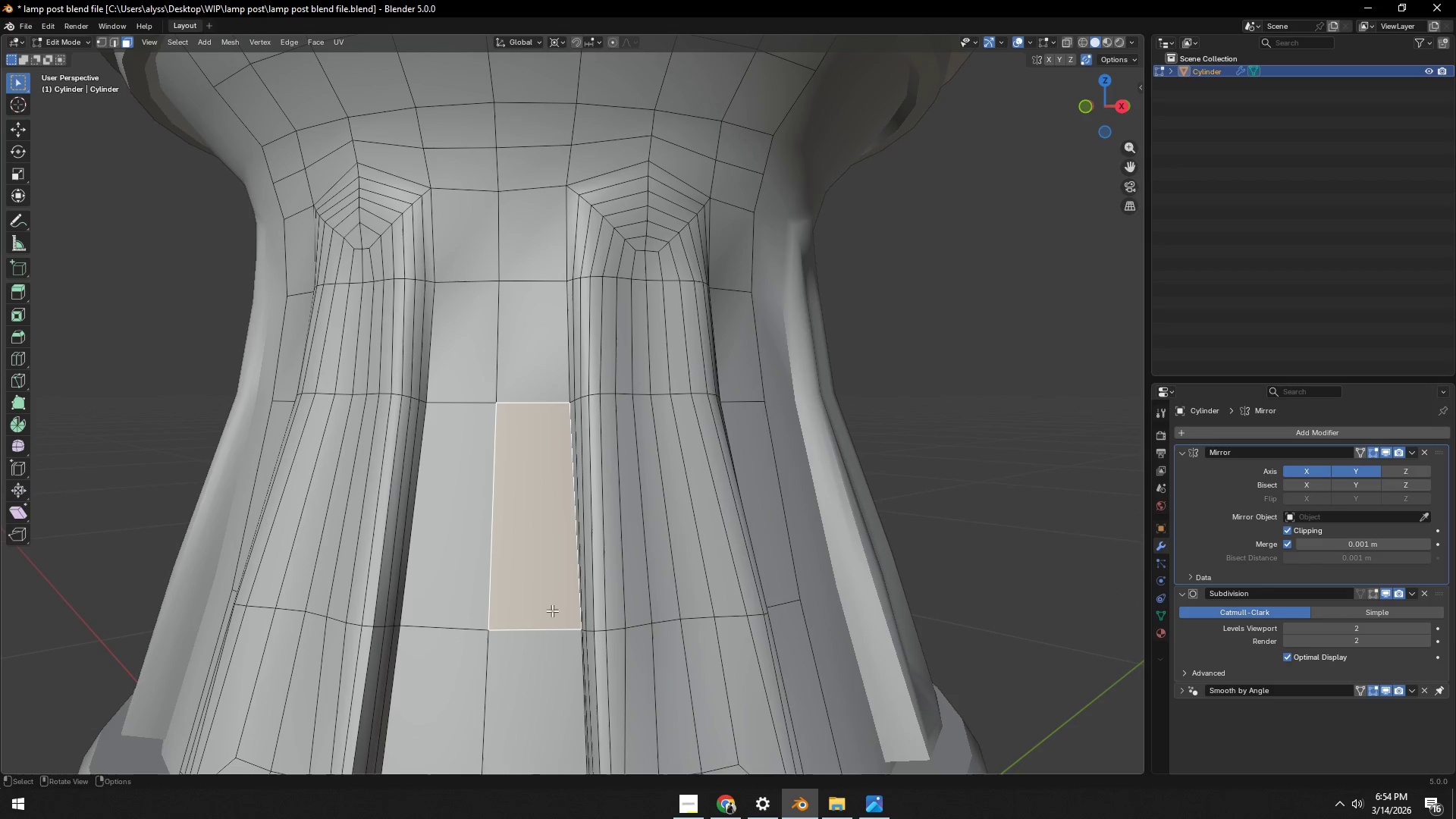 
hold_key(key=ShiftLeft, duration=1.5)
left_click([455, 554])
 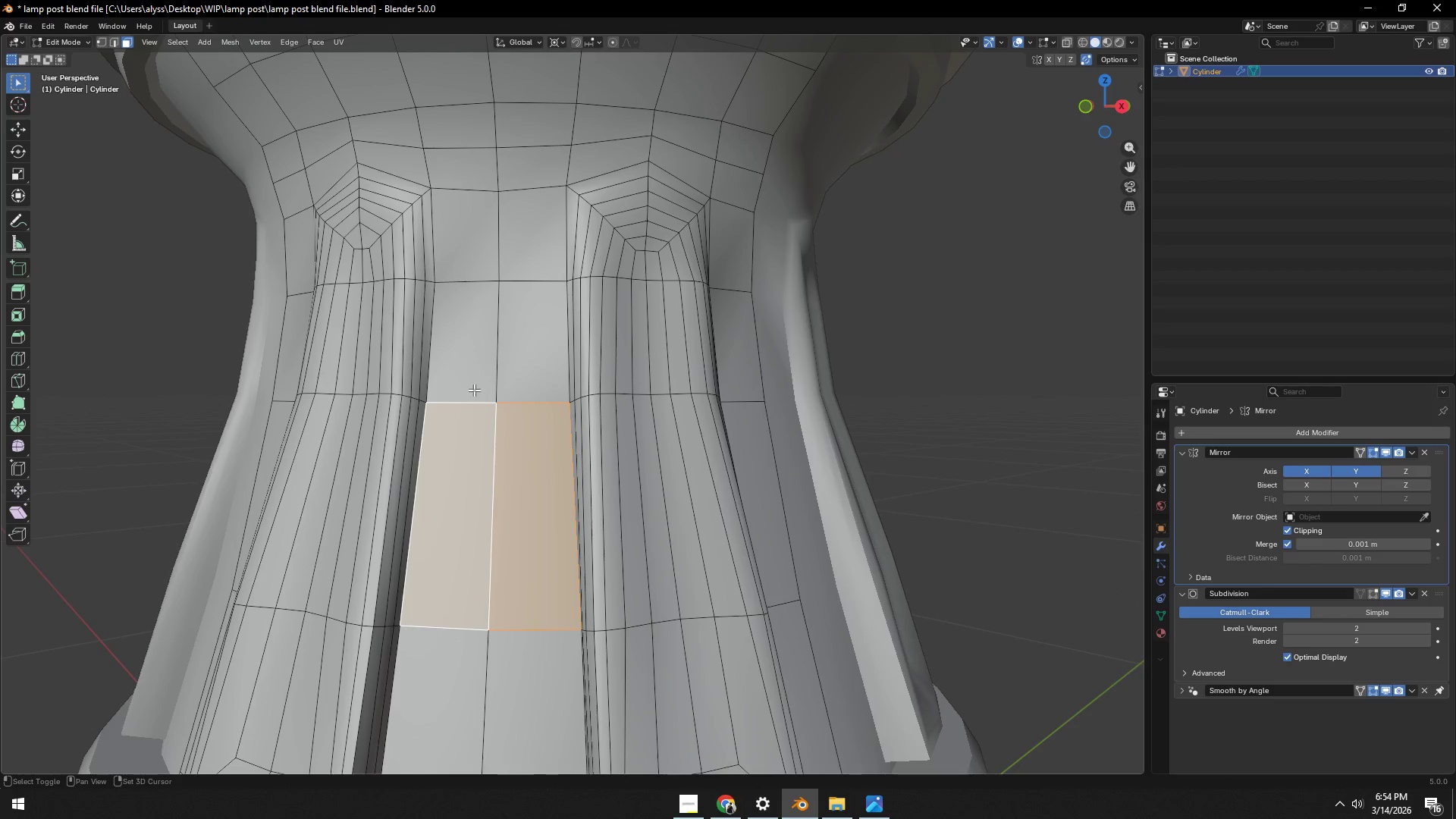 
left_click([473, 384])
 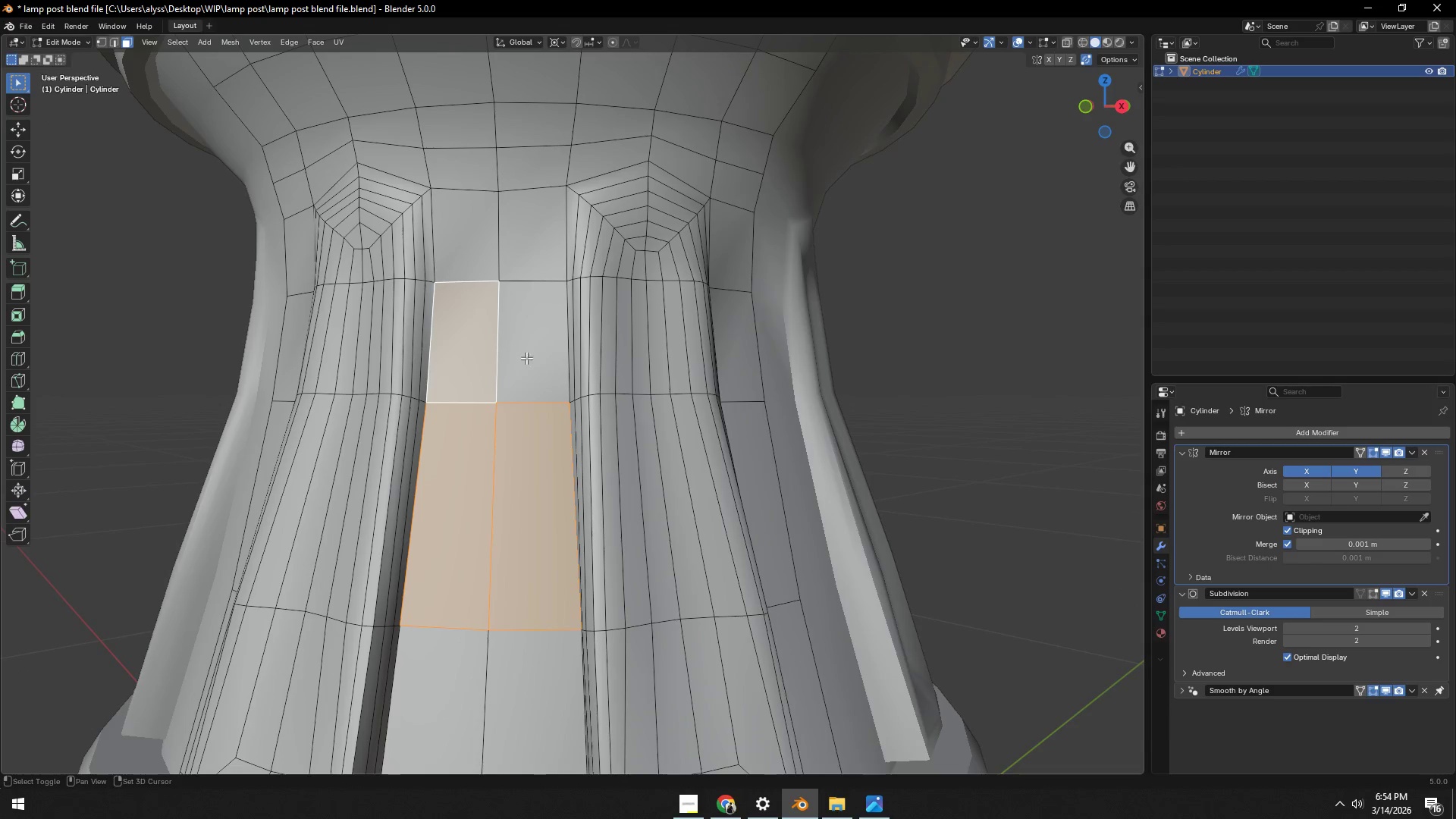 
double_click([544, 351])
 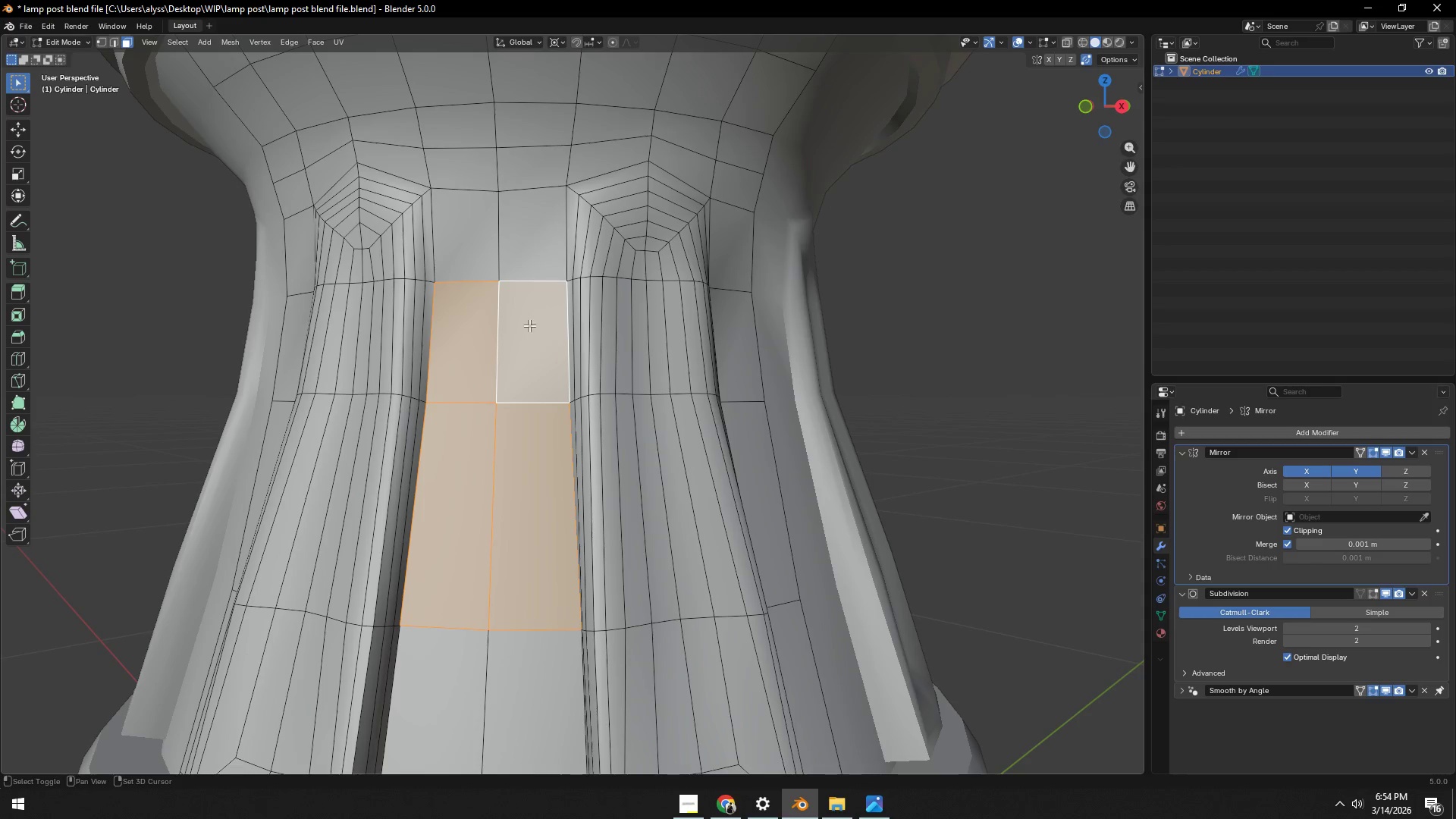 
hold_key(key=ShiftLeft, duration=0.56)
triple_click([529, 237])
 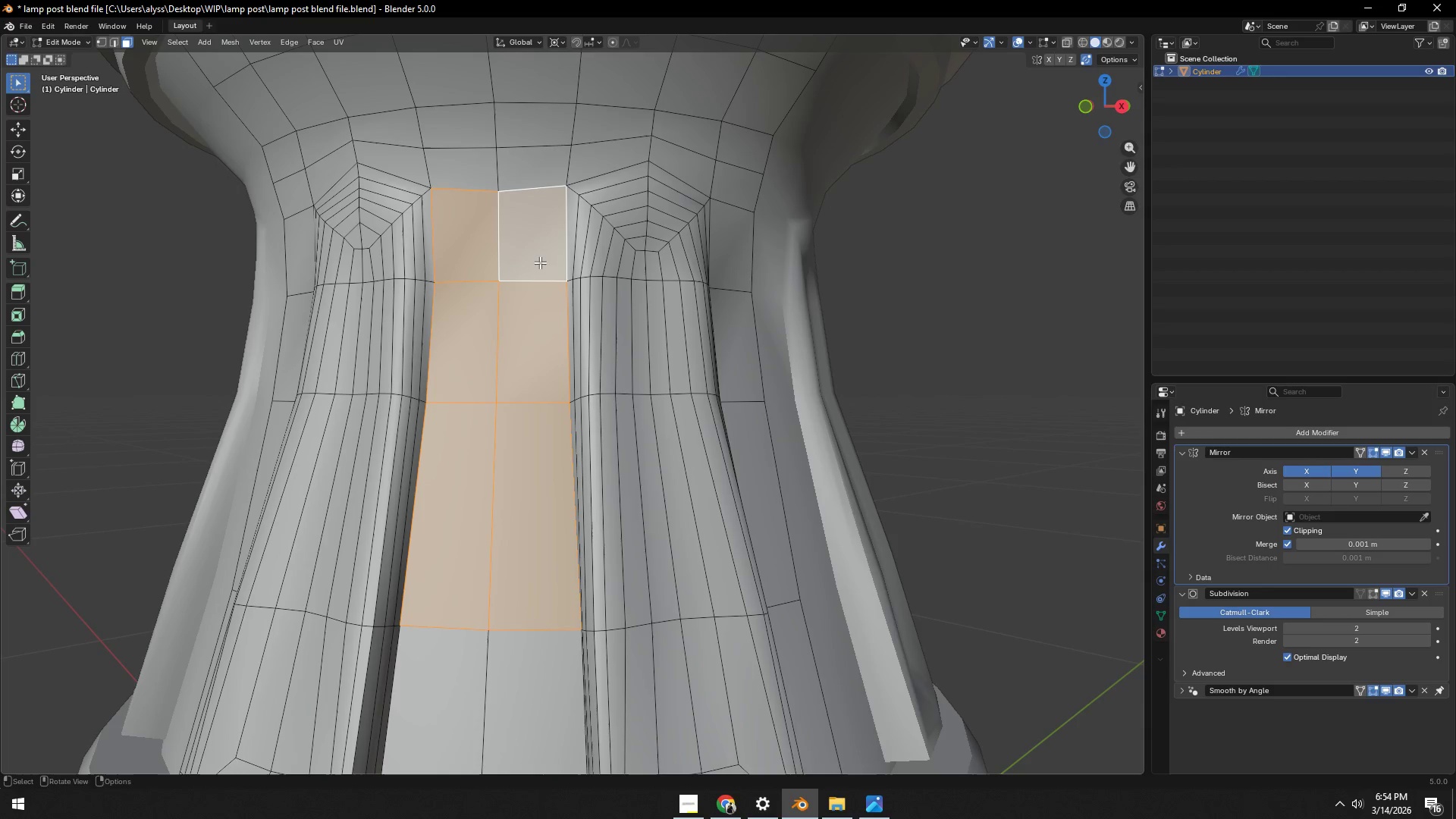 
hold_key(key=ShiftLeft, duration=0.73)
 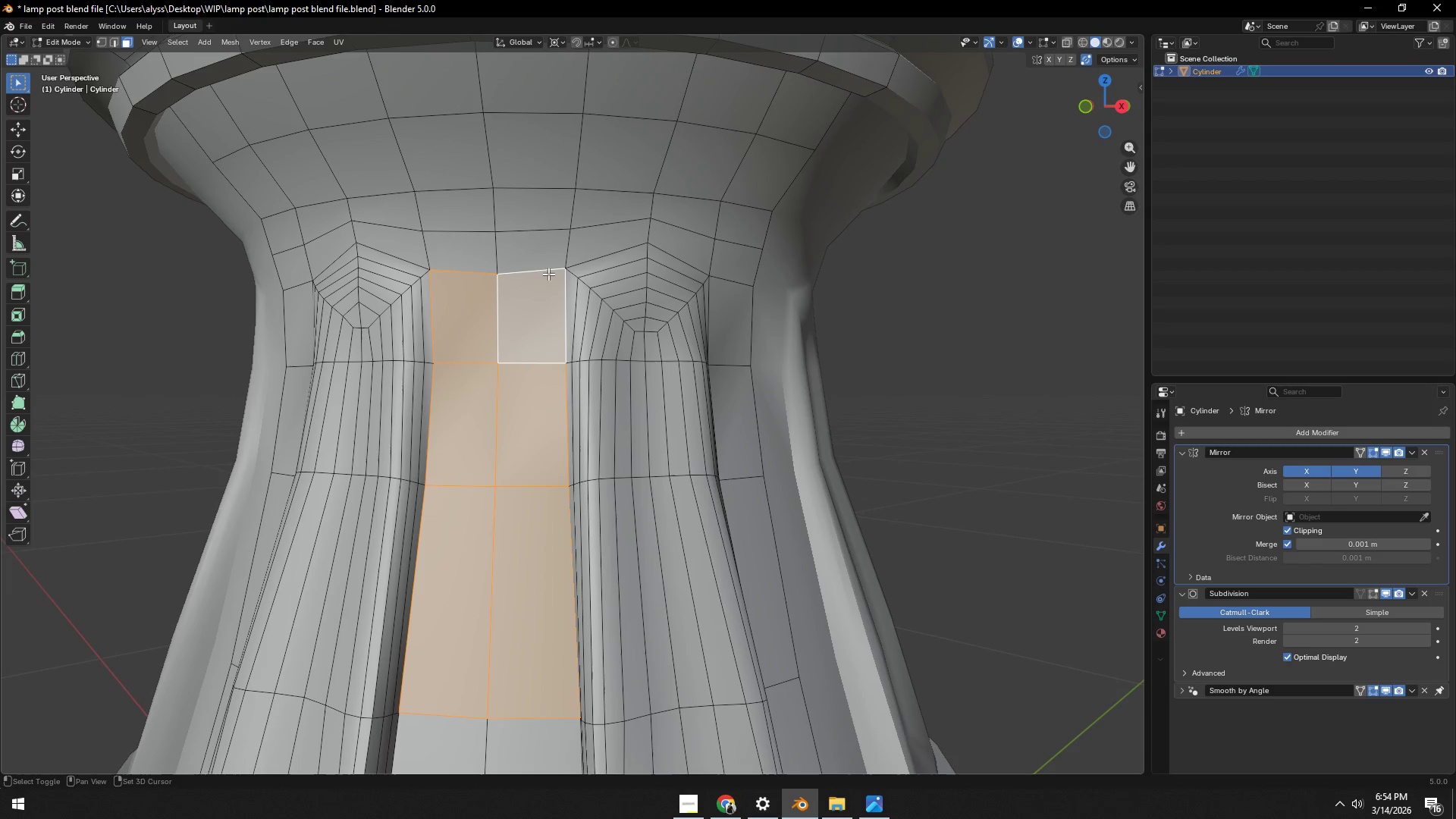 
hold_key(key=ShiftLeft, duration=1.5)
 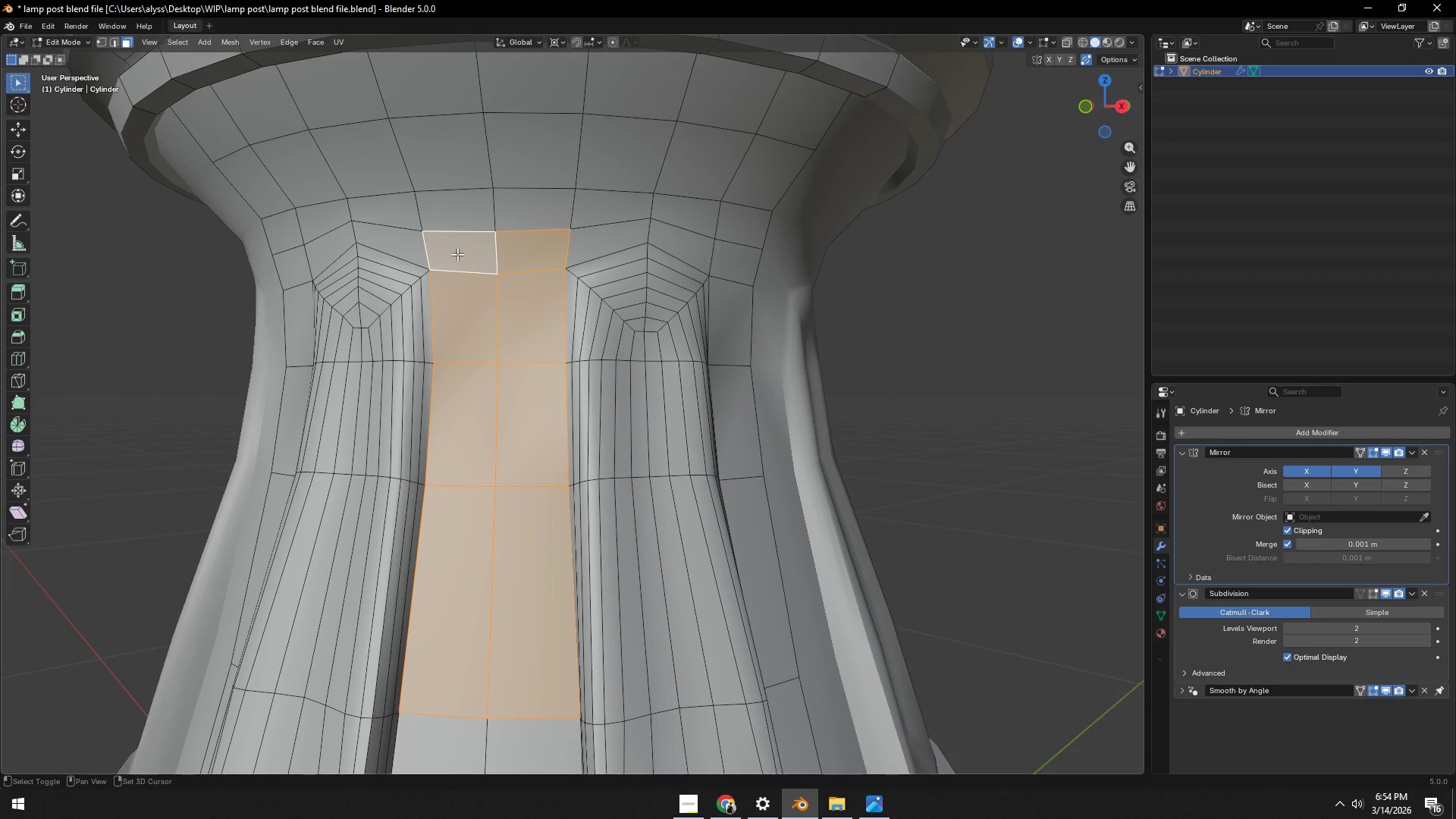 
hold_key(key=ShiftLeft, duration=1.41)
double_click([458, 254])
 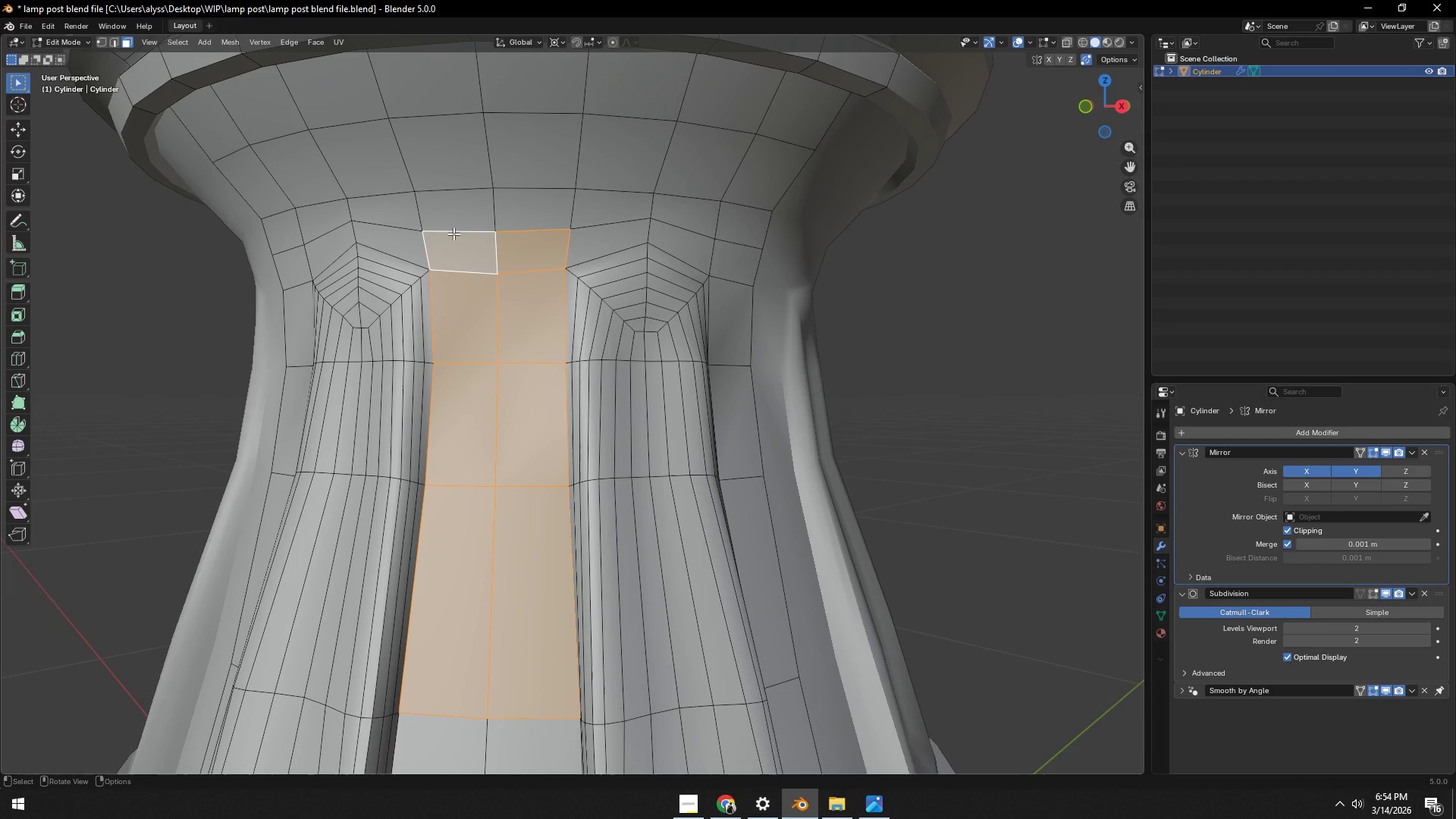 
hold_key(key=ShiftLeft, duration=1.05)
left_click([460, 216])
 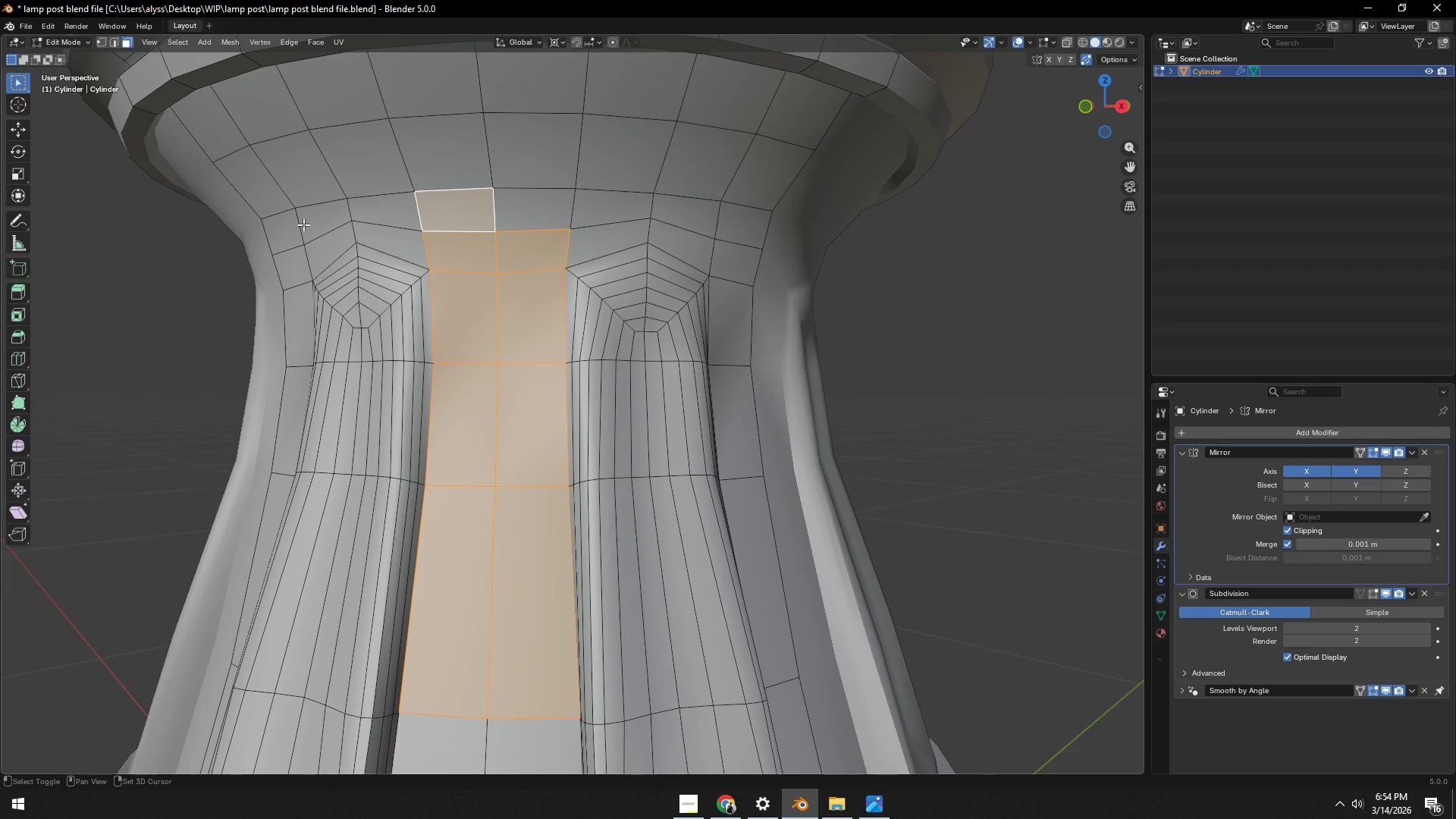 
key(Control+ControlLeft)
 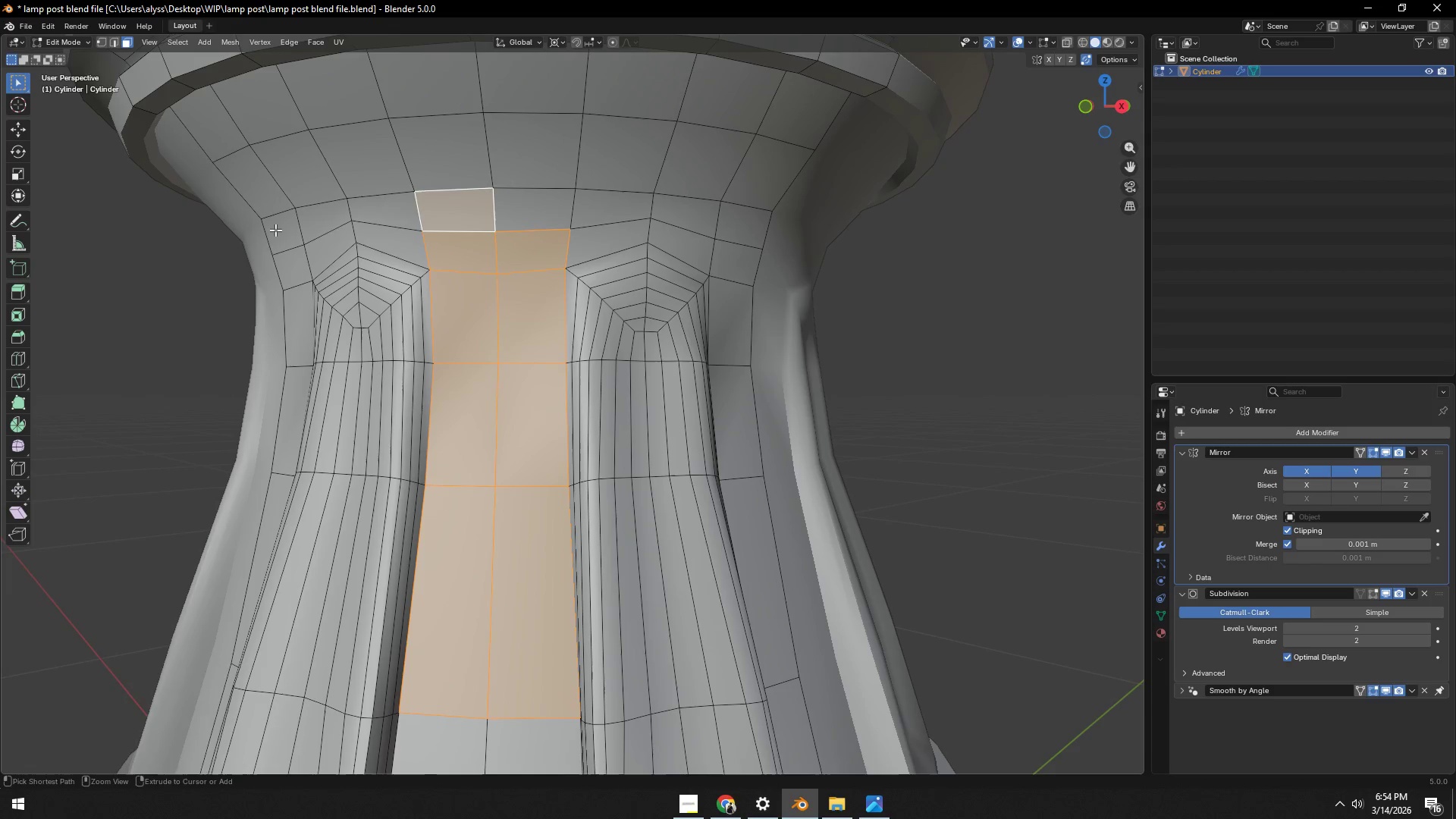 
left_click([275, 230])
 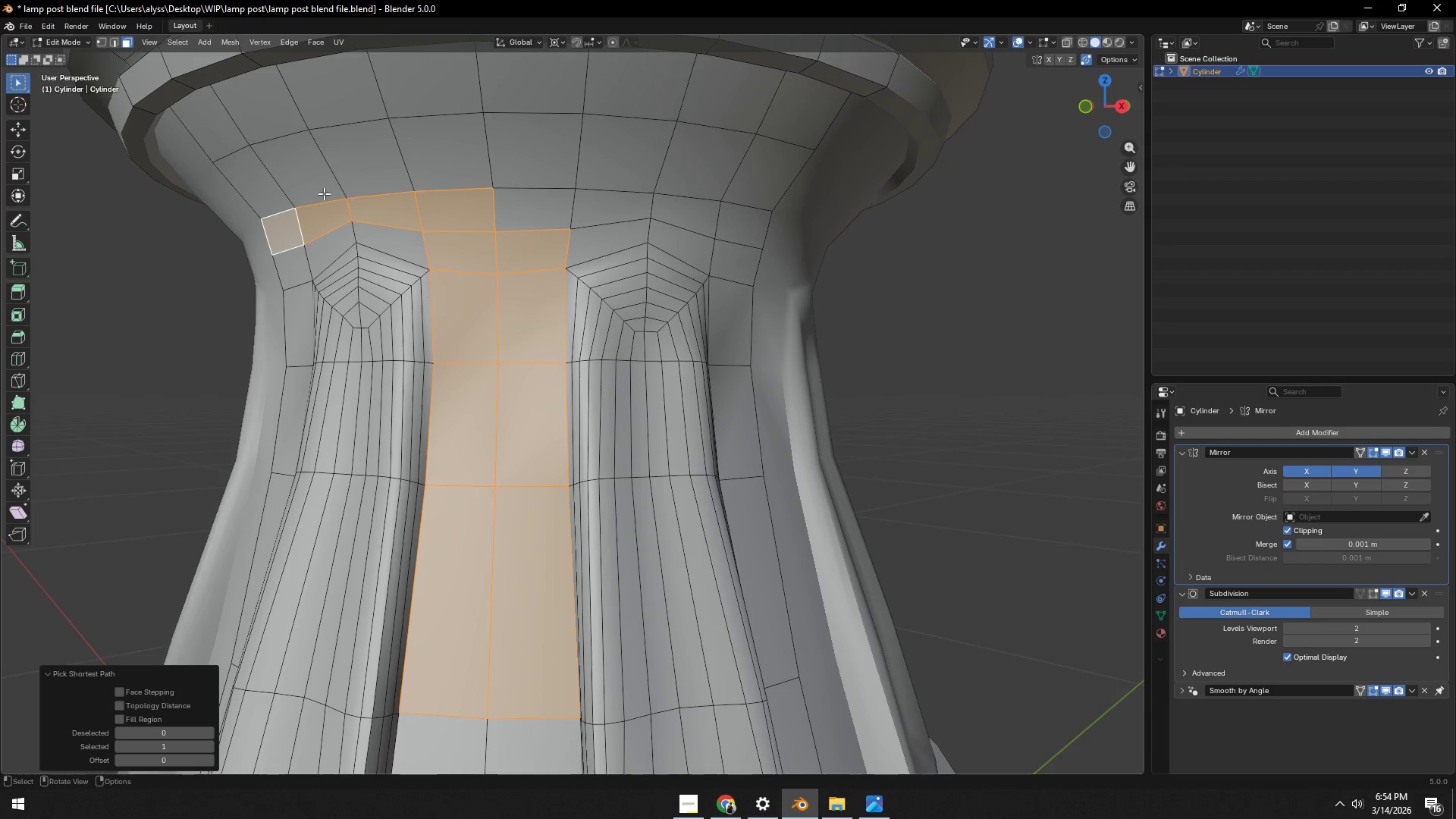 
hold_key(key=ControlLeft, duration=1.5)
left_click([264, 188])
 